 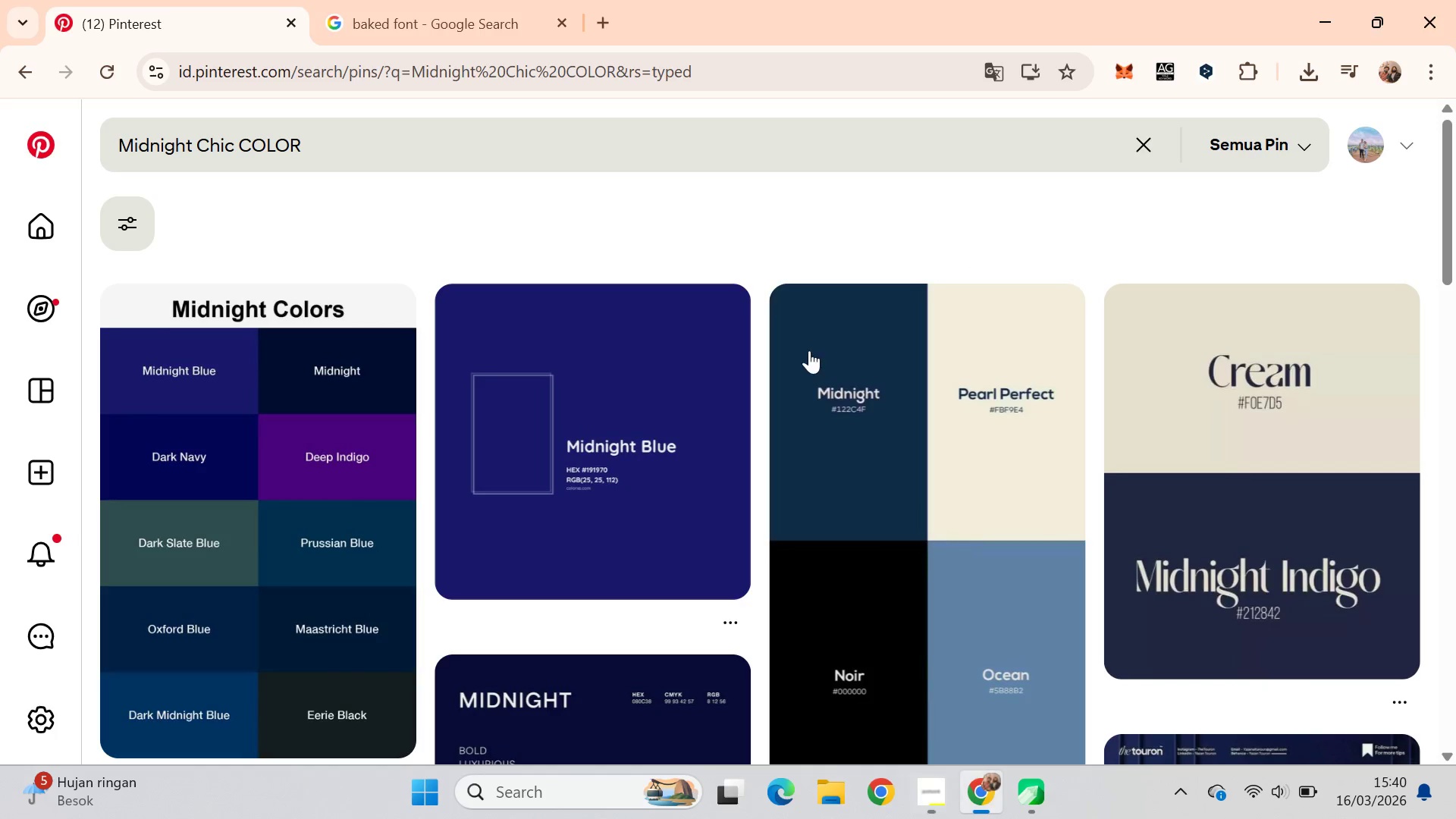 
key(Alt+Tab)
 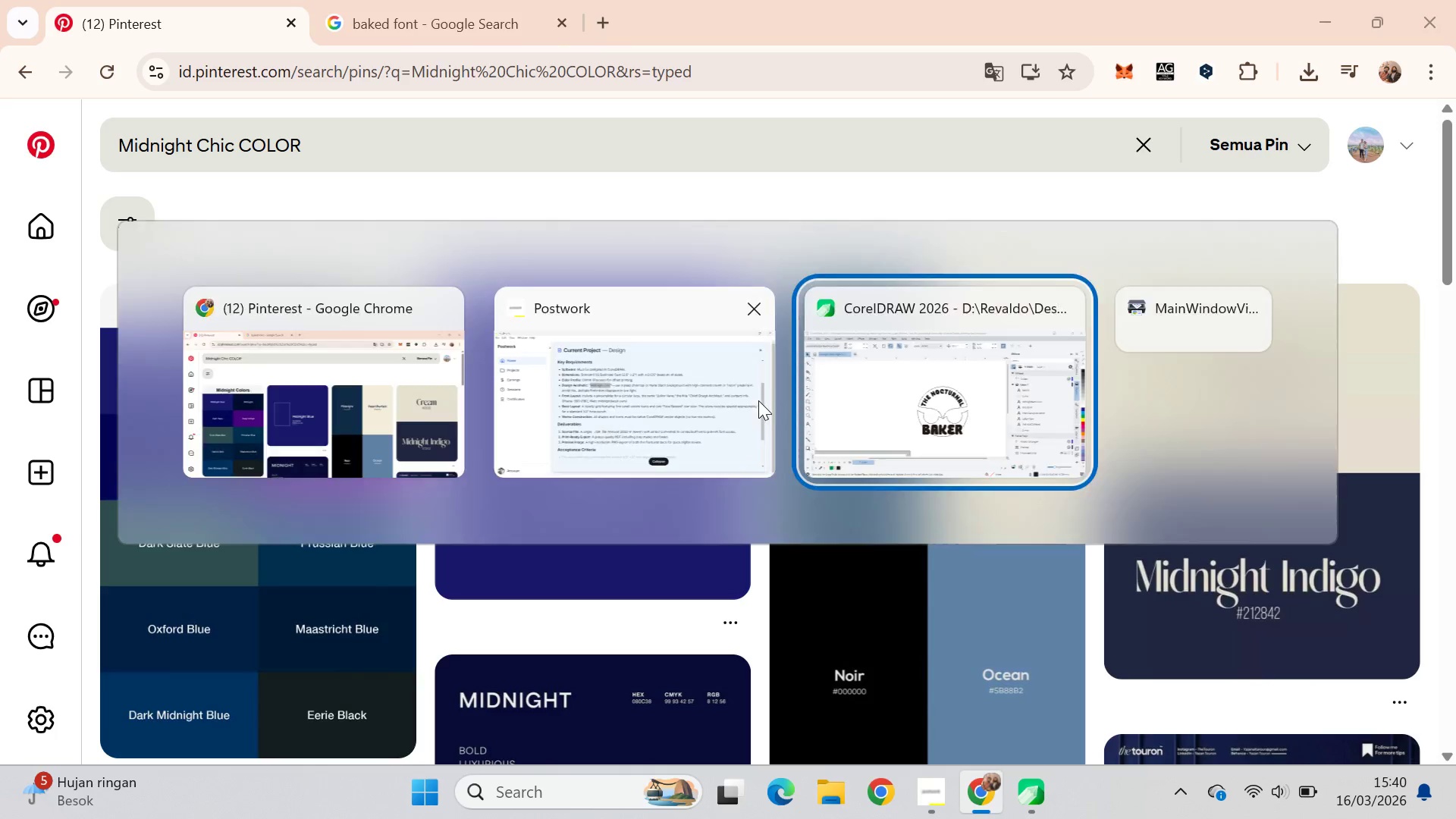 
key(Alt+Tab)
 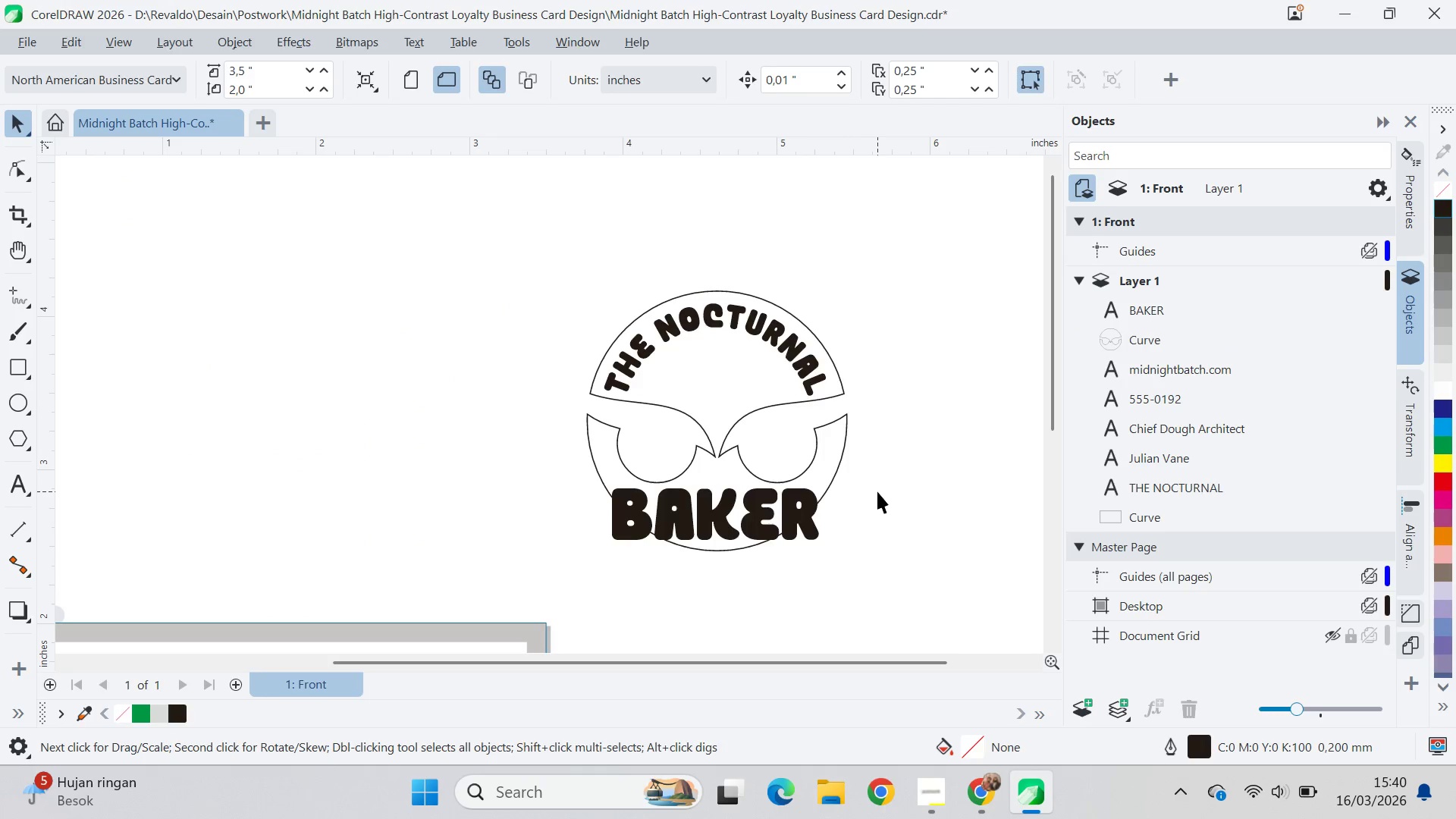 
double_click([798, 519])
 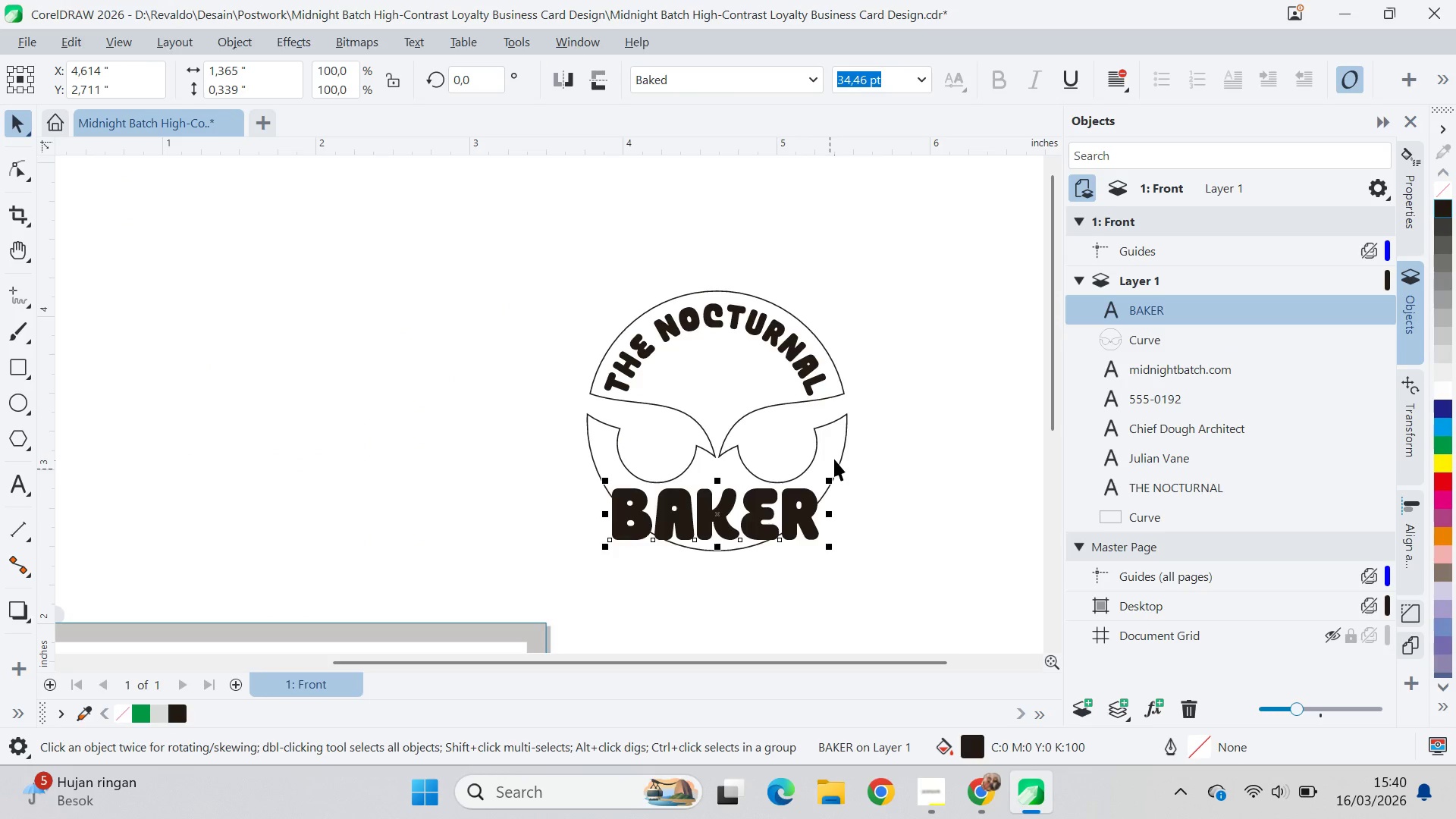 
left_click([834, 457])
 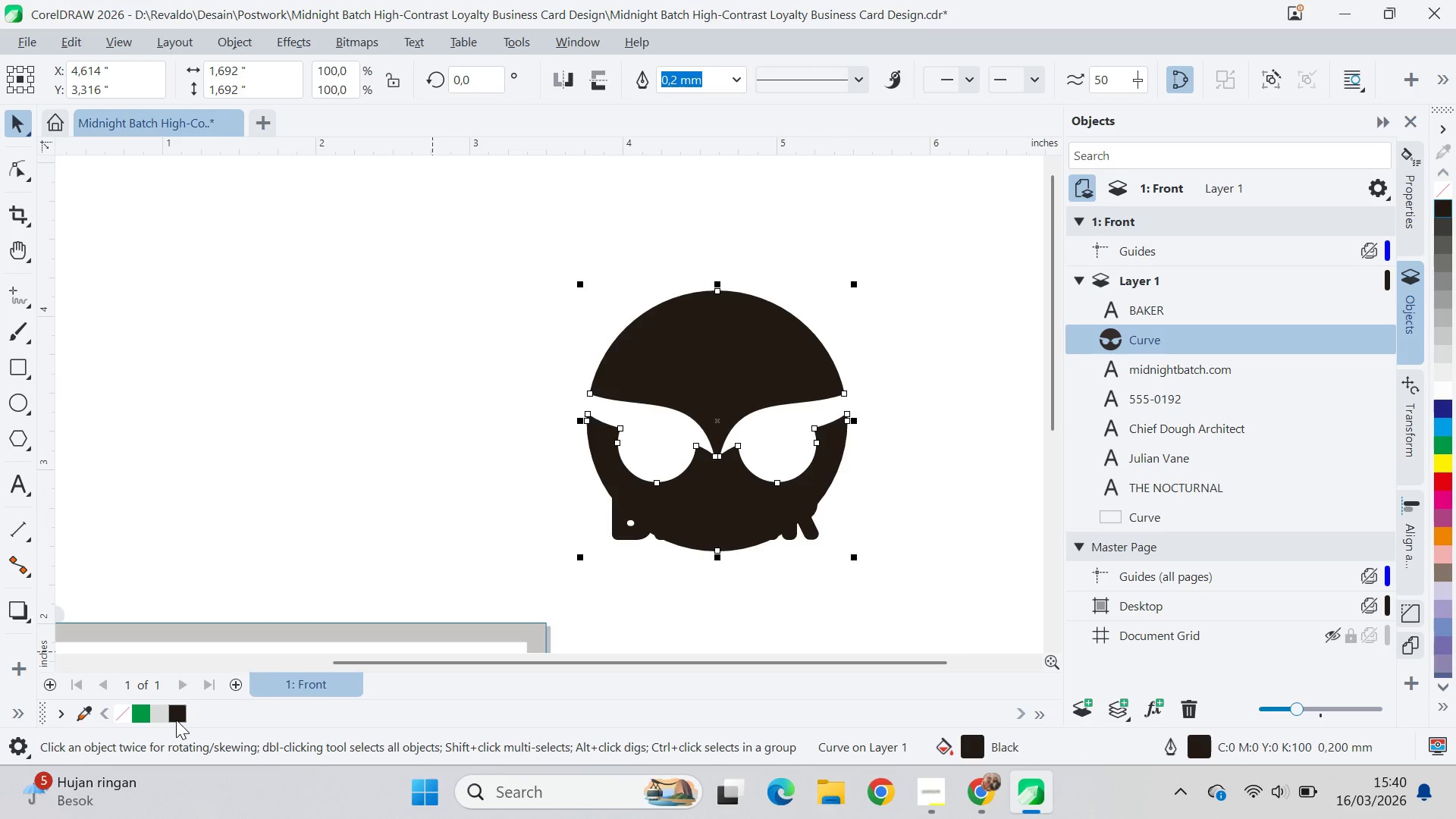 
wait(8.38)
 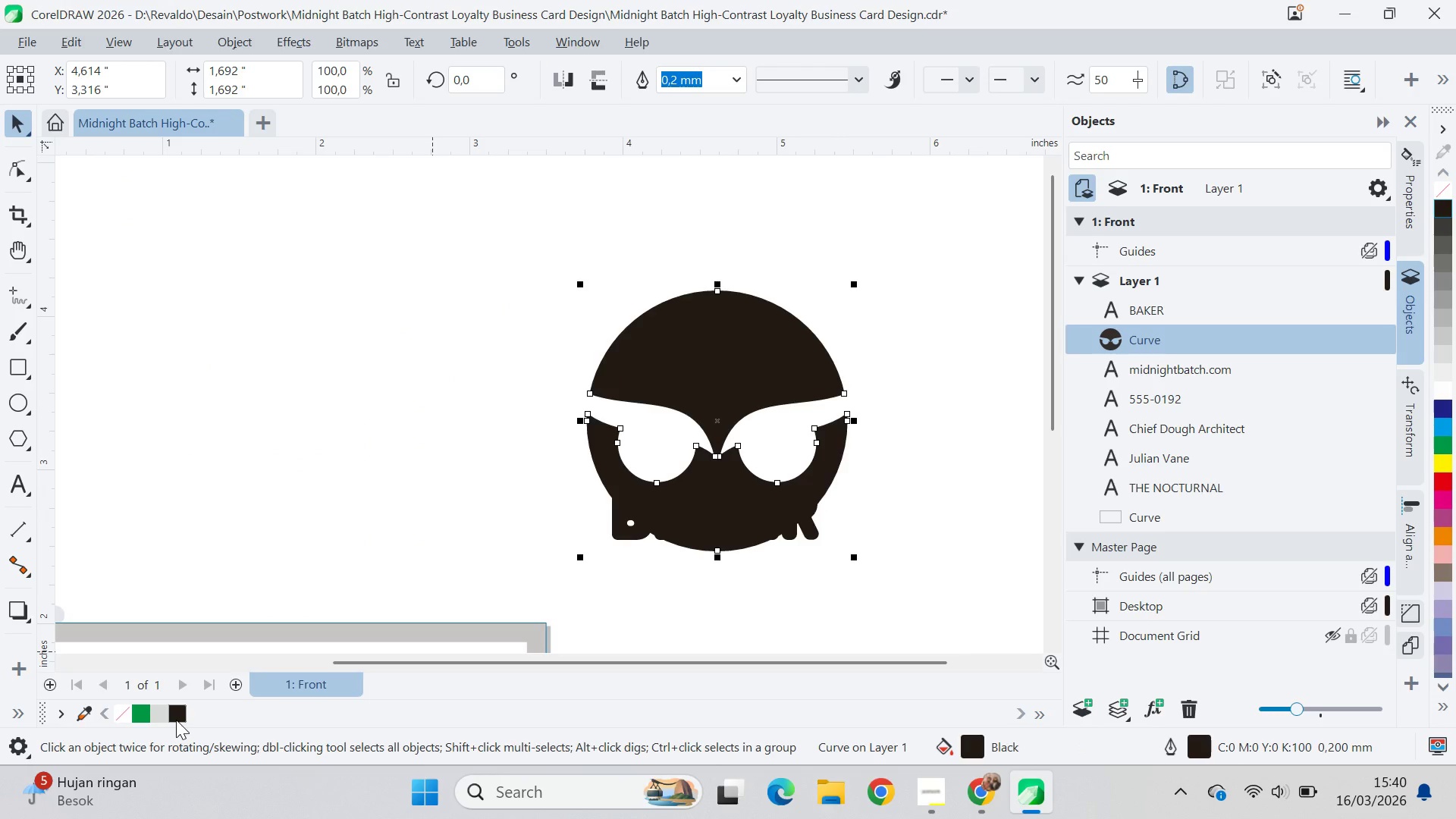 
double_click([800, 334])
 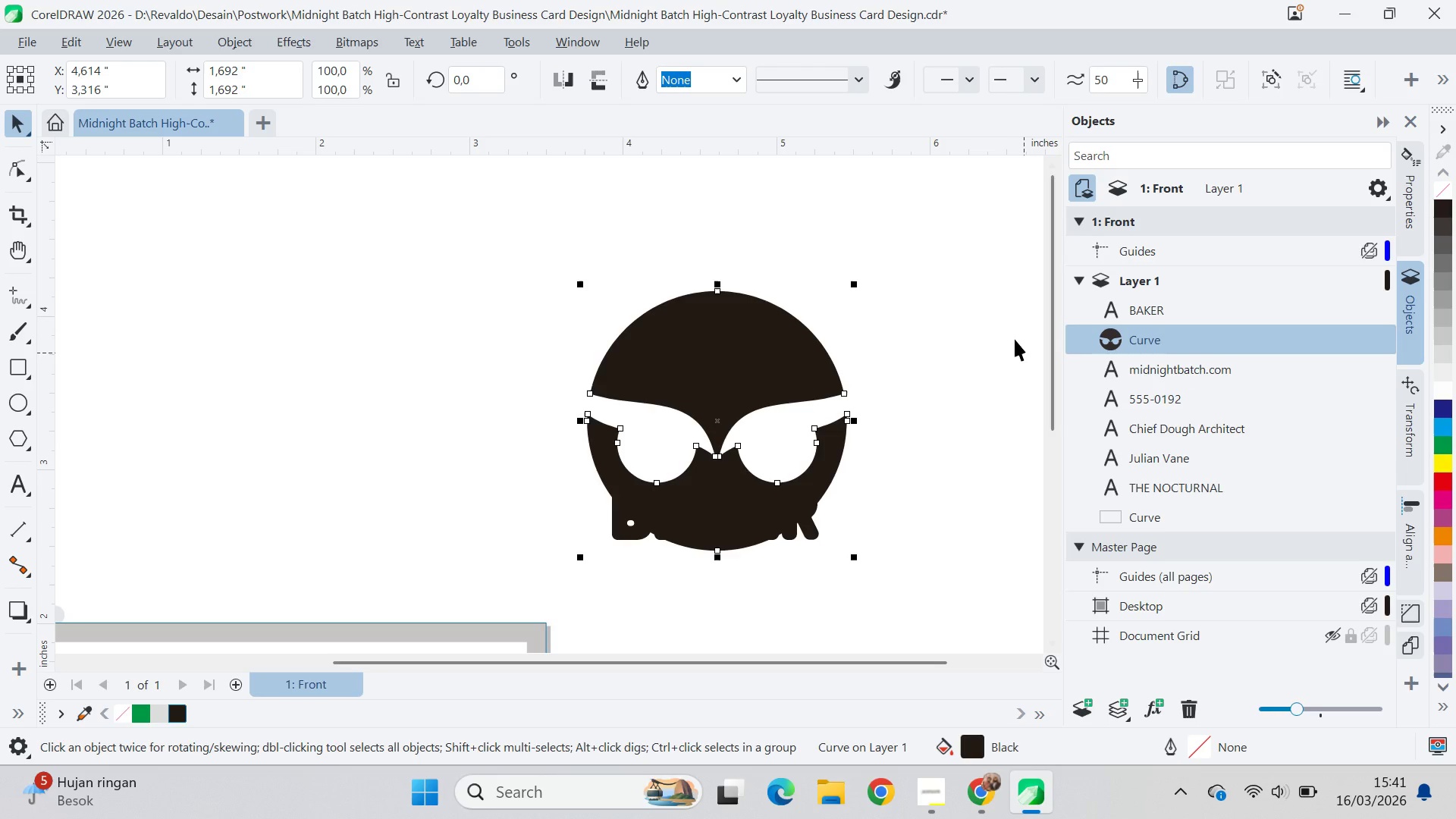 
hold_key(key=ShiftLeft, duration=0.75)
 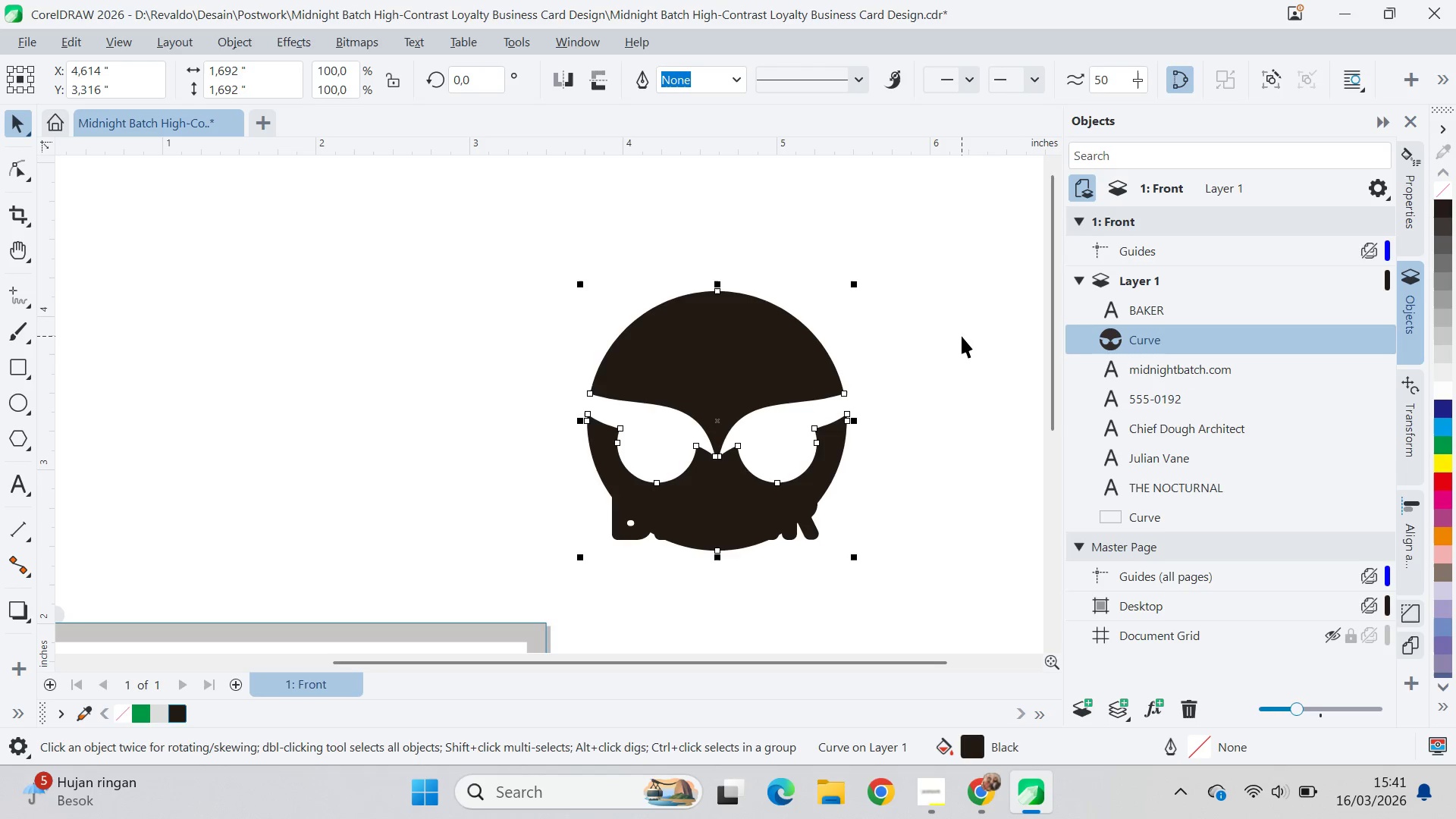 
hold_key(key=MetaLeft, duration=0.34)
 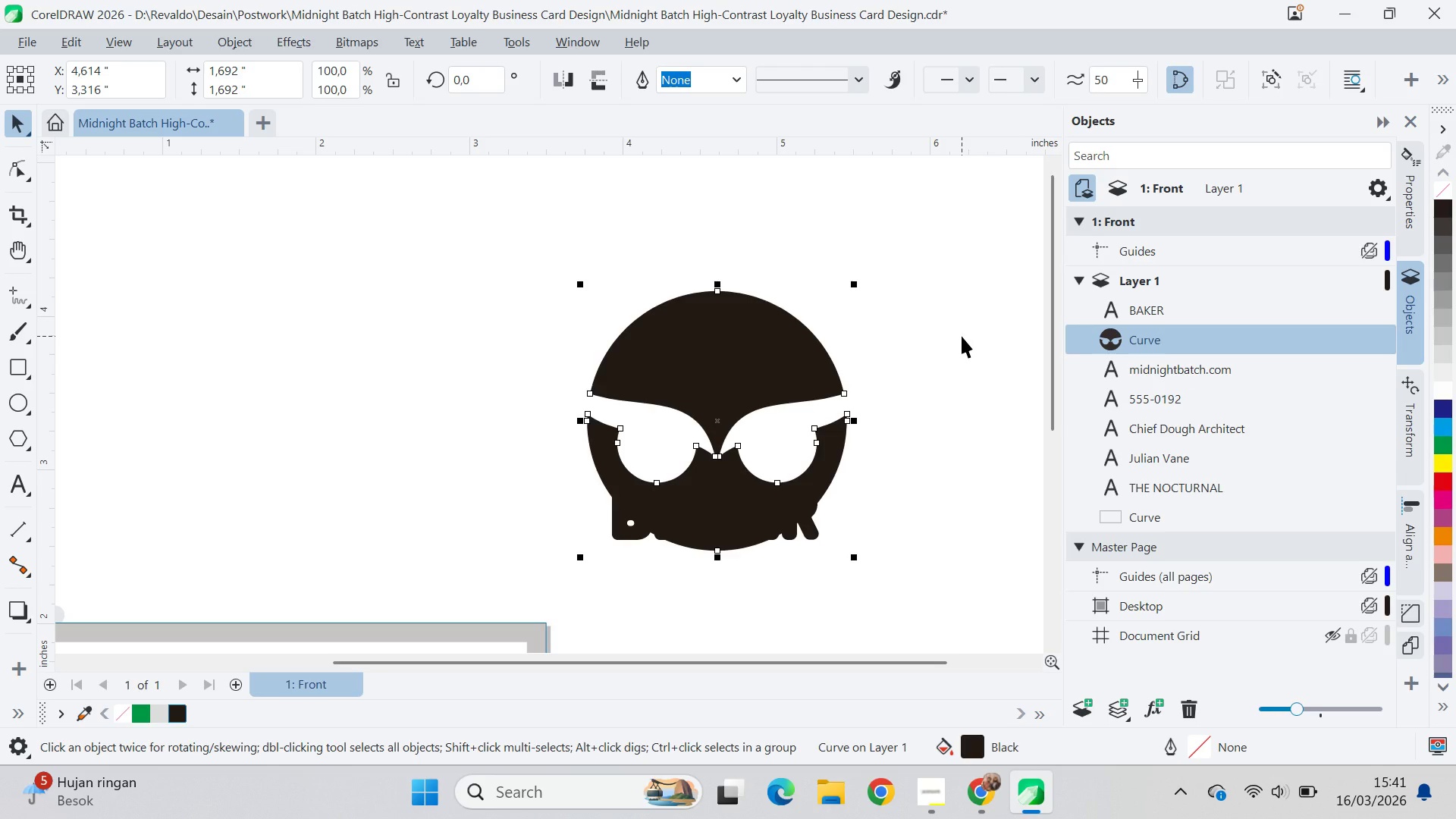 
key(Shift+ShiftLeft)
 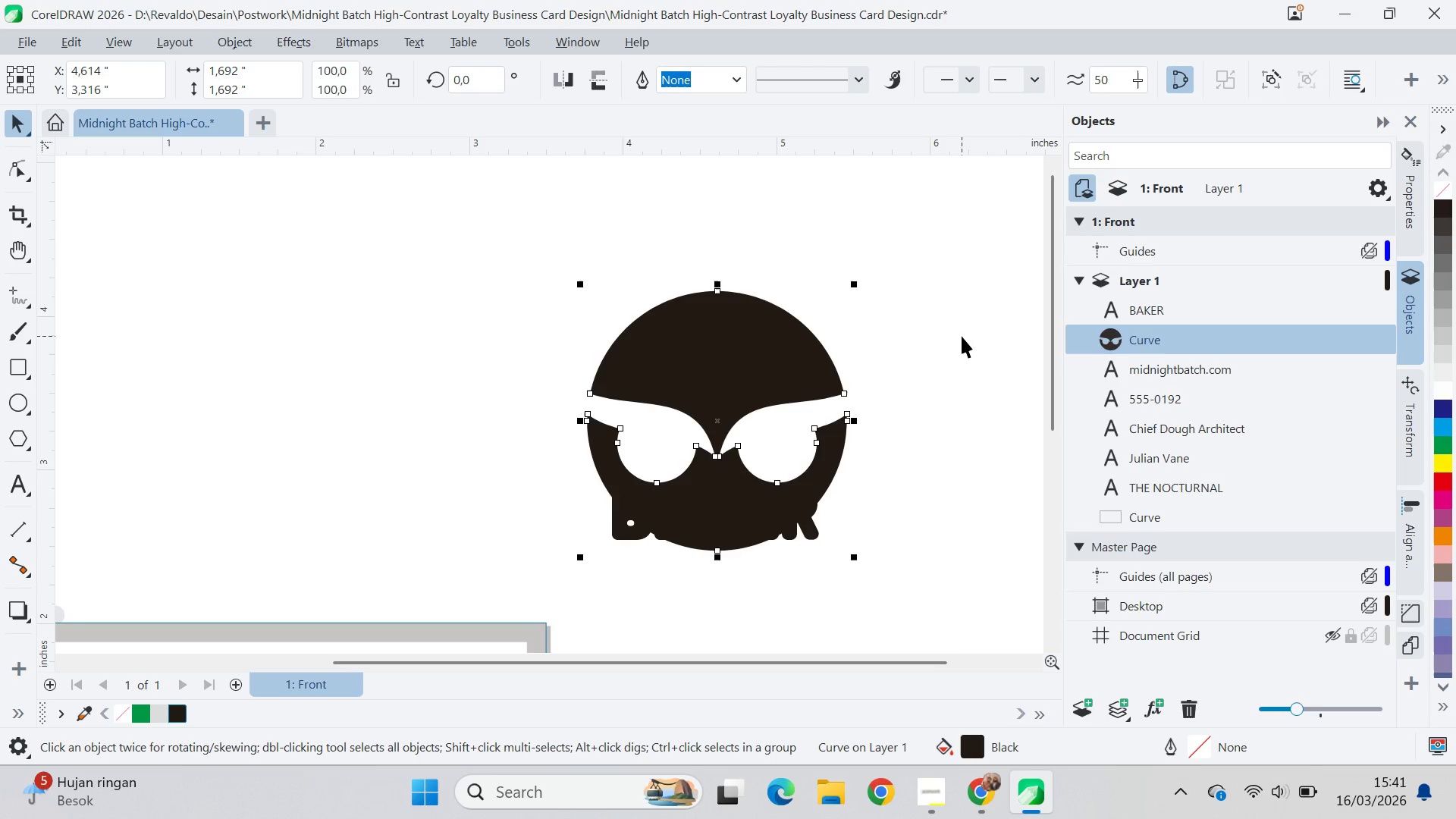 
key(Shift+PageDown)
 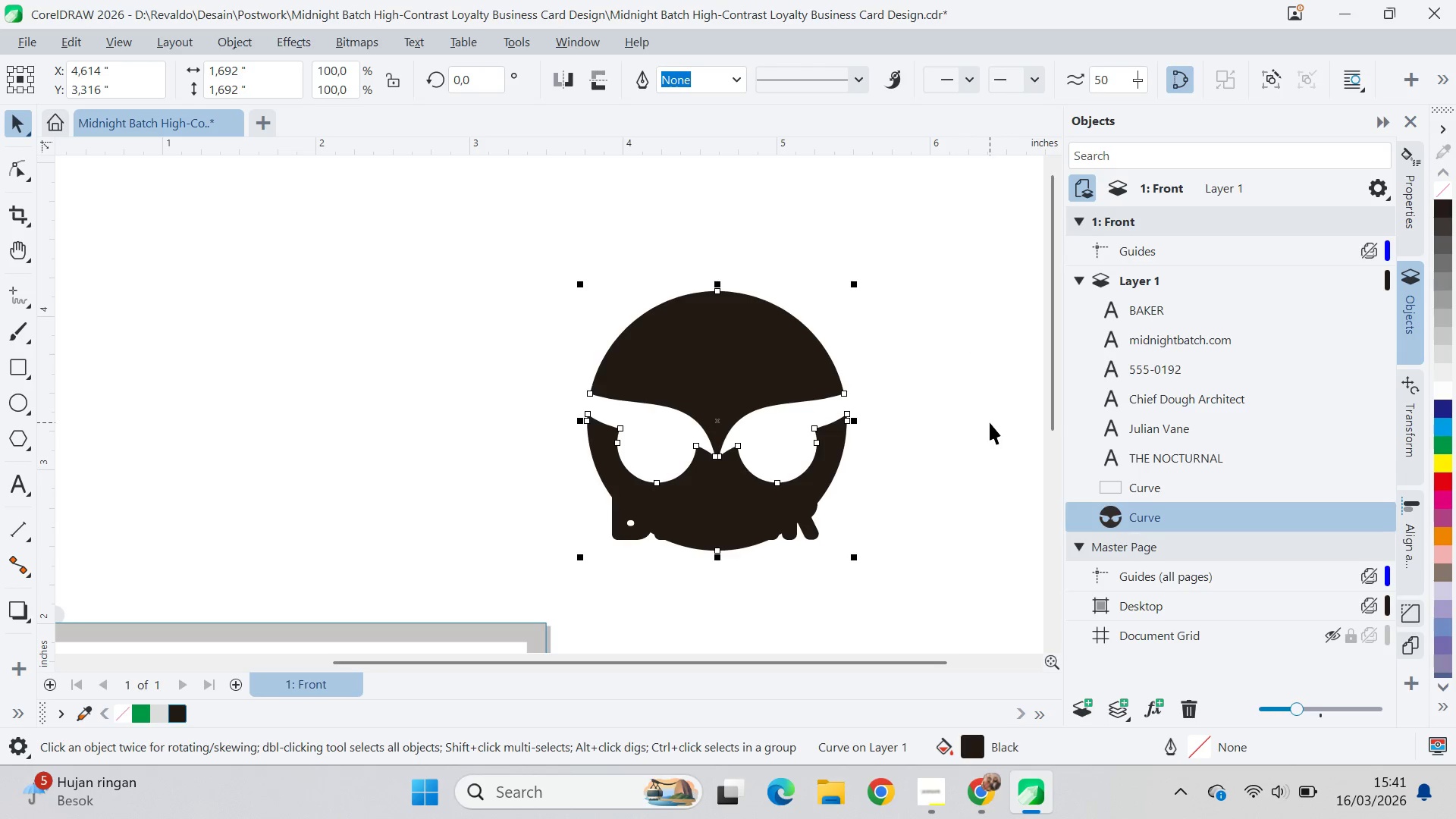 
key(Control+PageUp)
 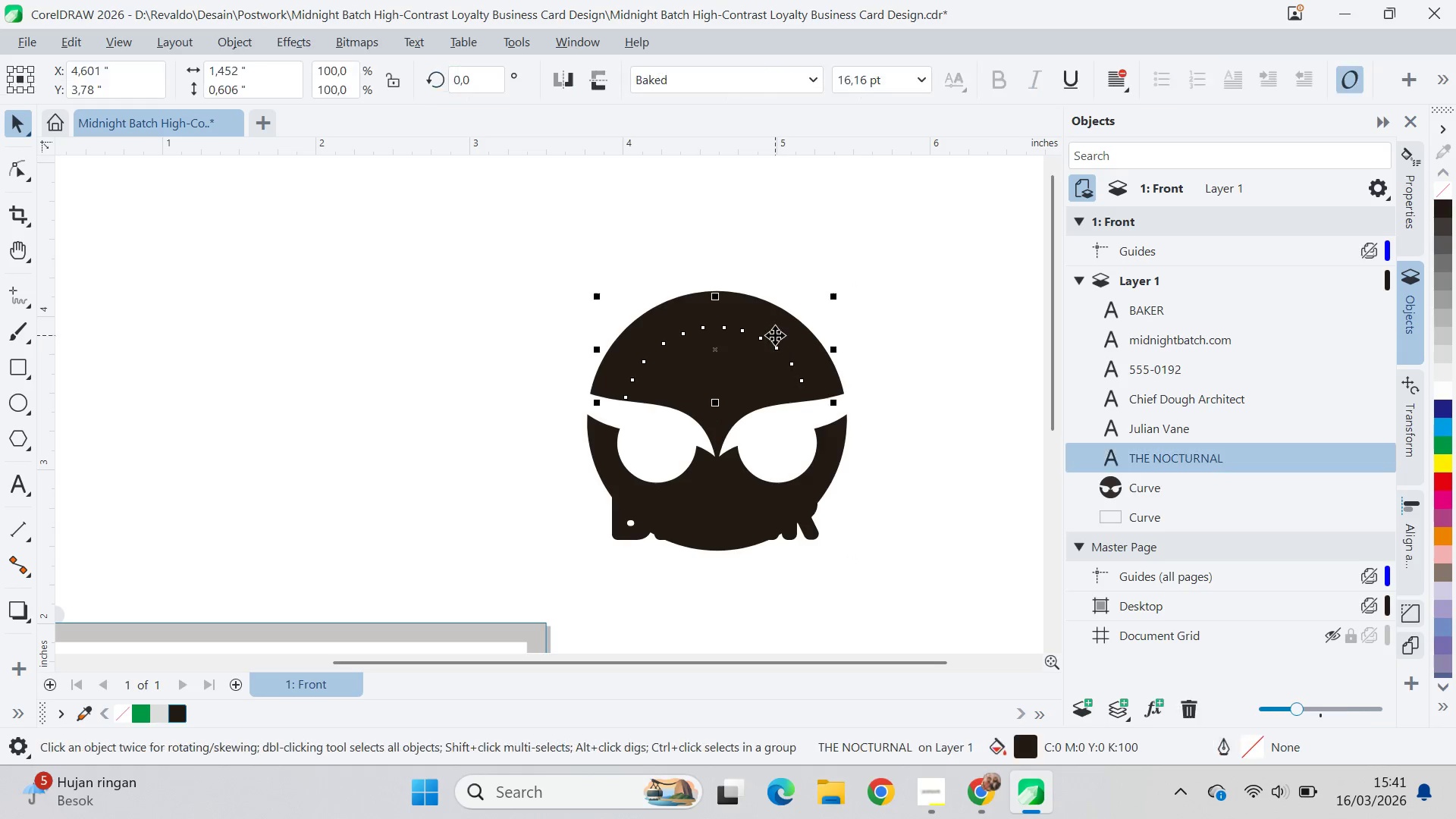 
hold_key(key=ShiftLeft, duration=0.64)
 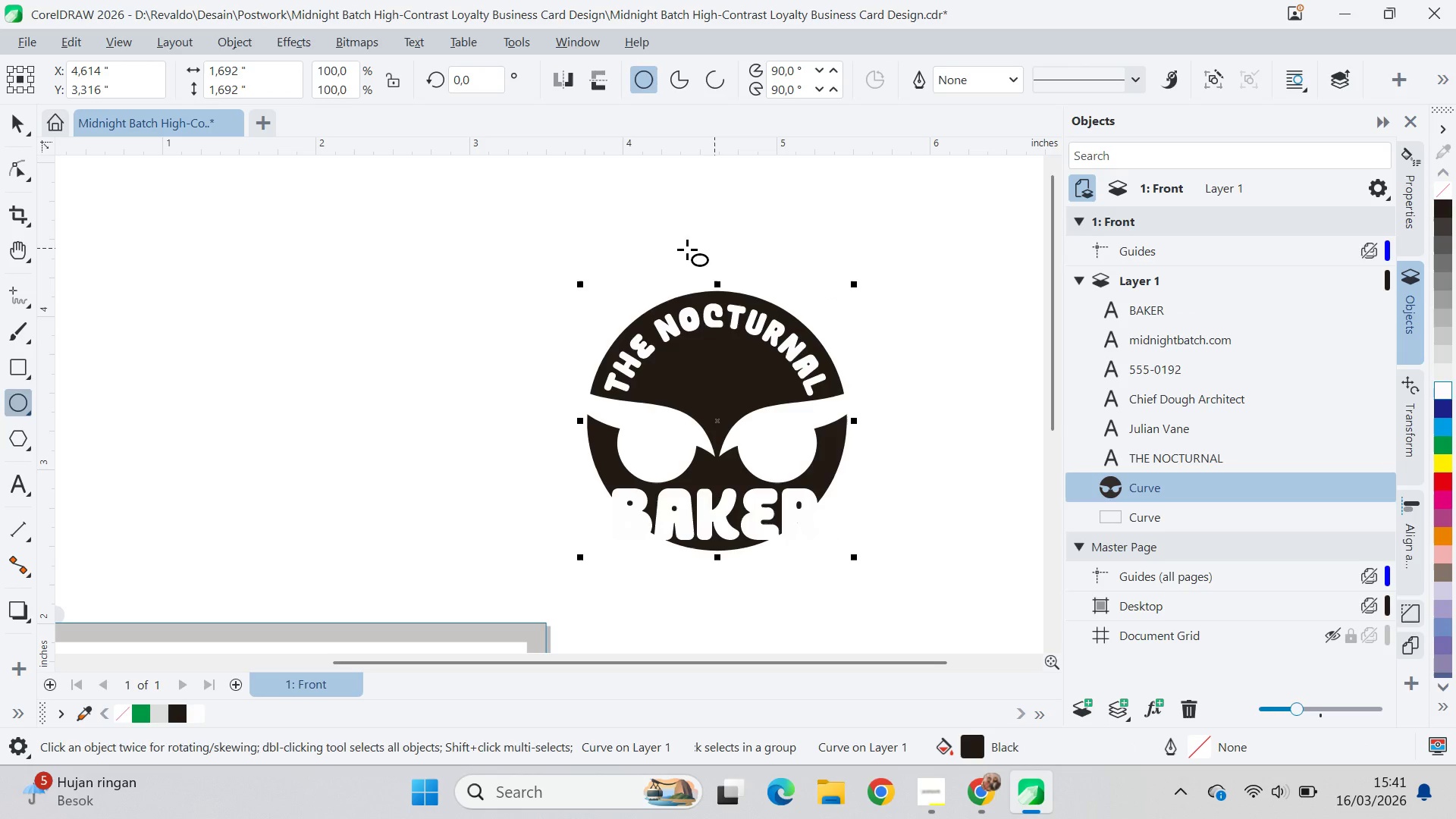 
wait(7.38)
 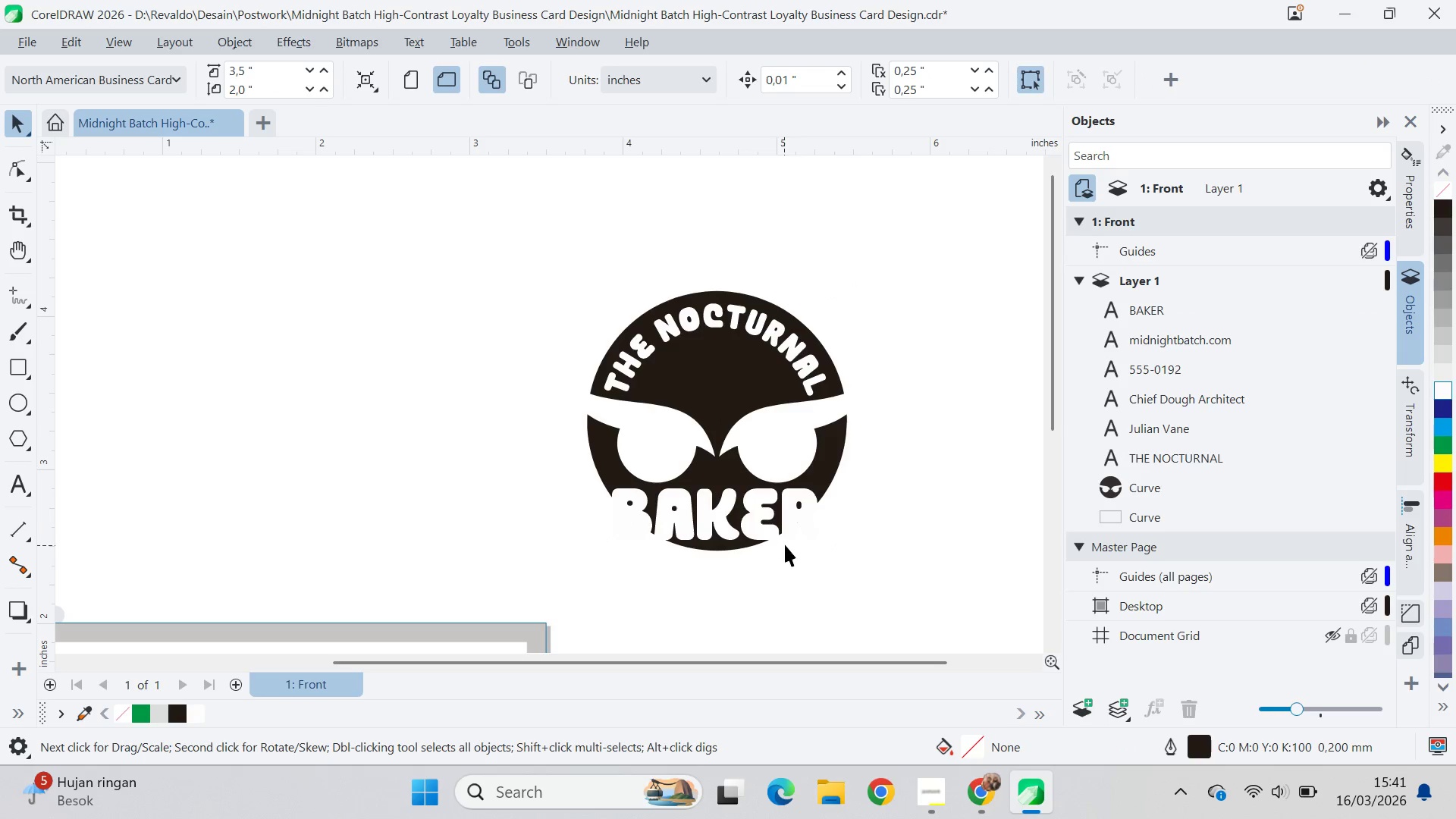 
key(V)
 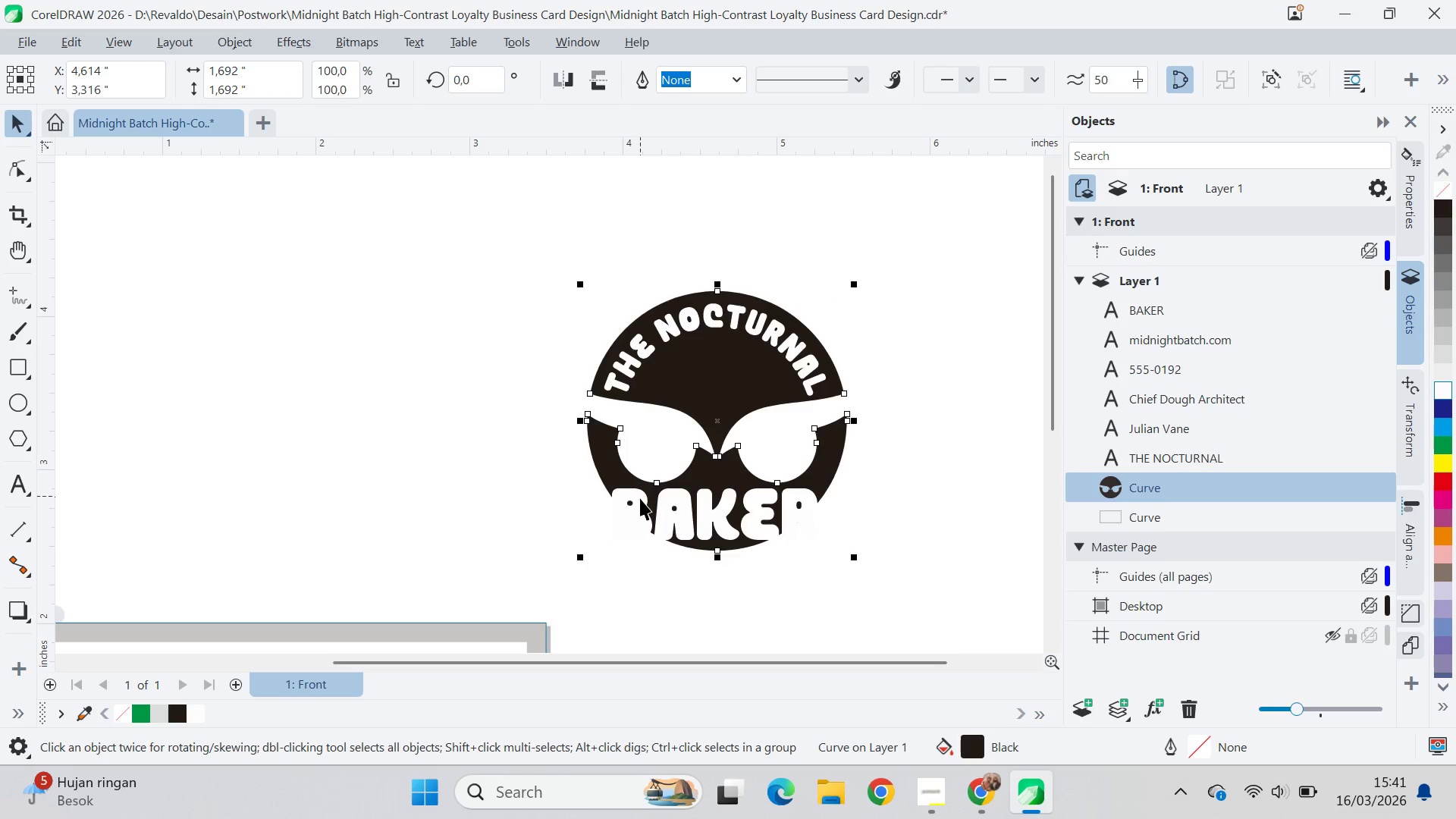 
left_click([641, 505])
 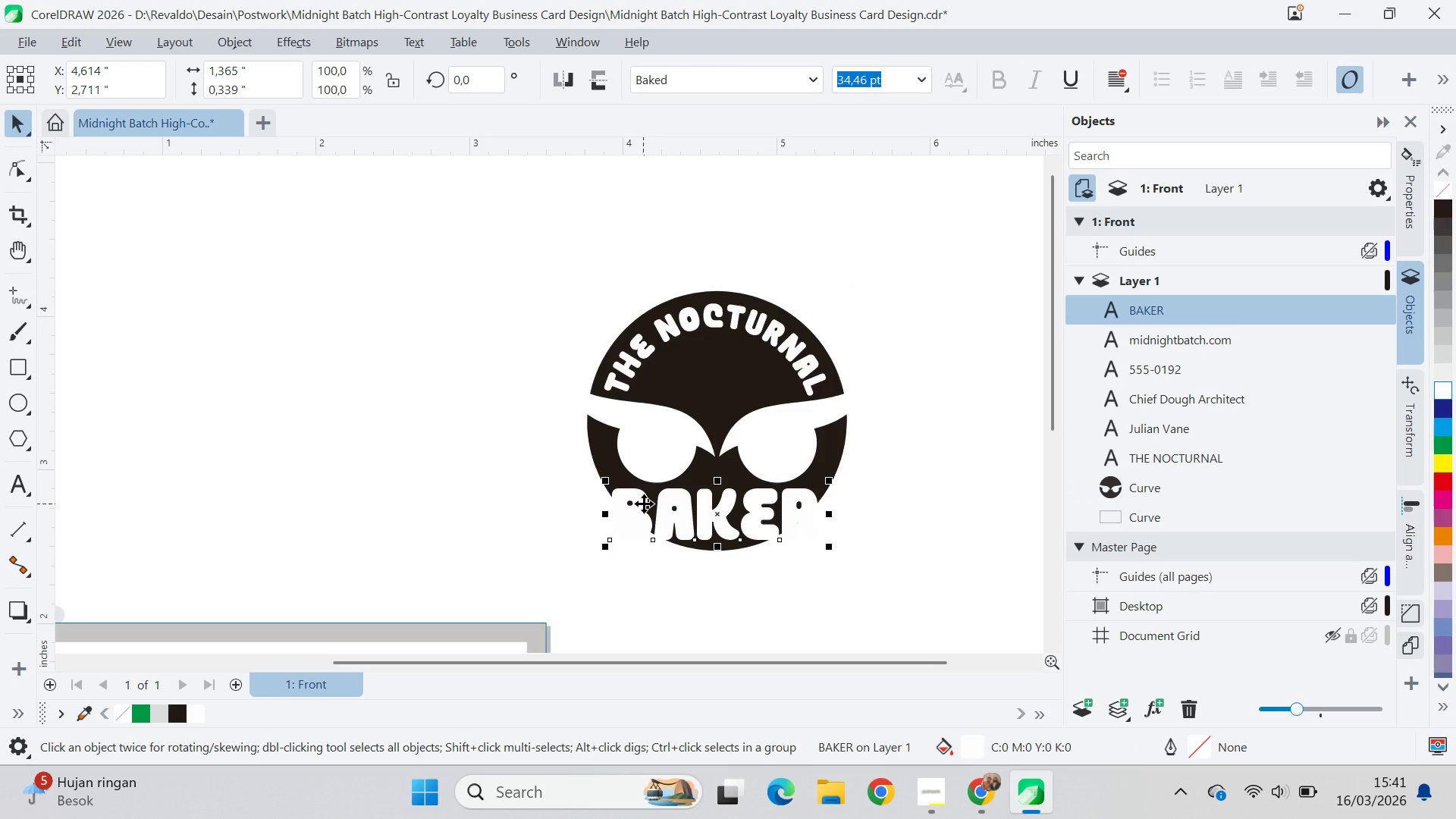 
hold_key(key=ShiftLeft, duration=0.86)
left_click([618, 460])
 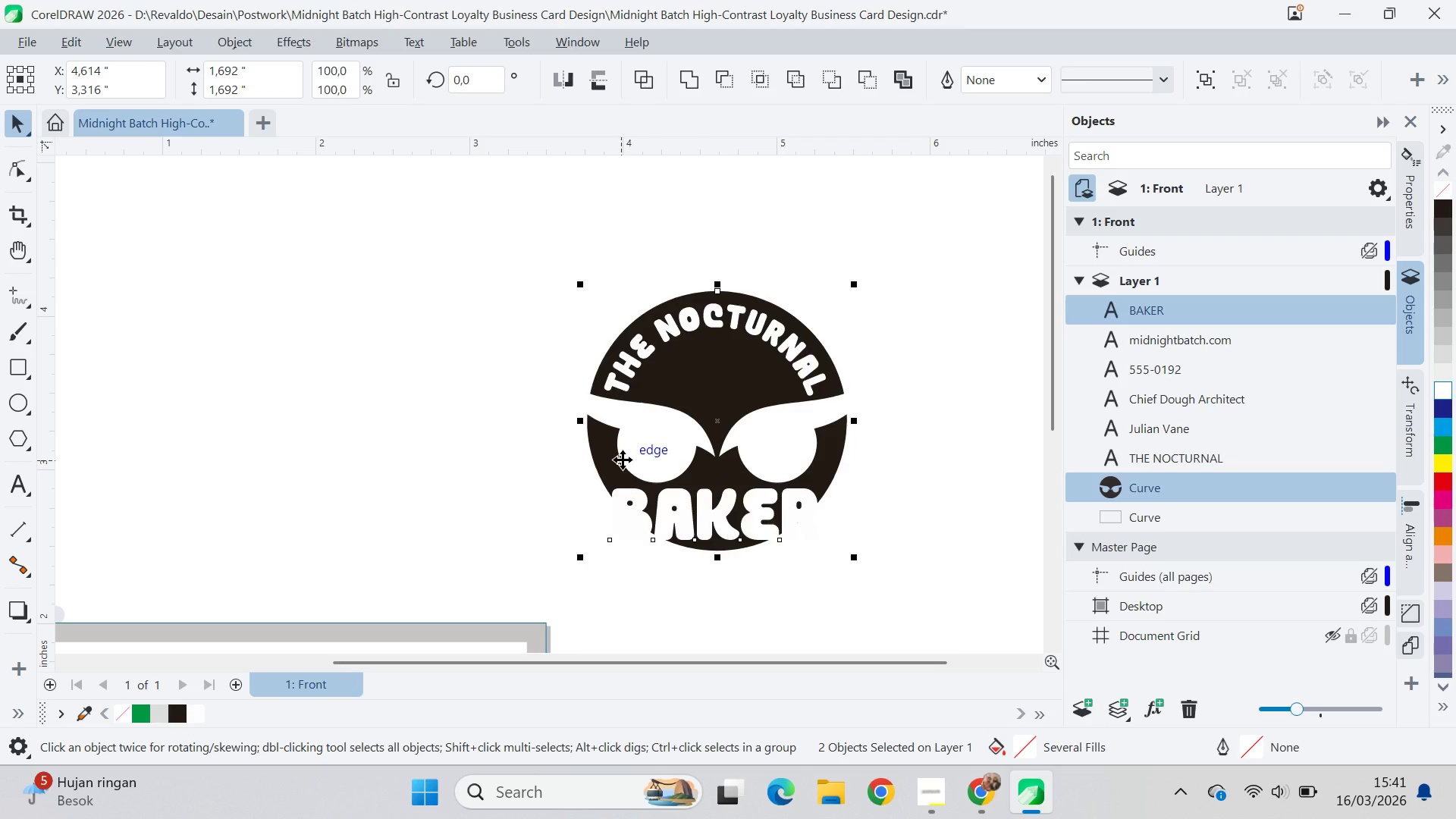 
hold_key(key=ShiftLeft, duration=0.91)
 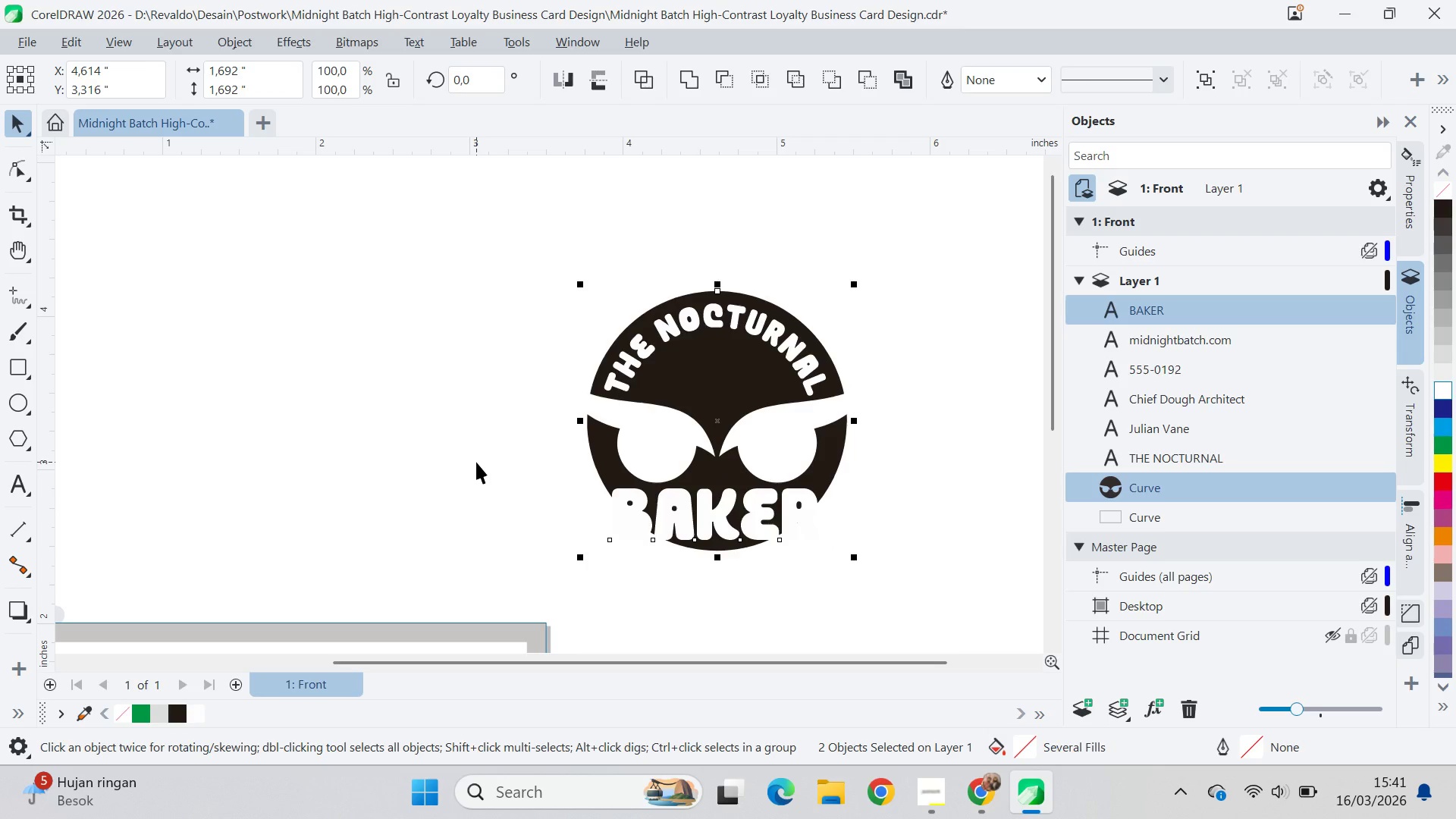 
key(Control+G)
 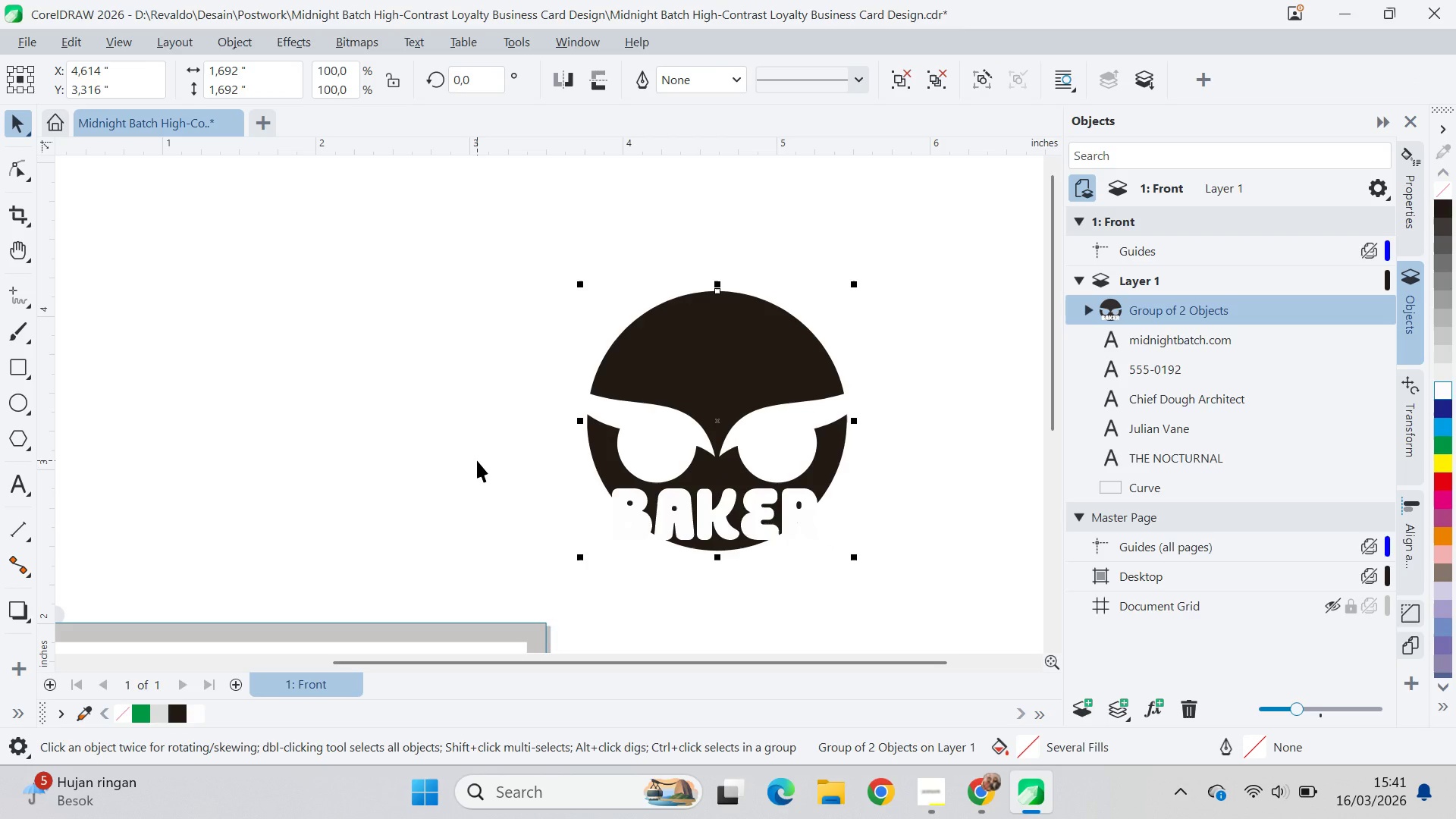 
key(Control+Z)
 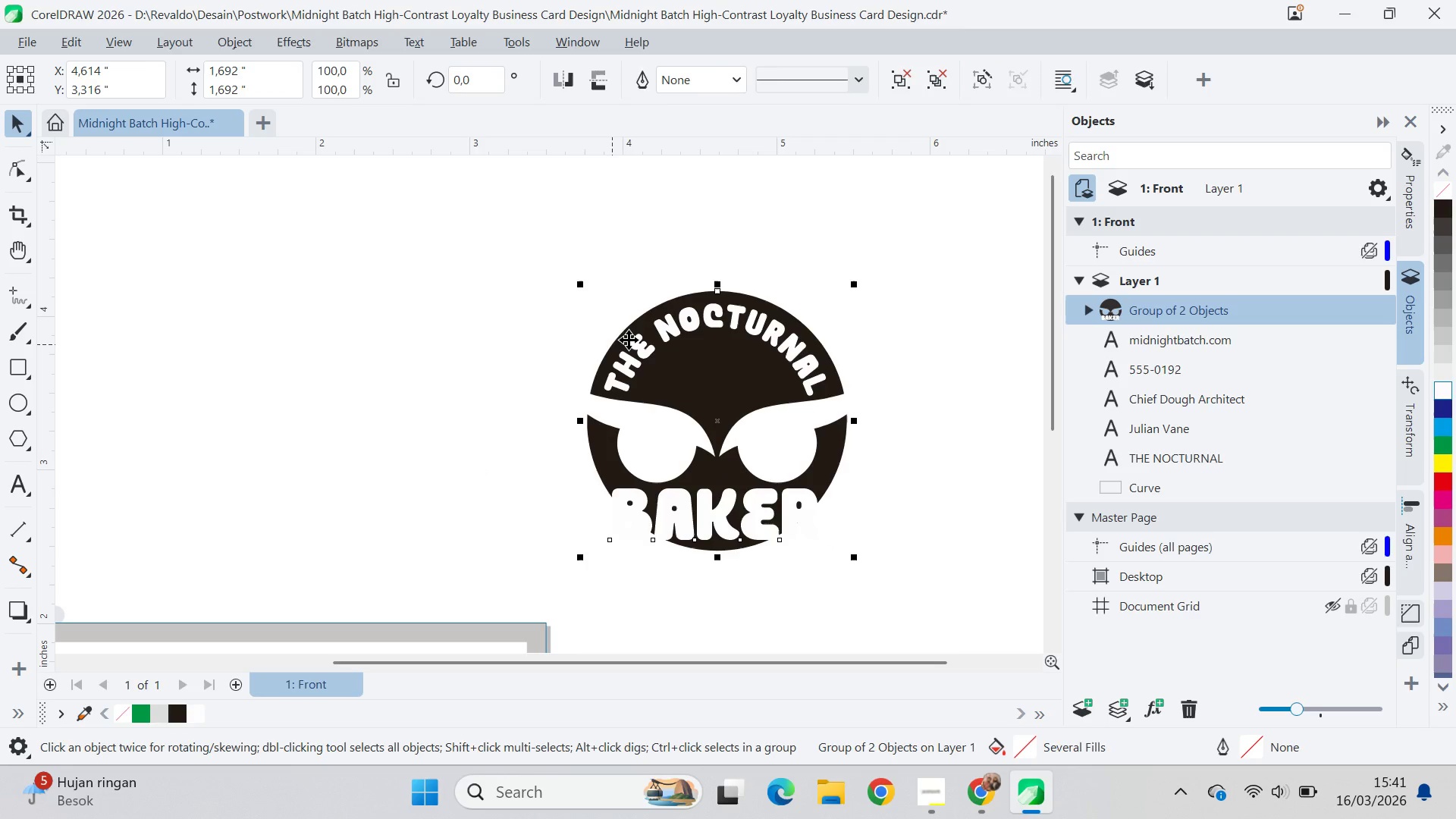 
hold_key(key=ShiftLeft, duration=0.75)
left_click([646, 343])
 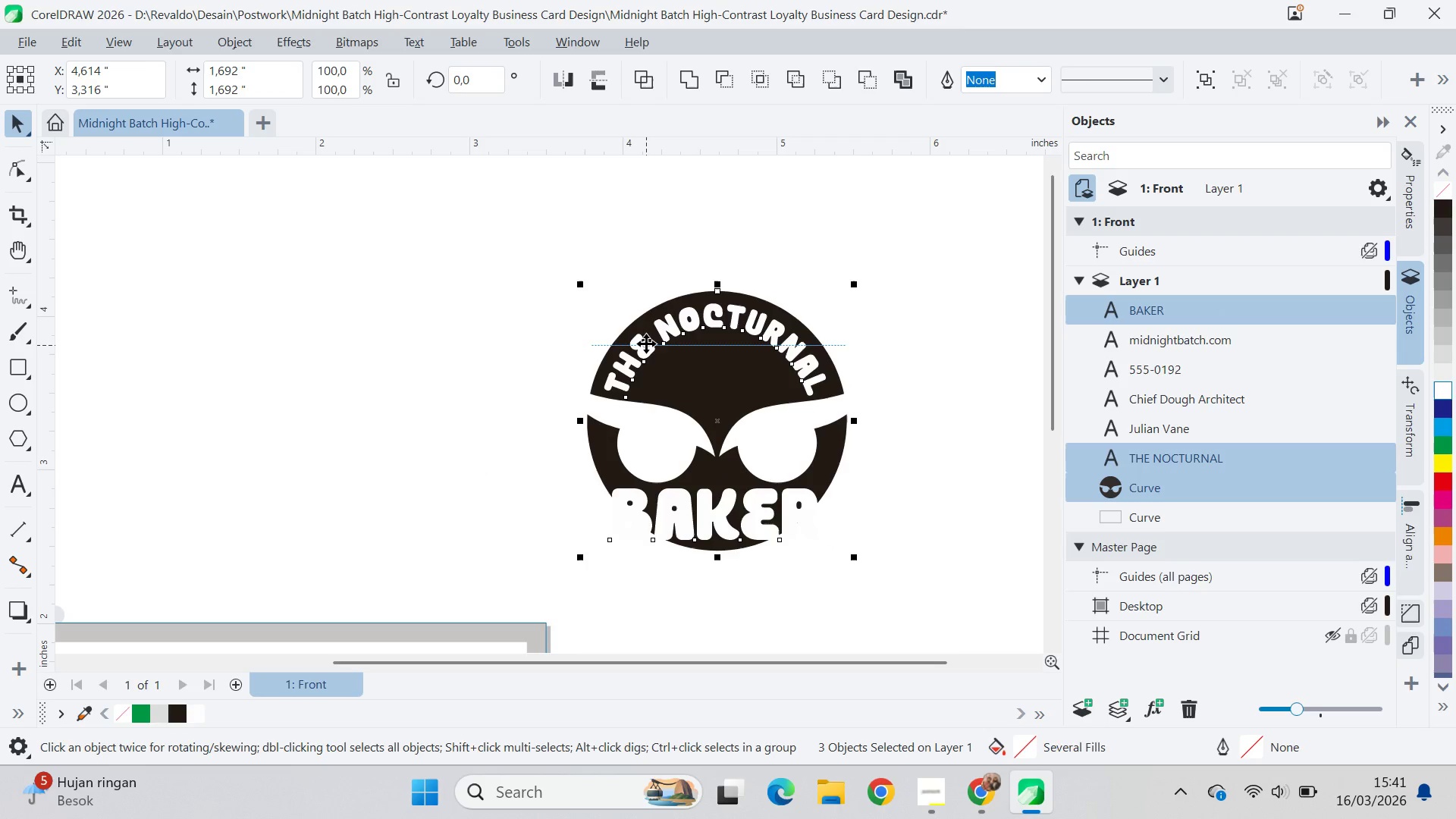 
hold_key(key=ControlLeft, duration=0.31)
 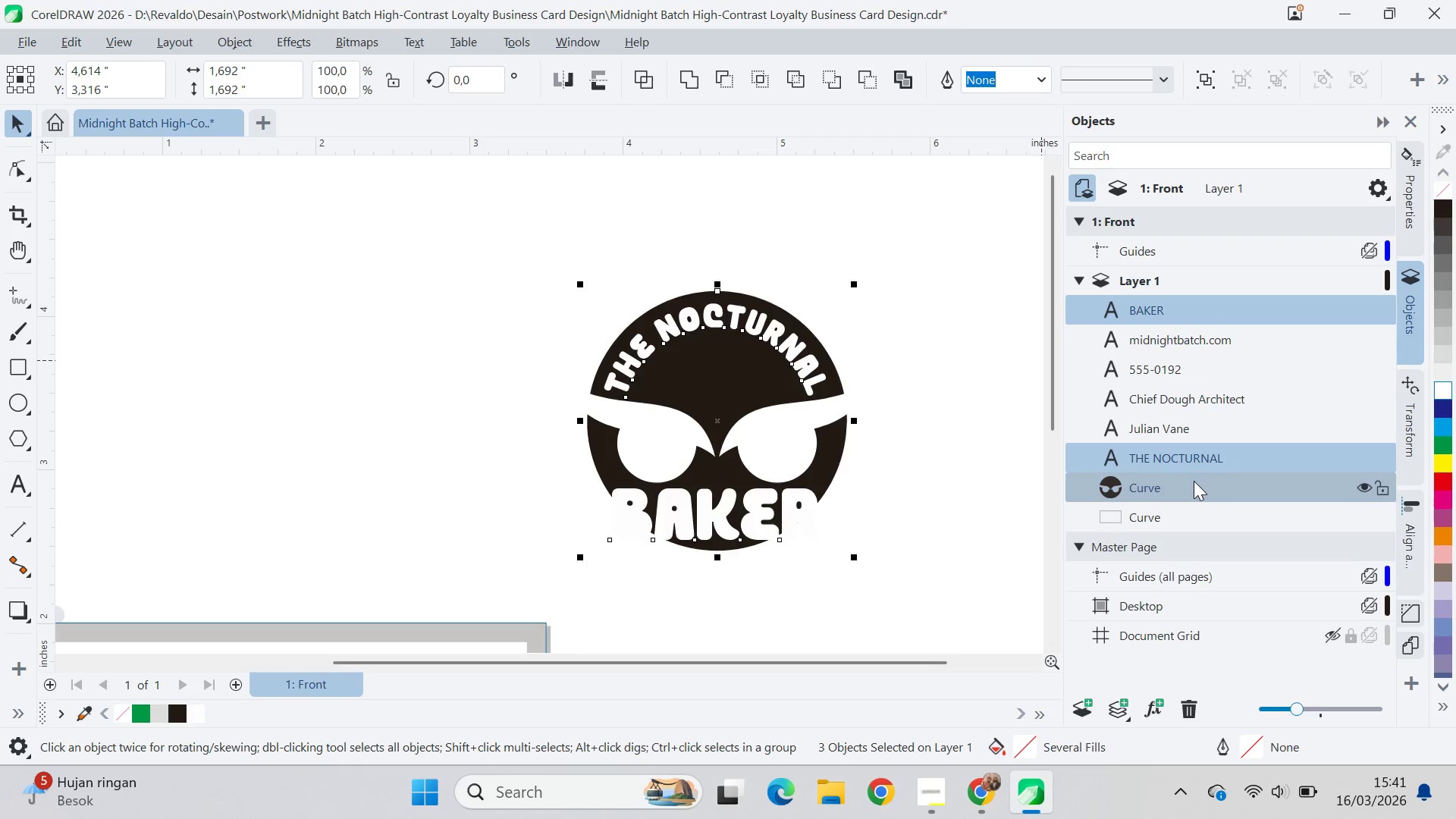 
left_click([1191, 483])
 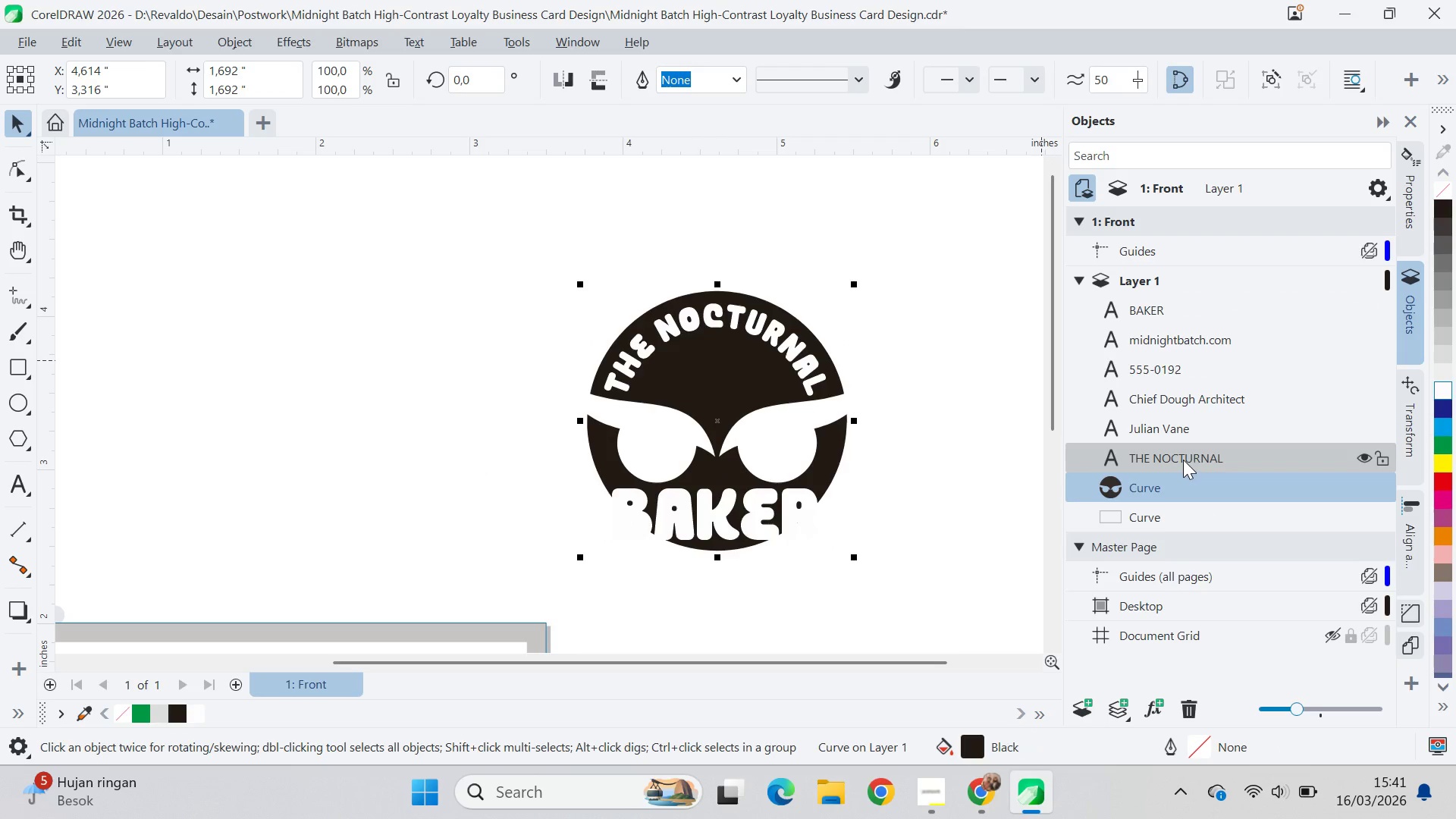 
left_click([1183, 460])
 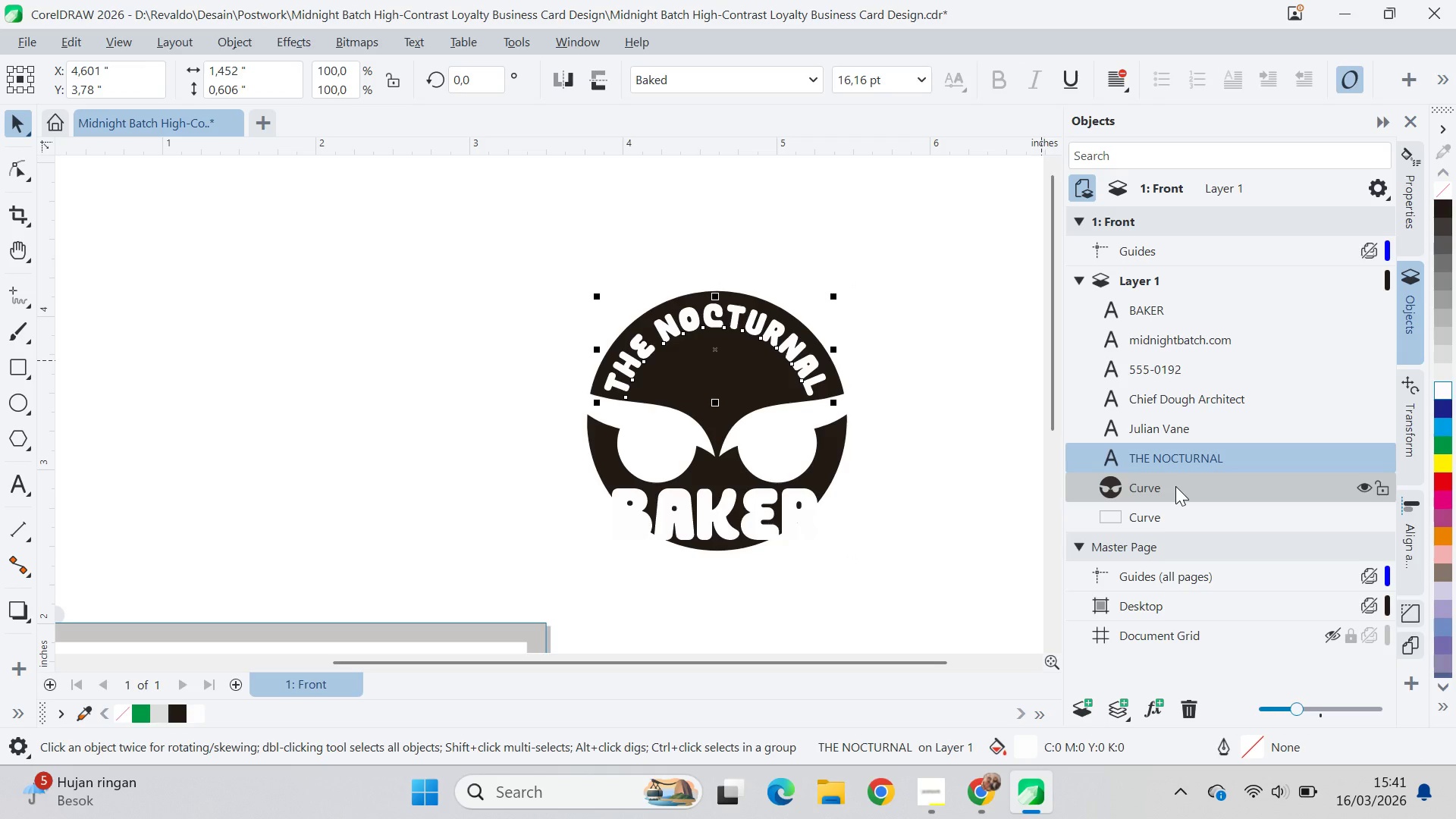 
left_click([1175, 486])
 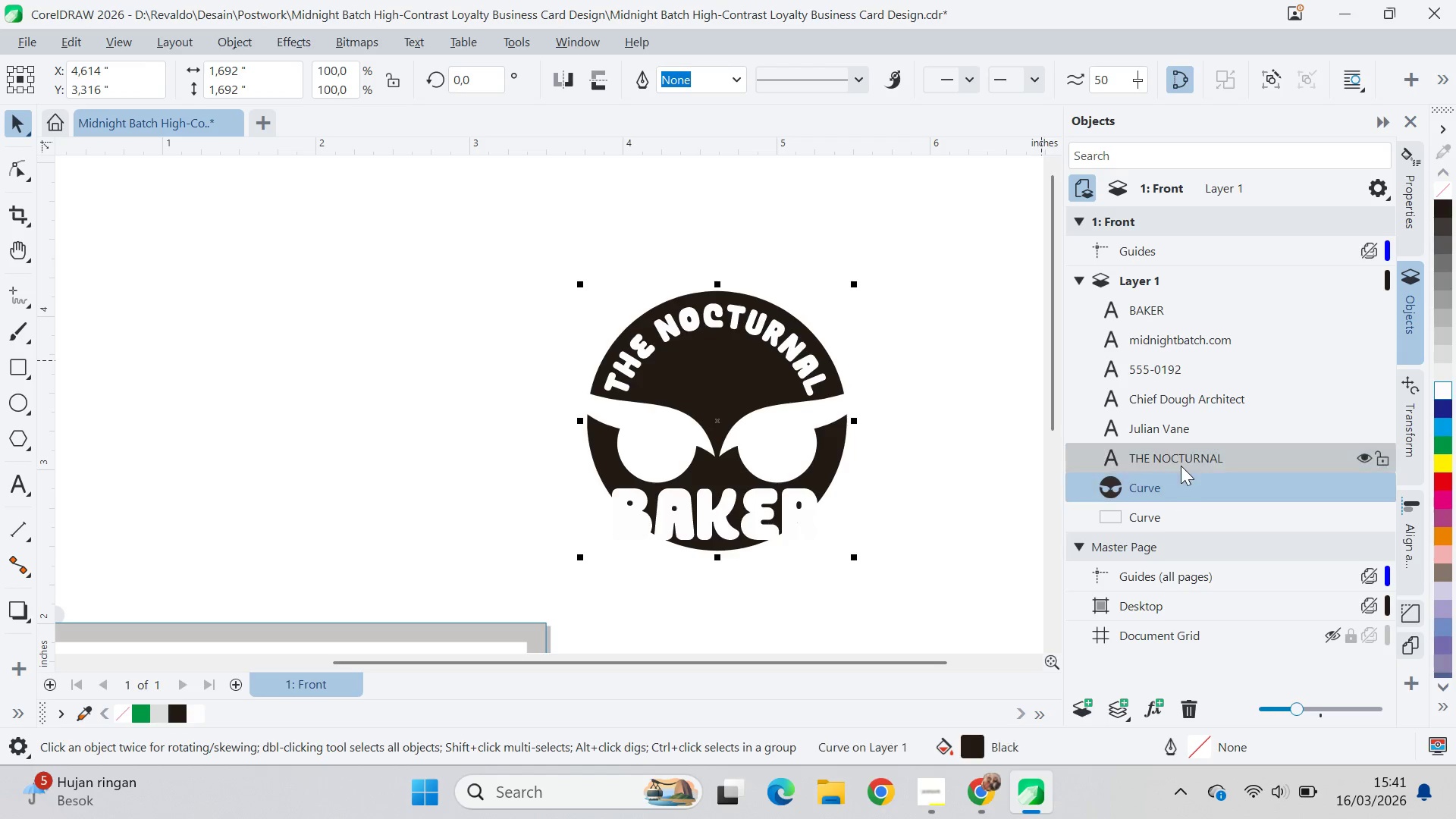 
hold_key(key=ShiftLeft, duration=0.41)
left_click([1181, 465])
 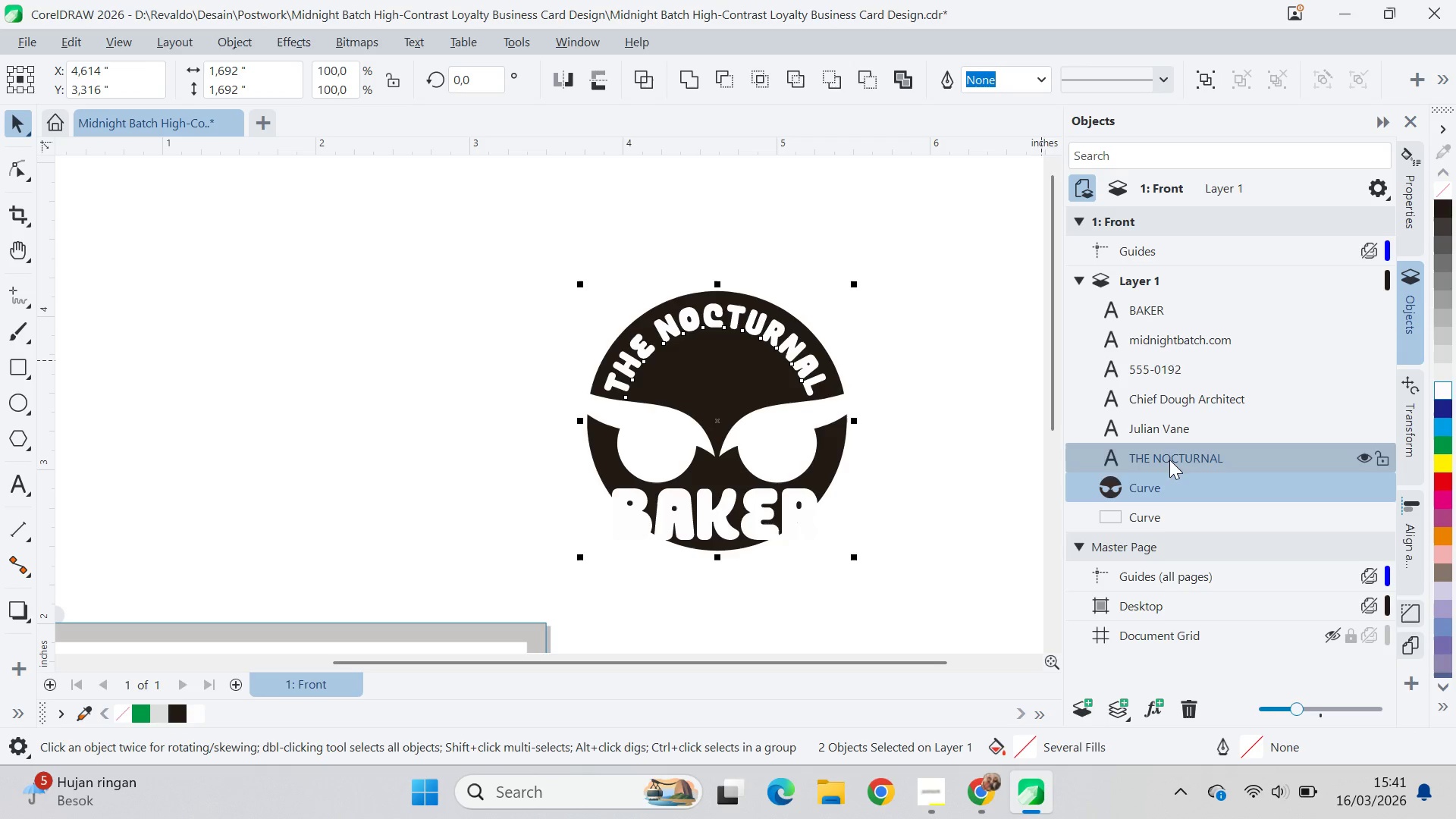 
left_click_drag(start_coordinate=[1169, 460], to_coordinate=[1172, 330])
 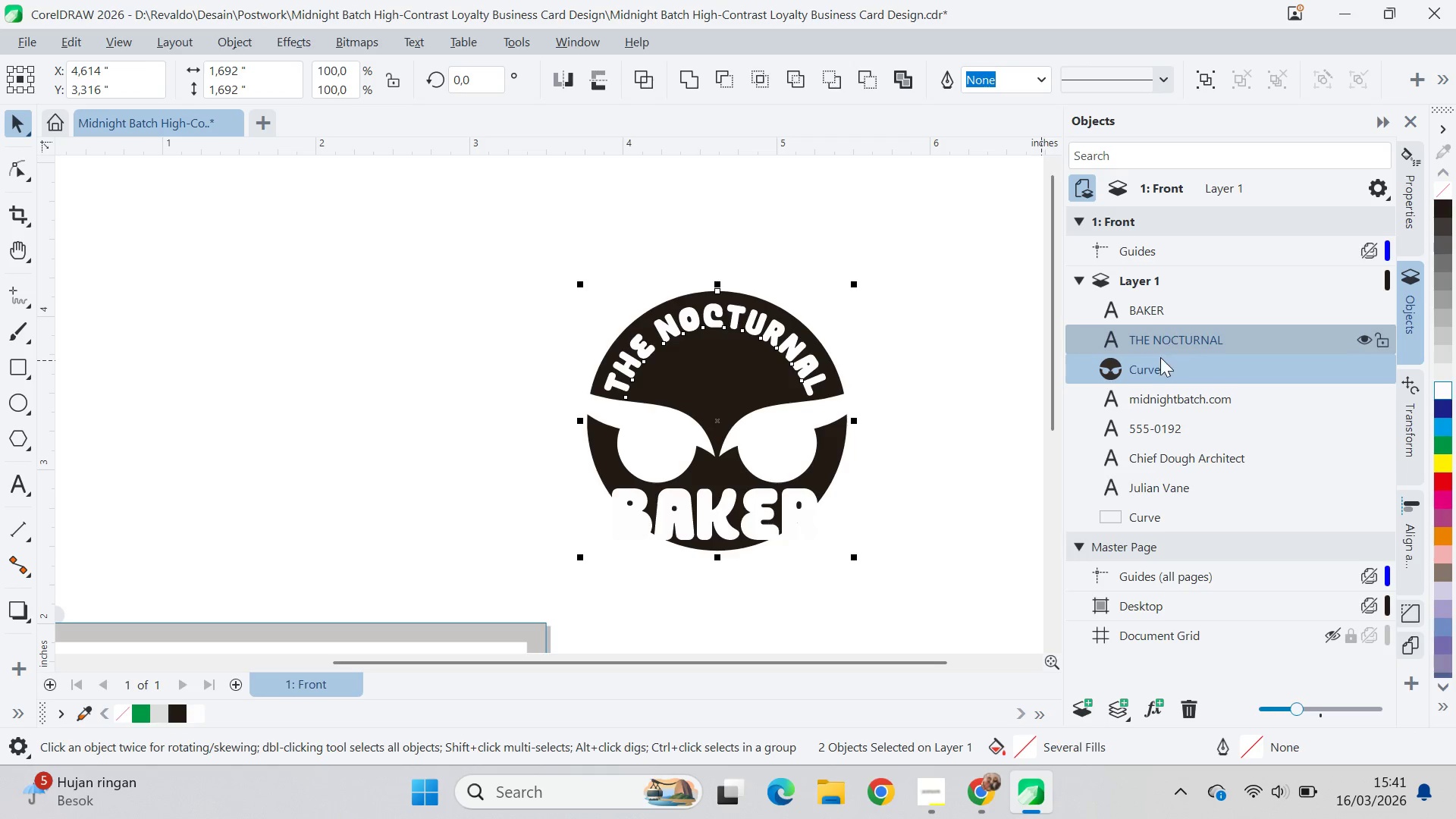 
key(V)
 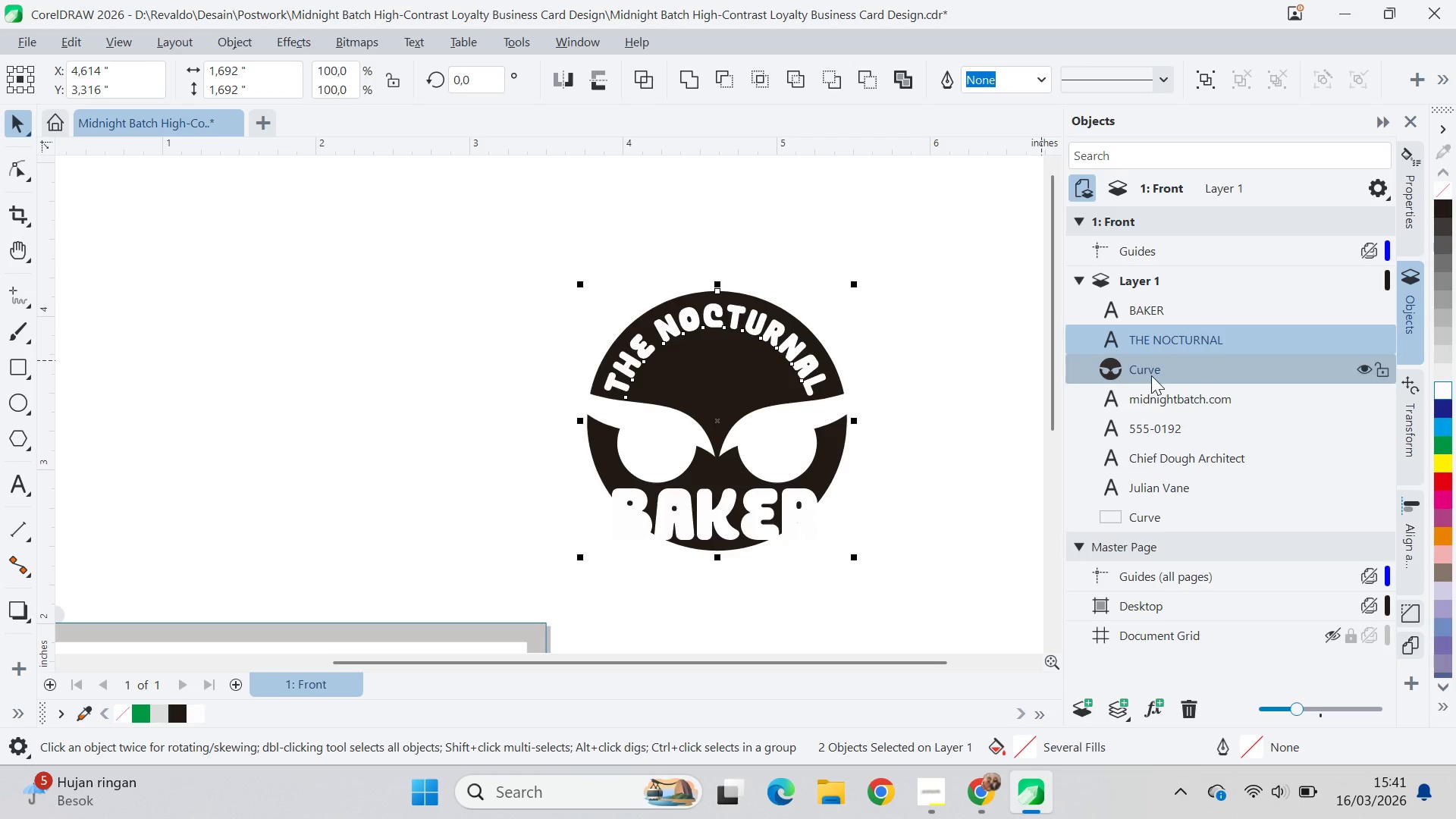 
left_click([1151, 375])
 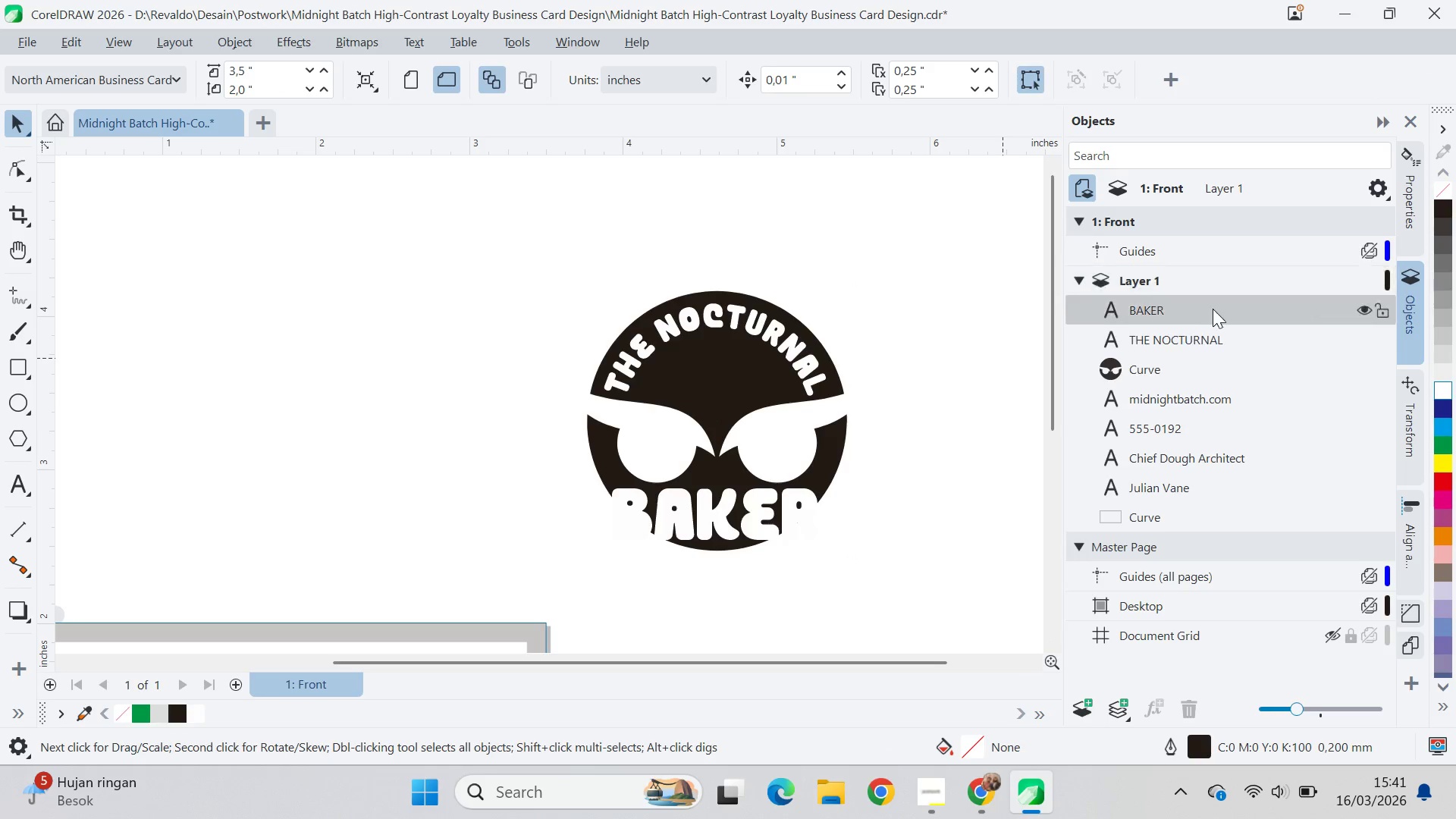 
left_click_drag(start_coordinate=[1187, 342], to_coordinate=[1184, 300])
 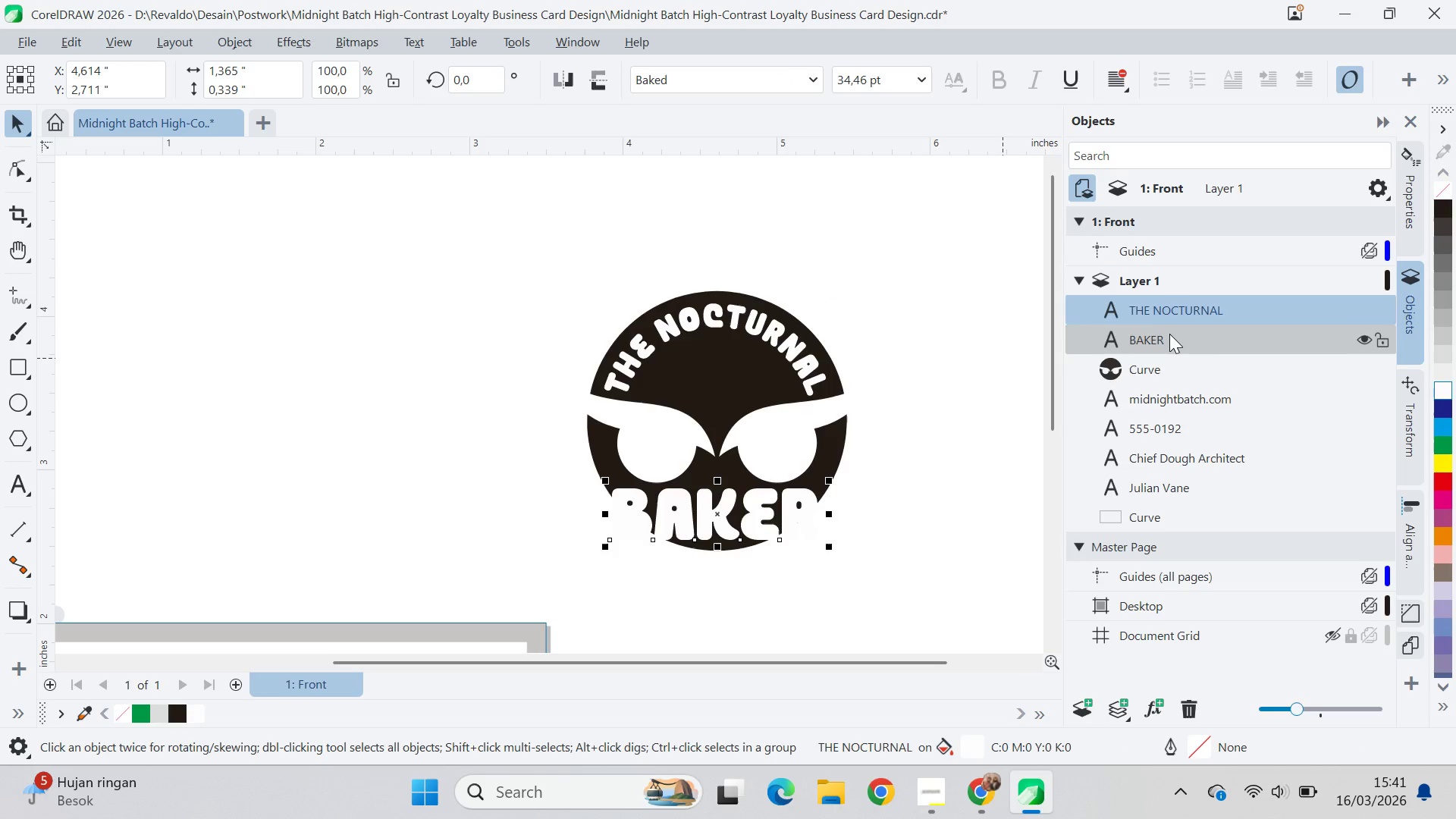 
hold_key(key=ShiftLeft, duration=0.72)
 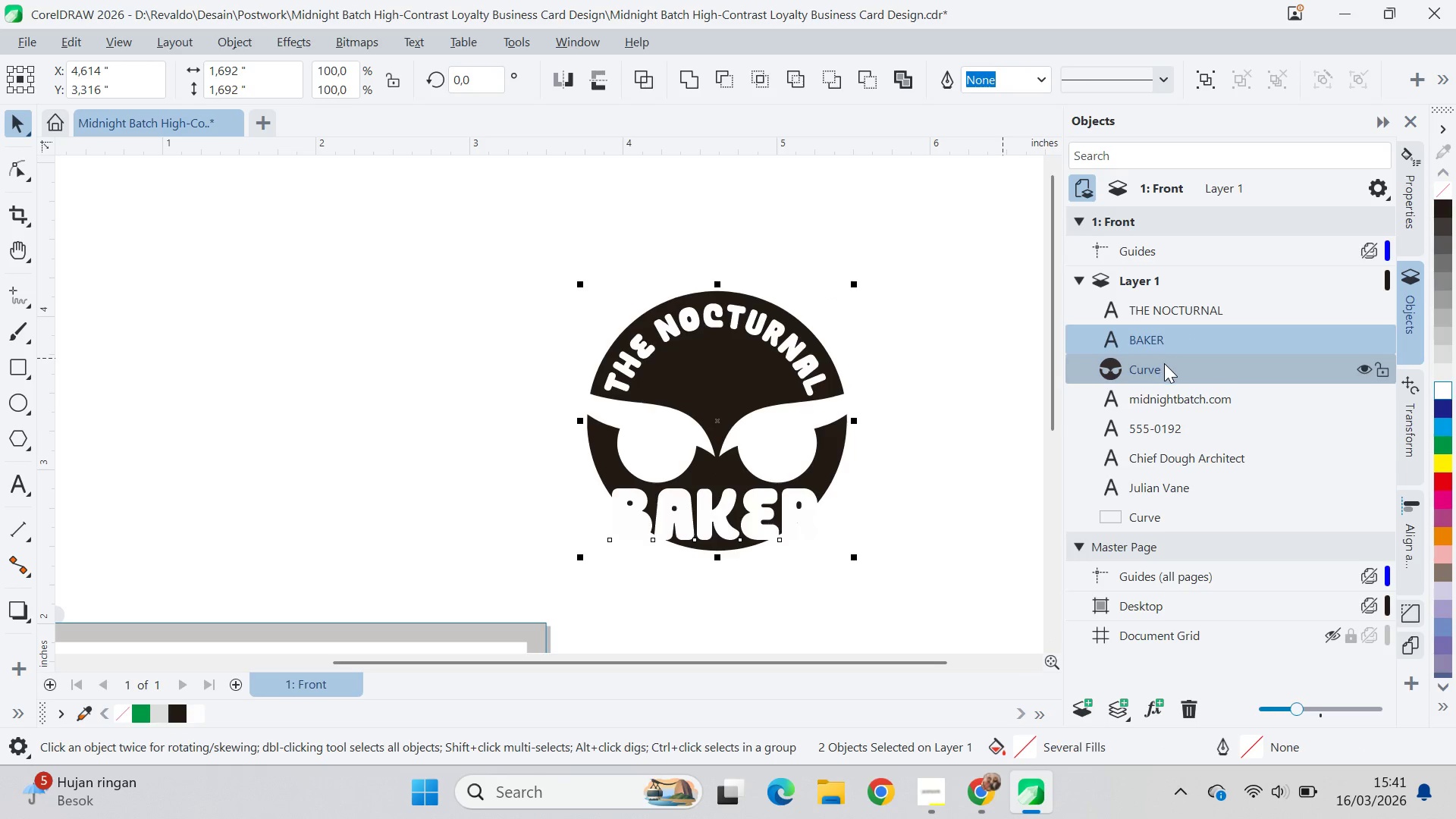 
key(Control+G)
 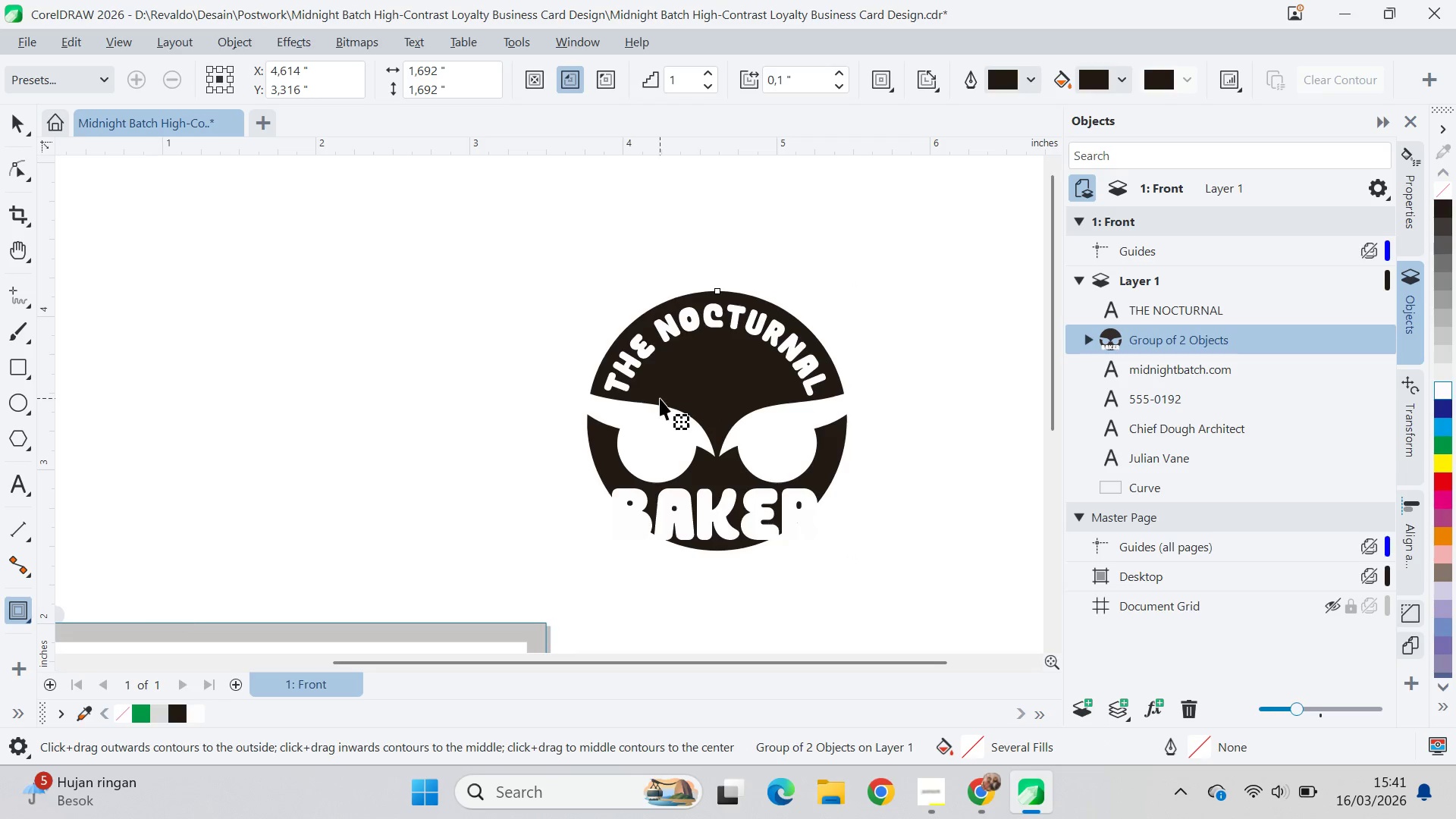 
left_click([617, 80])
 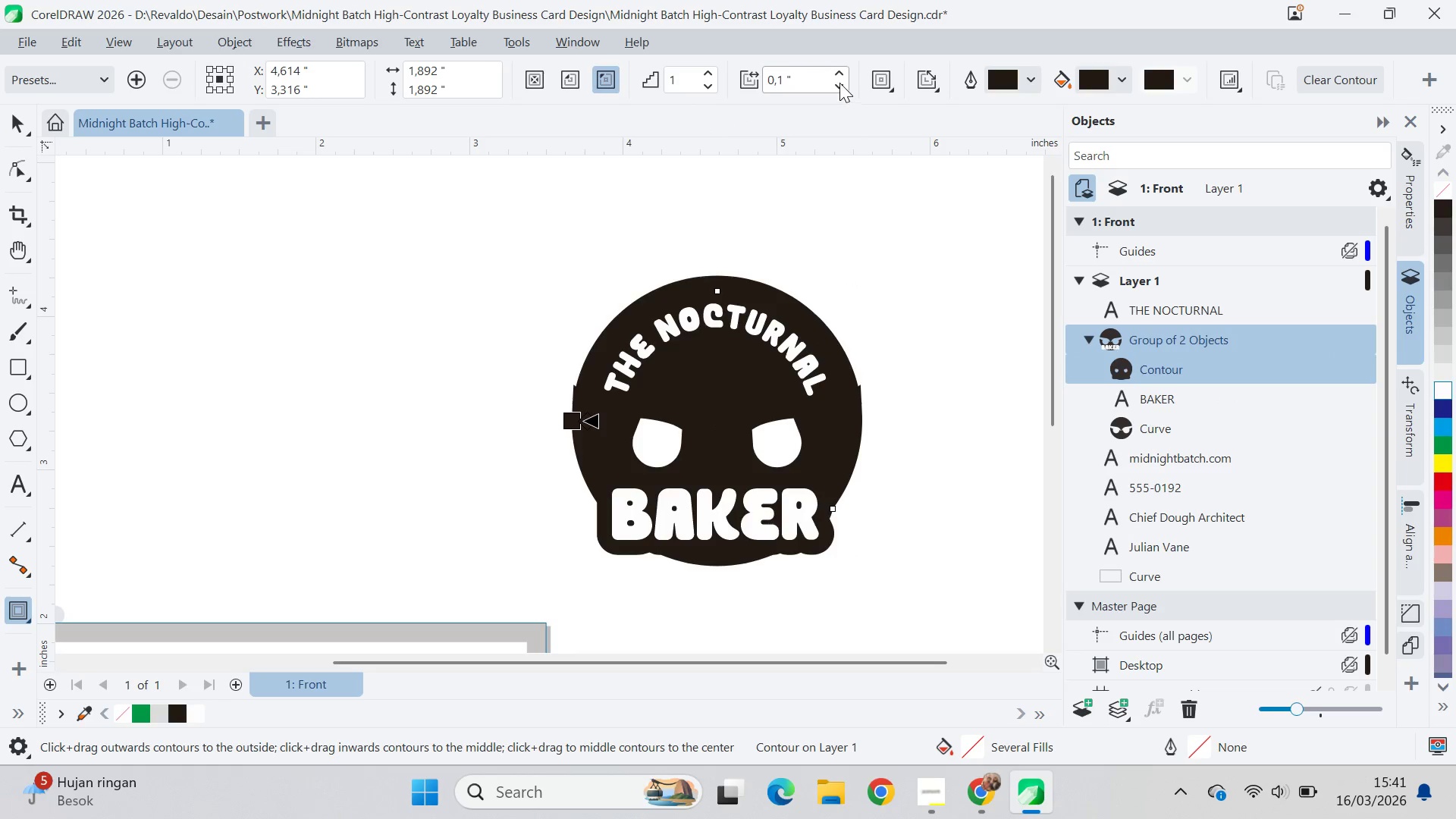 
left_click([839, 82])
 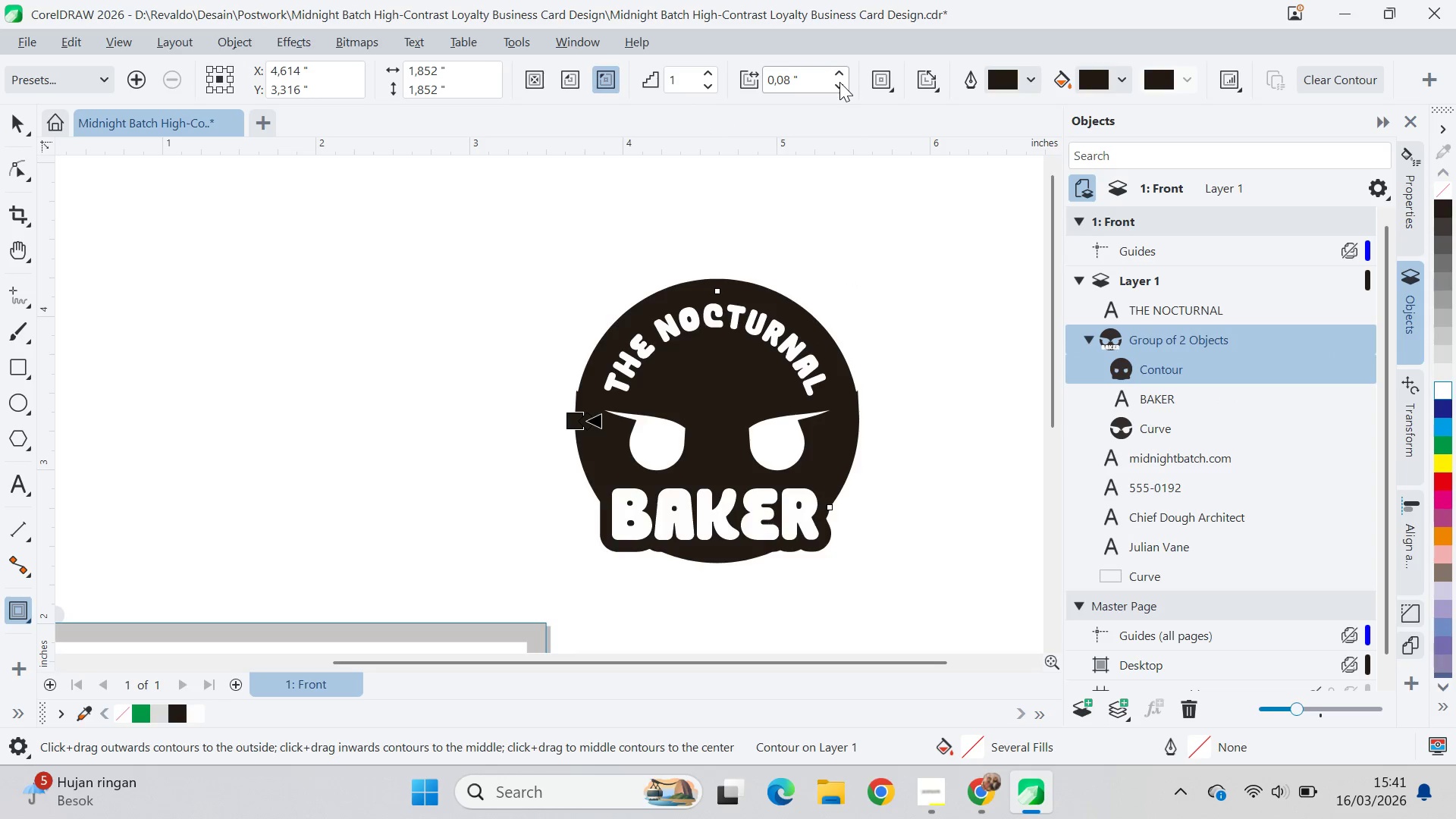 
left_click([839, 82])
 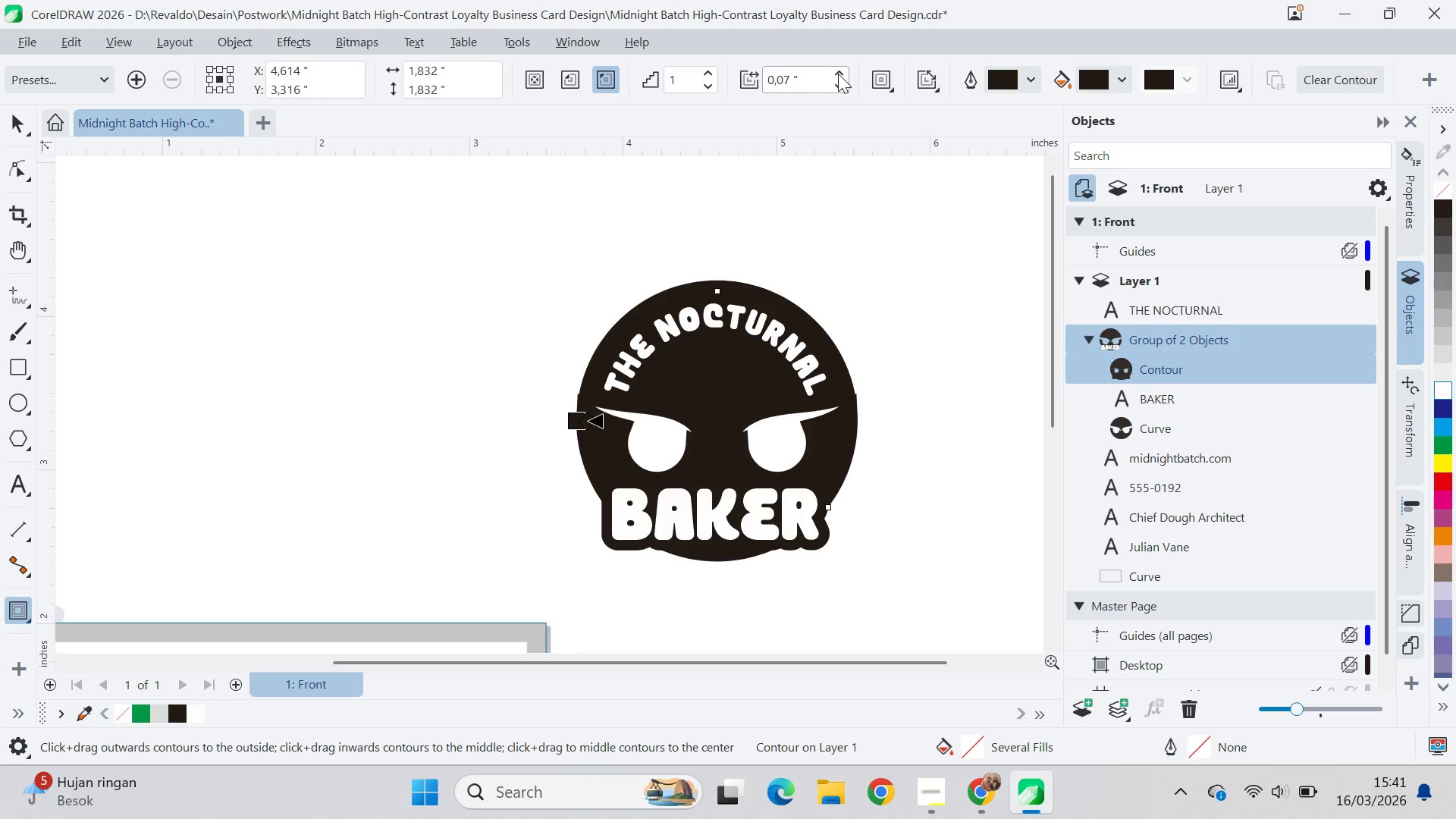 
left_click([838, 74])
 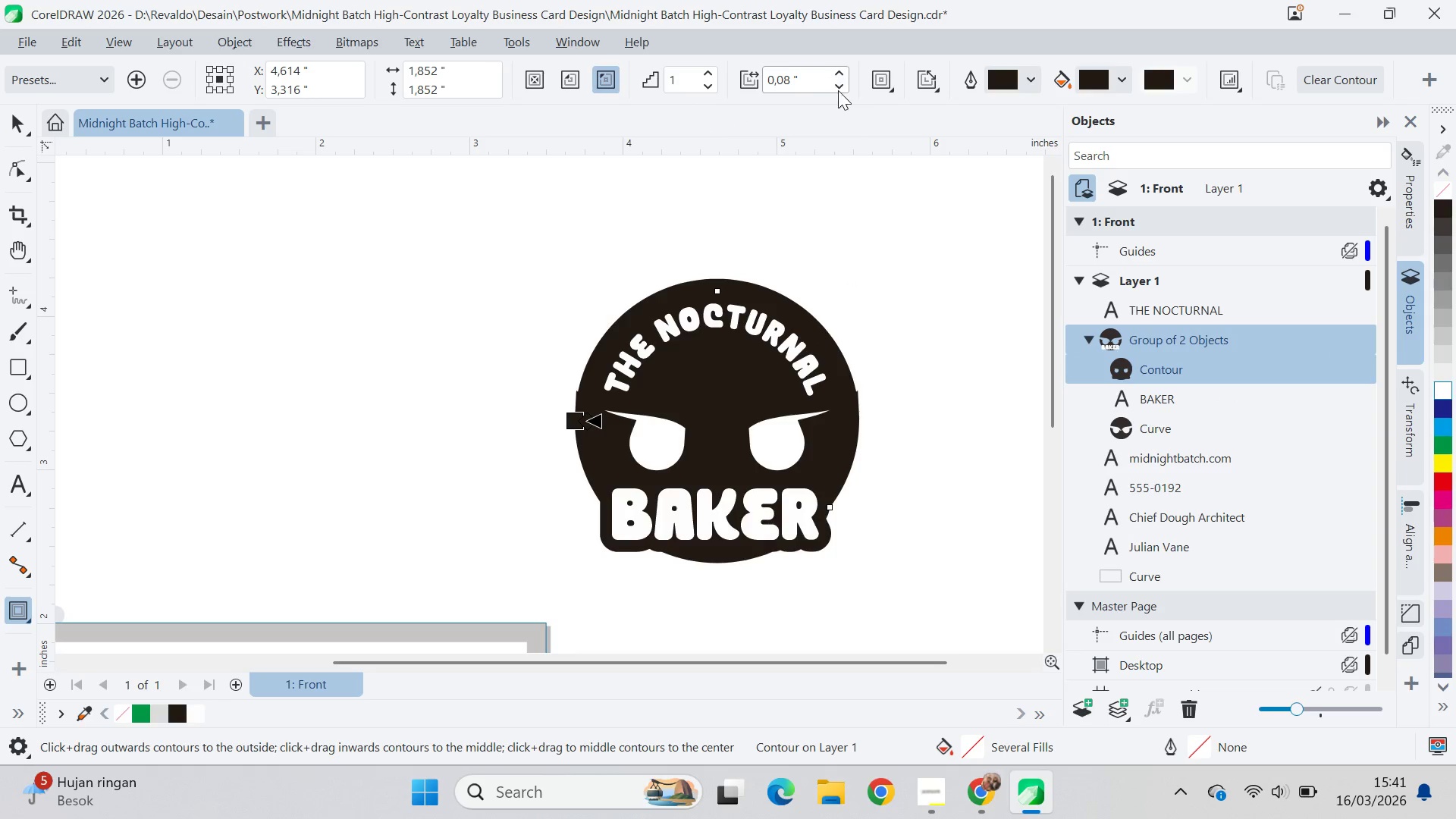 
left_click([838, 90])
 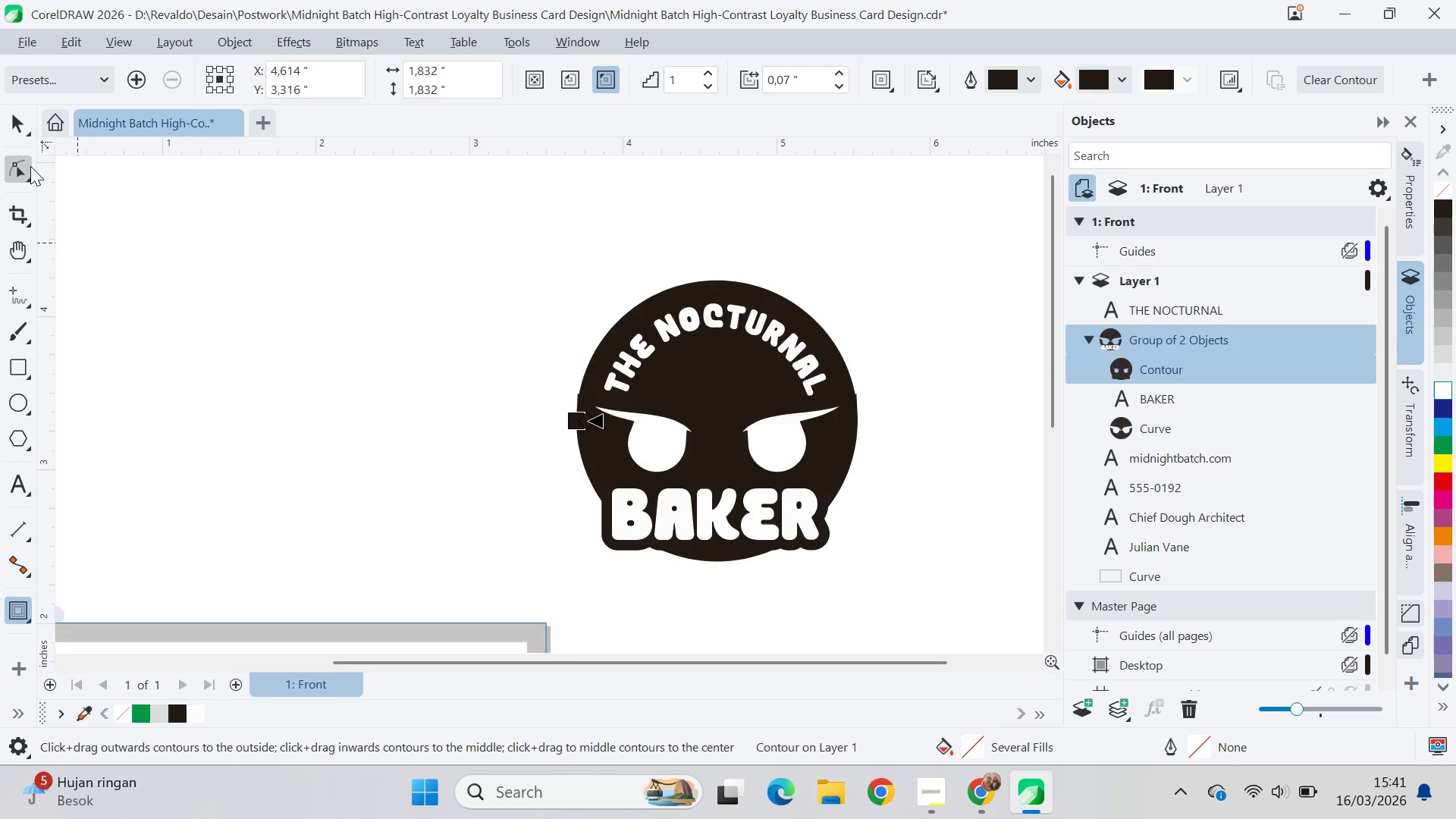 
left_click([23, 133])
 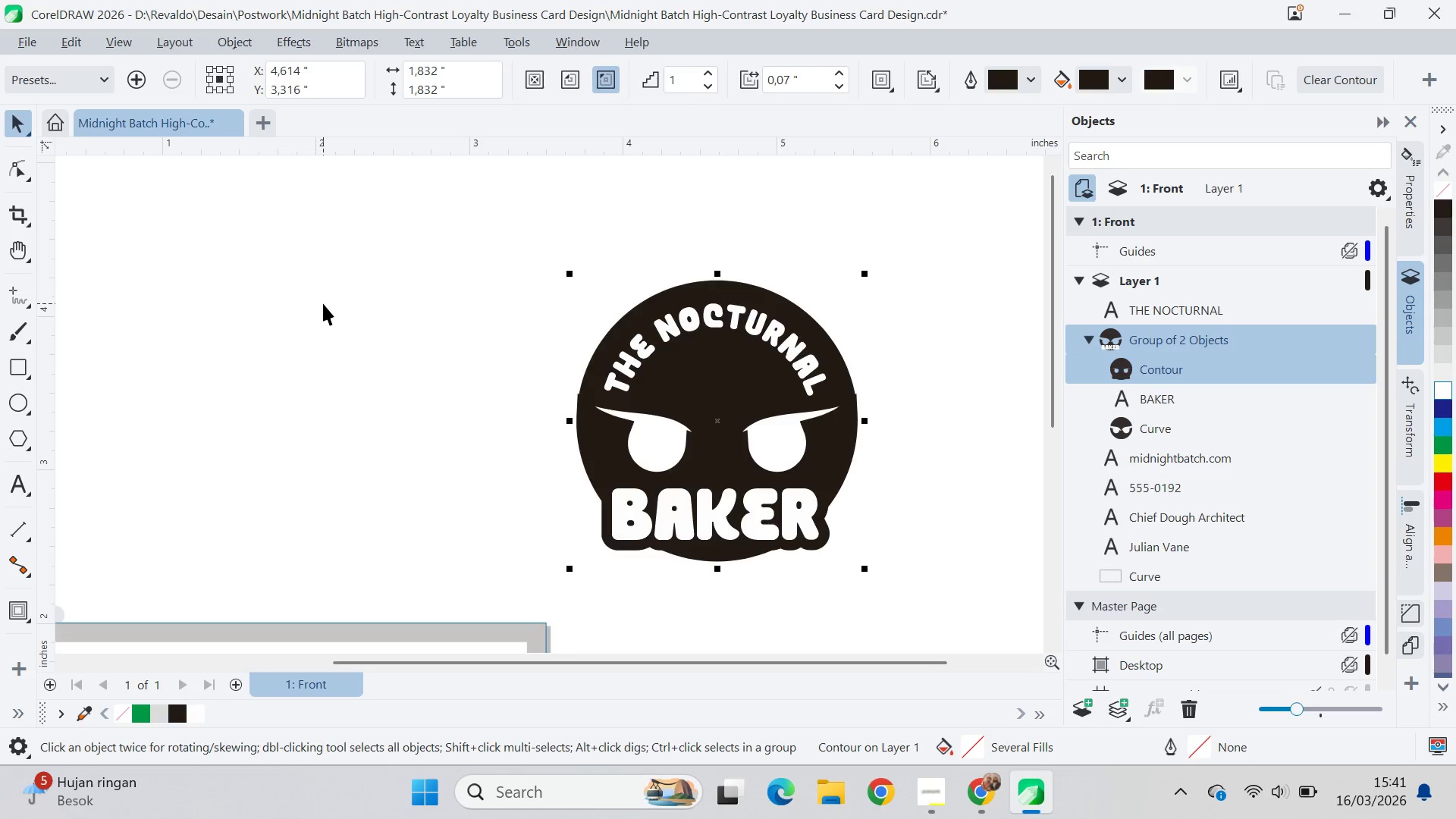 
key(Control+Z)
 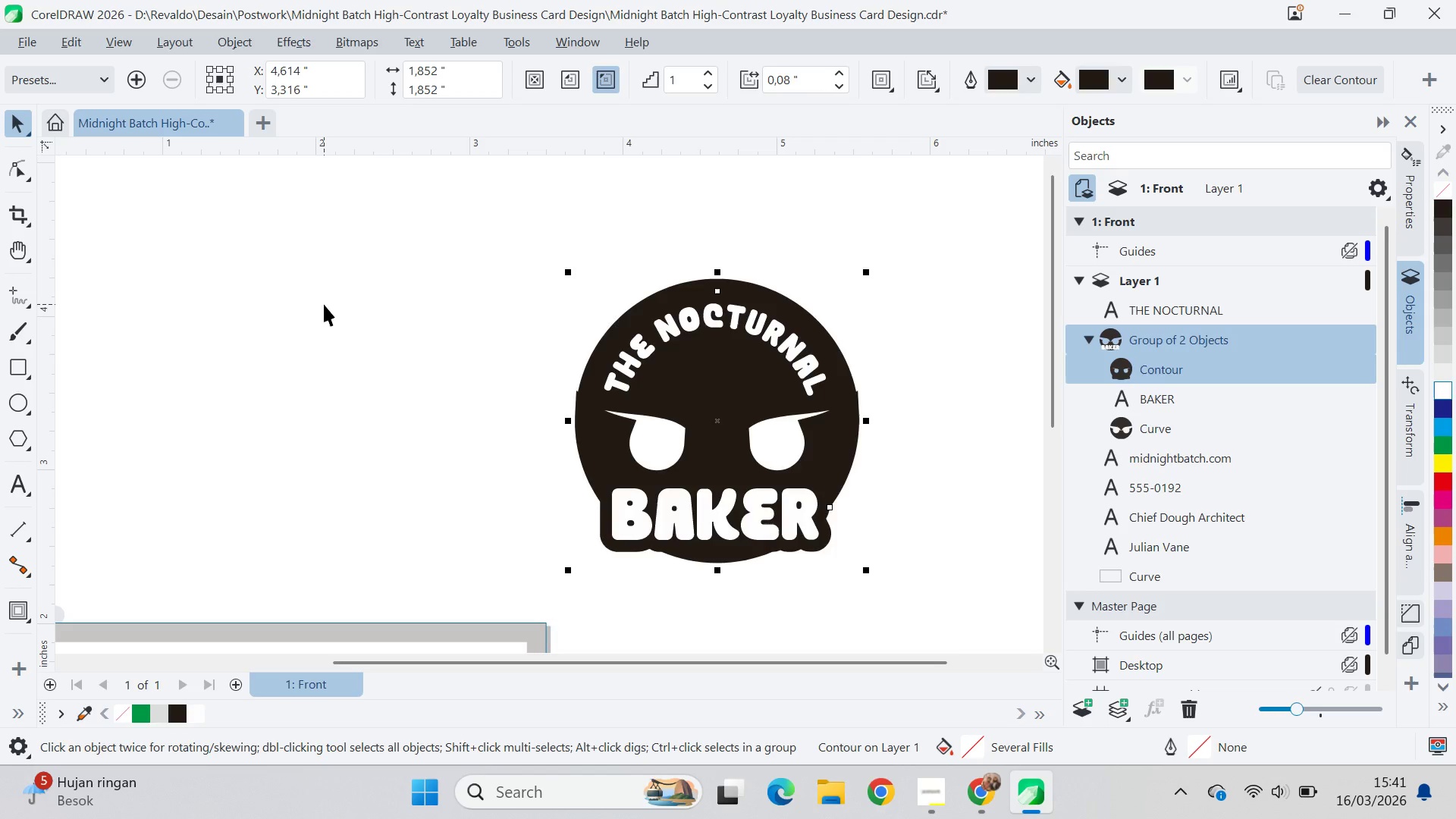 
key(Control+Z)
 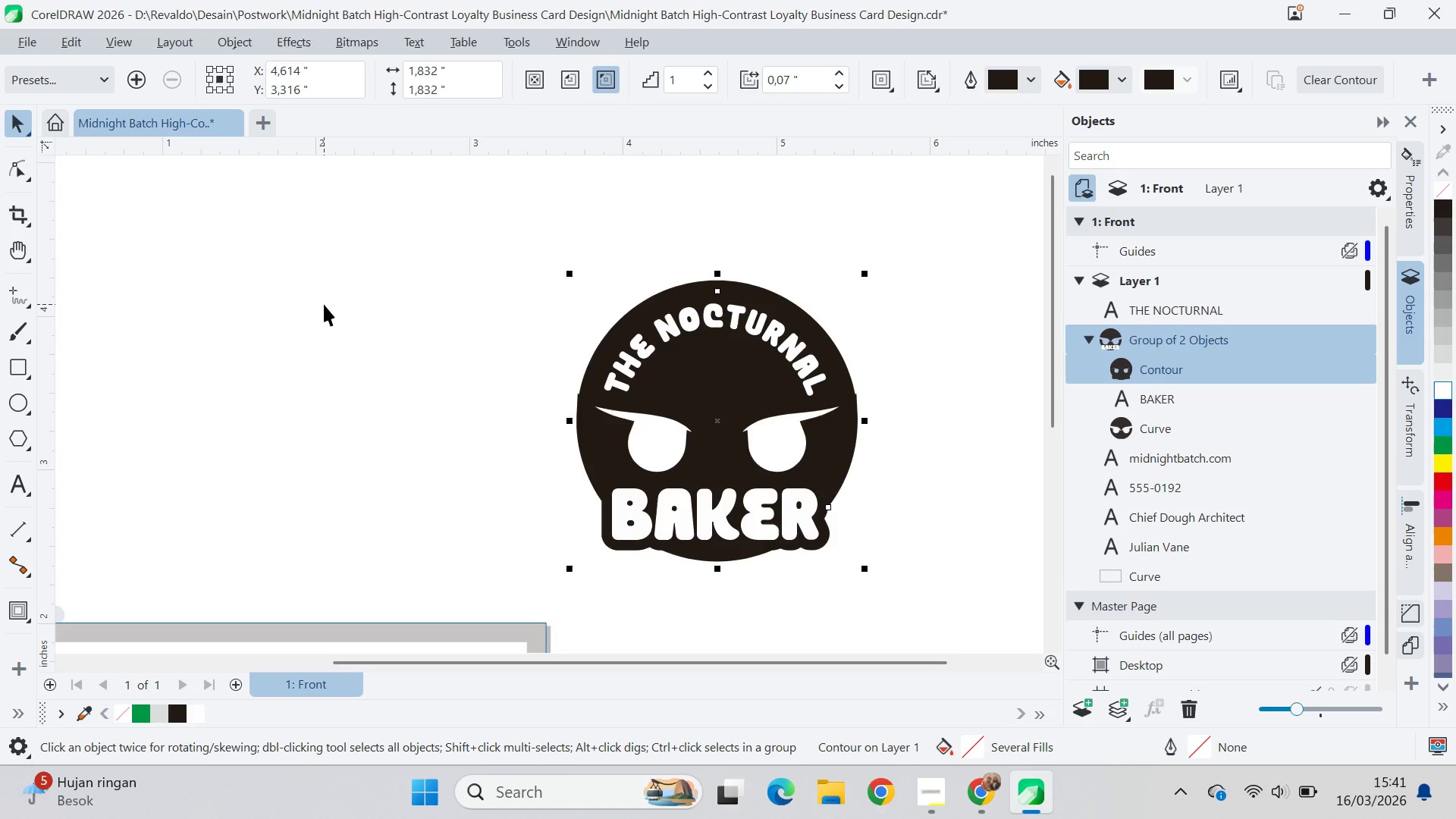 
key(Control+Z)
 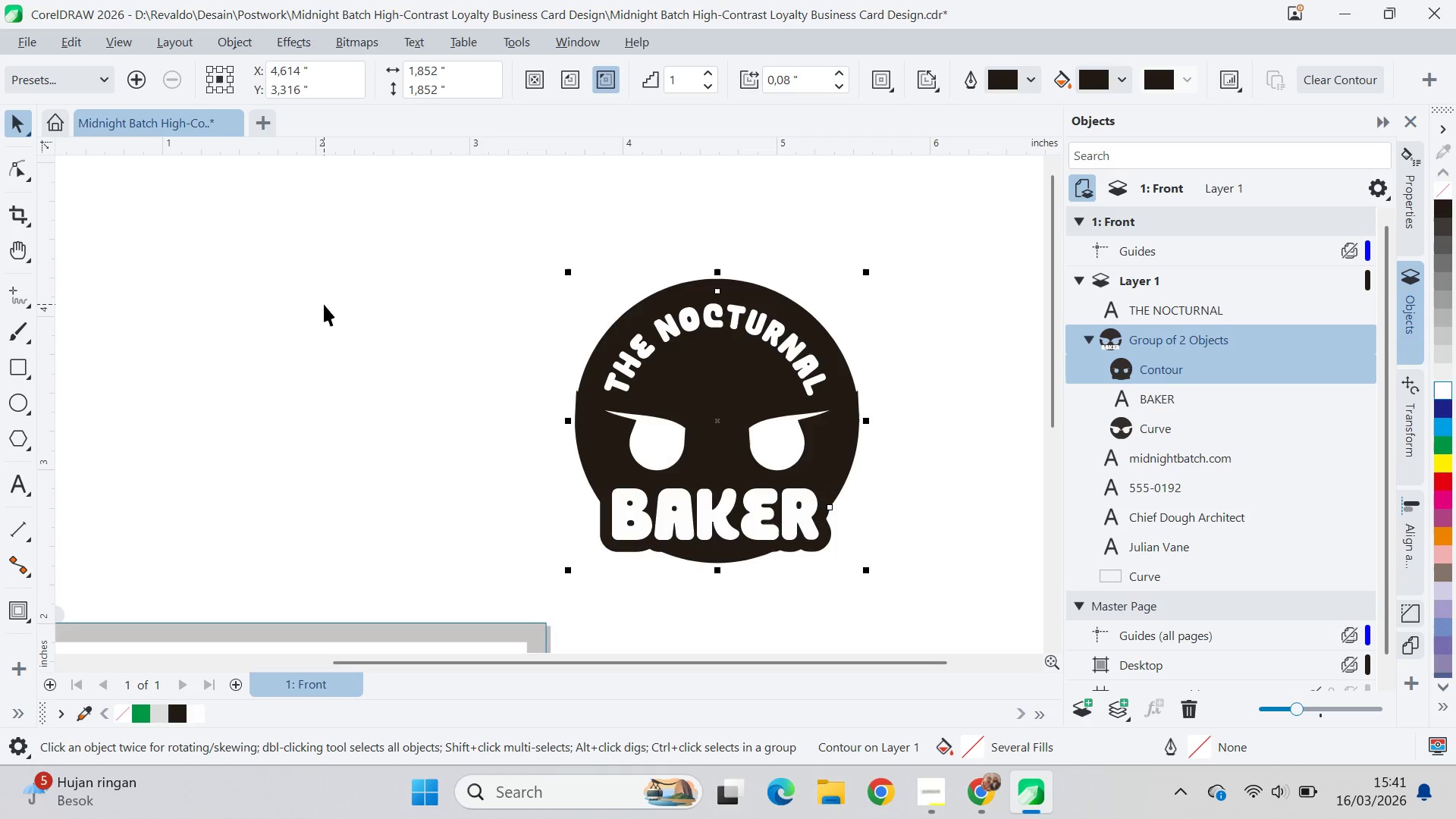 
hold_key(key=Z, duration=0.77)
 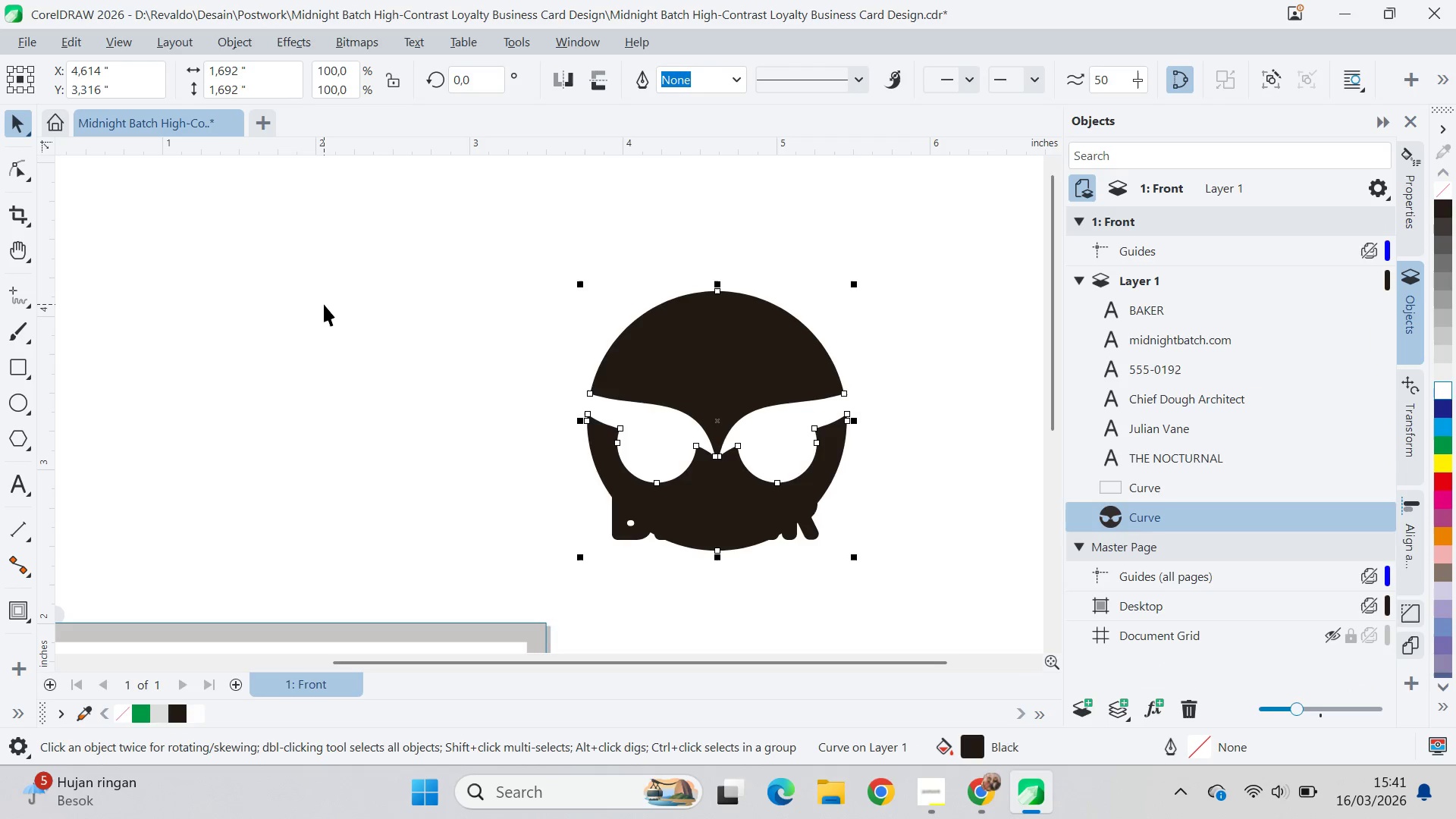 
key(Control+Shift+Z)
 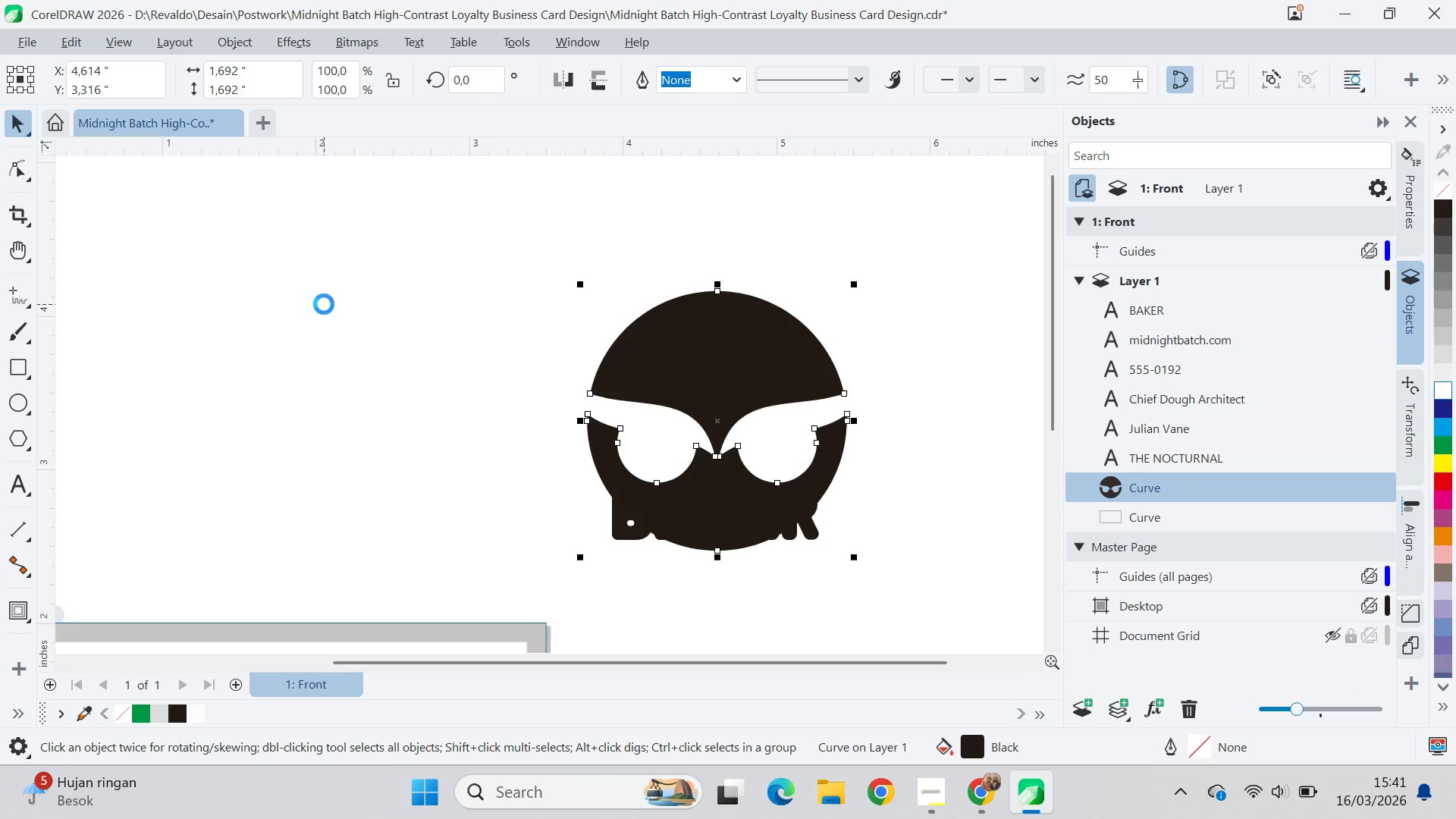 
key(Control+Shift+Z)
 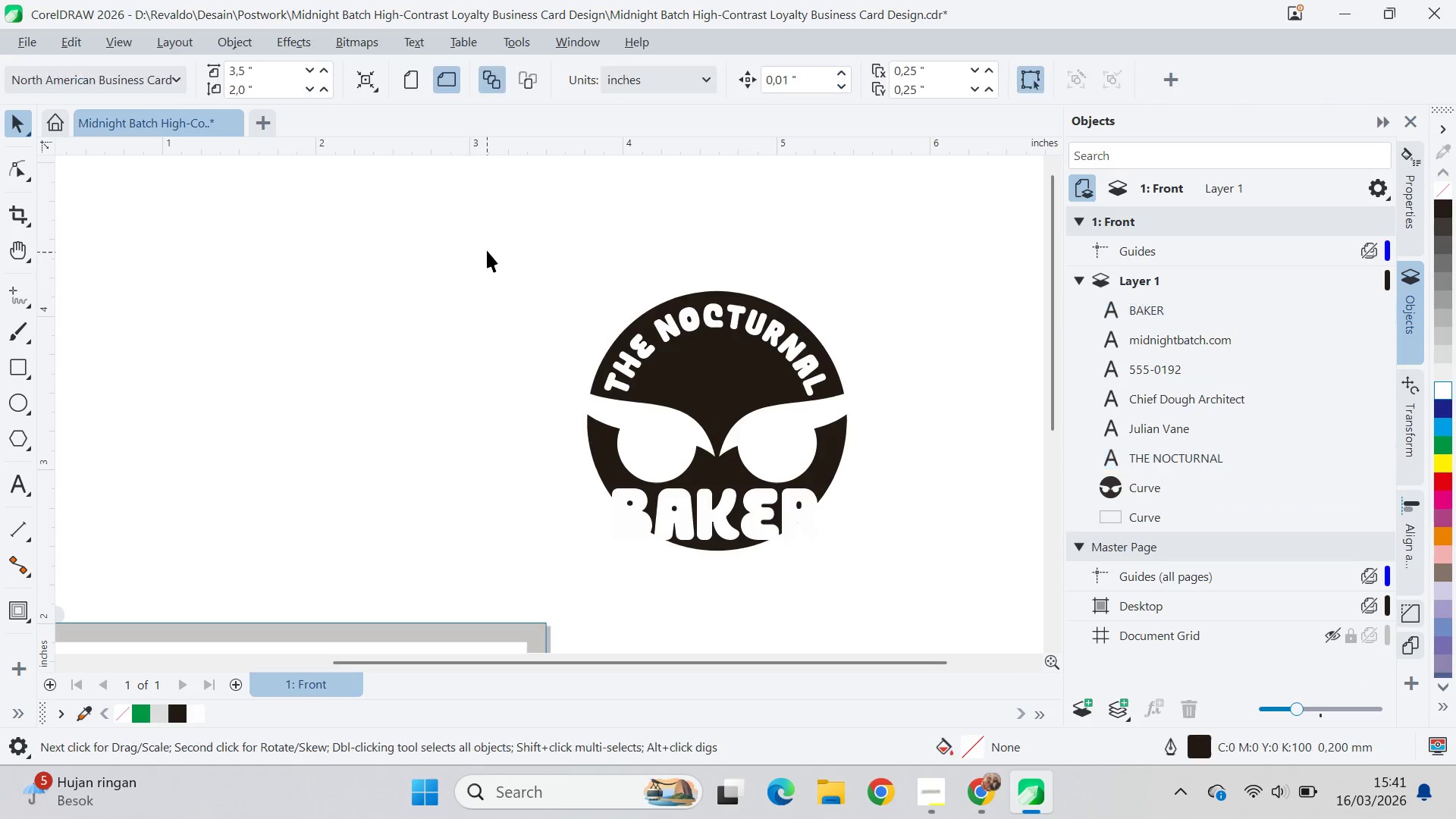 
left_click_drag(start_coordinate=[488, 247], to_coordinate=[952, 598])
 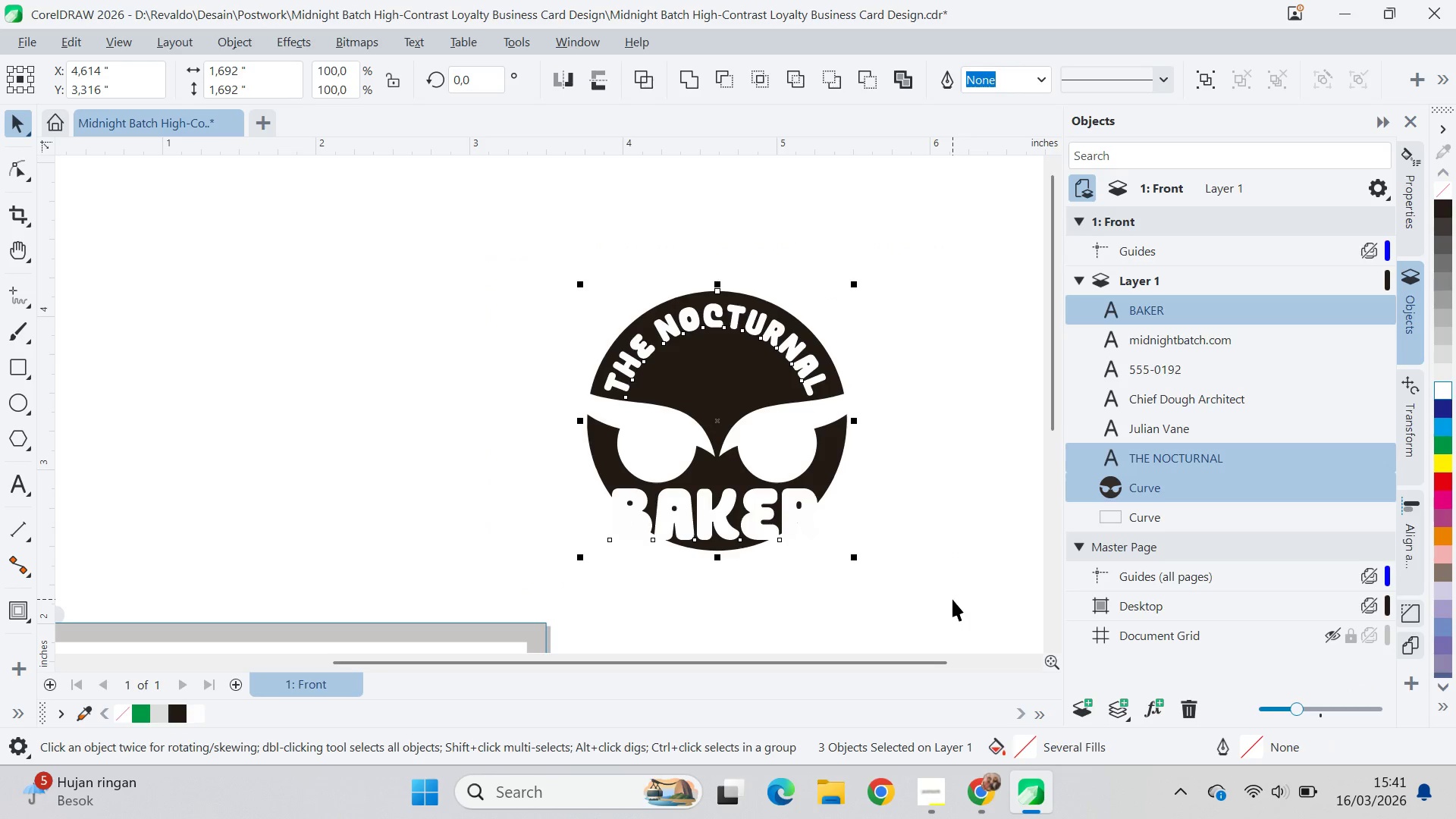 
key(Control+G)
 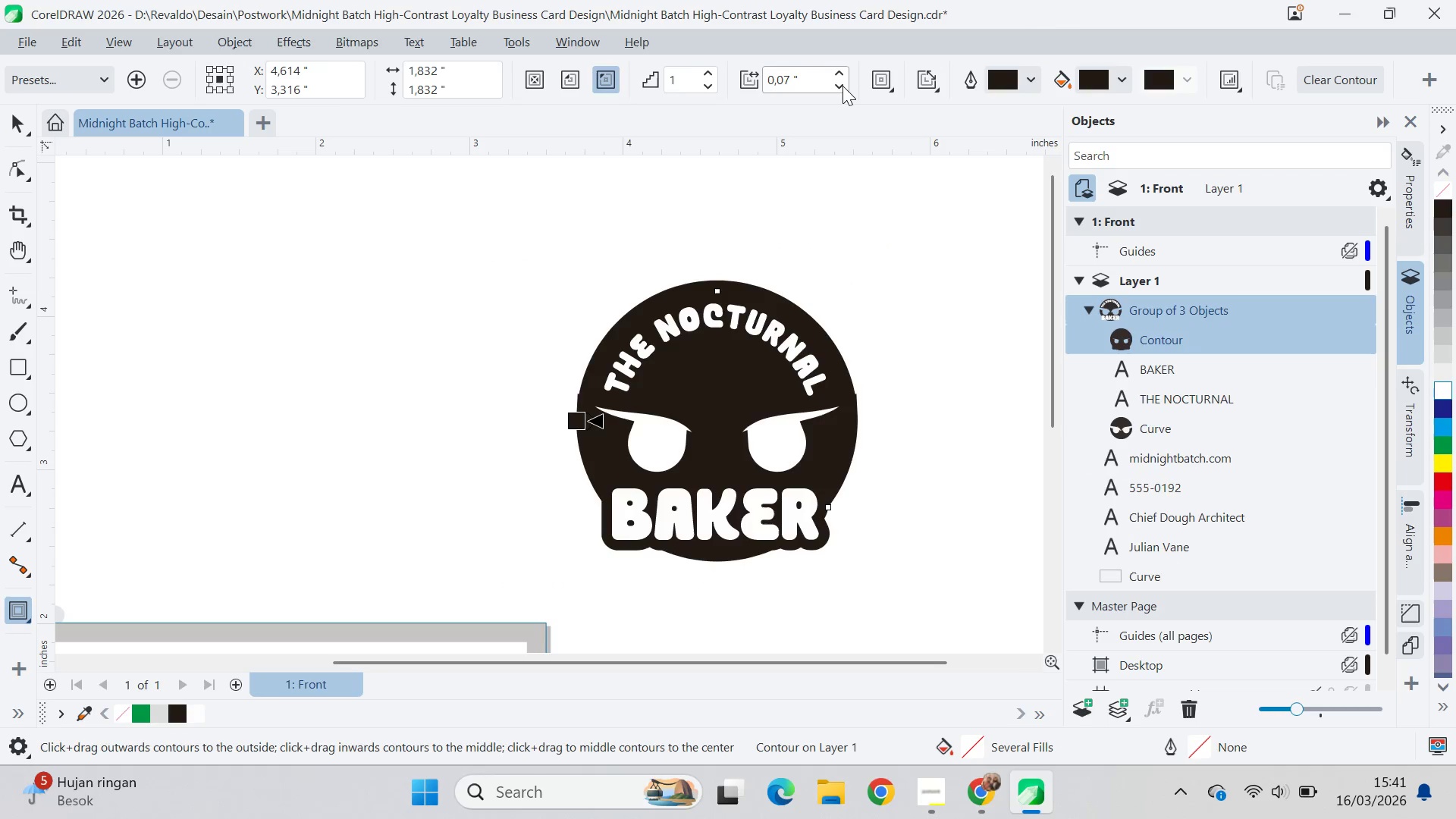 
wait(5.44)
 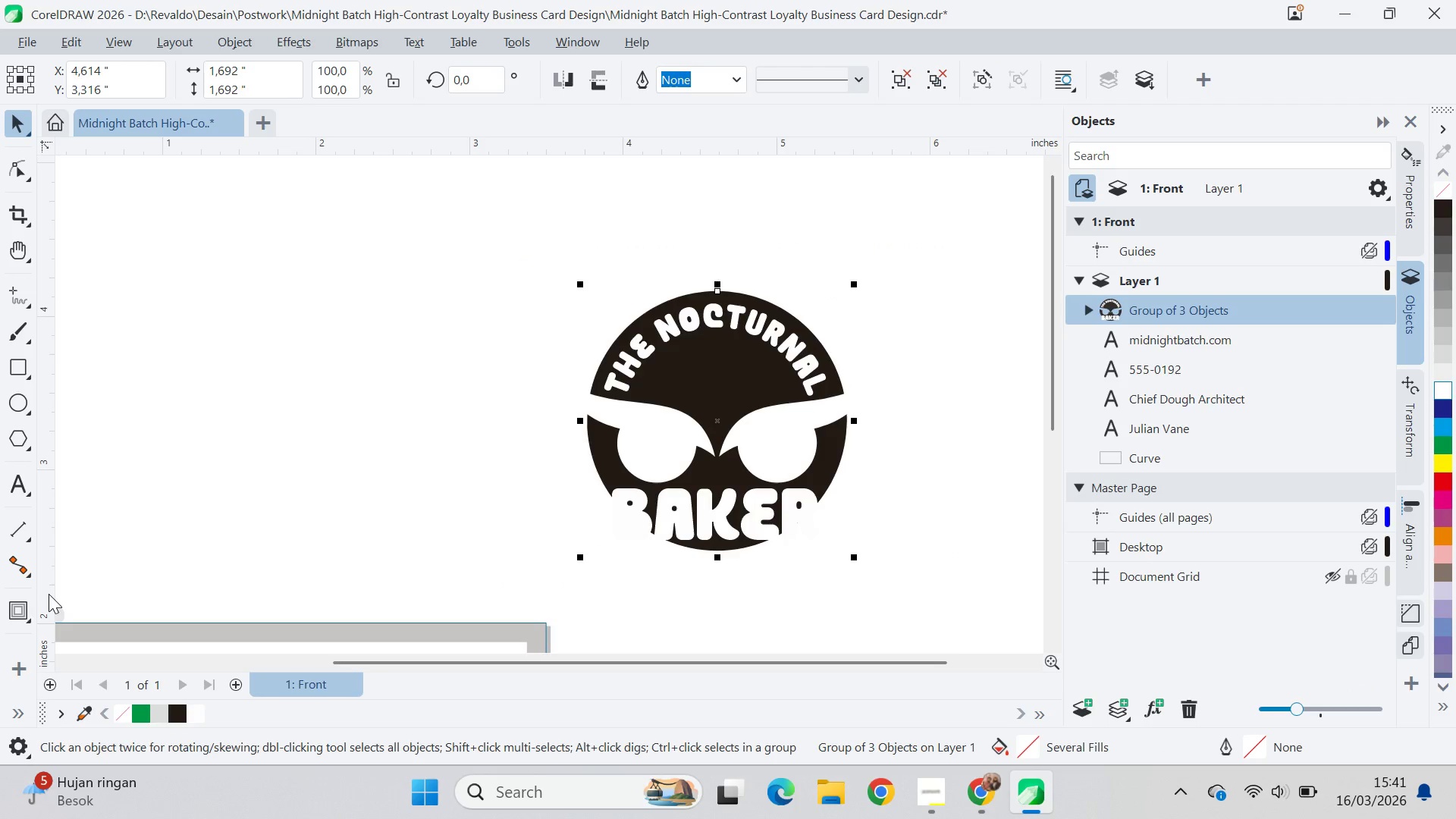 
left_click([32, 117])
 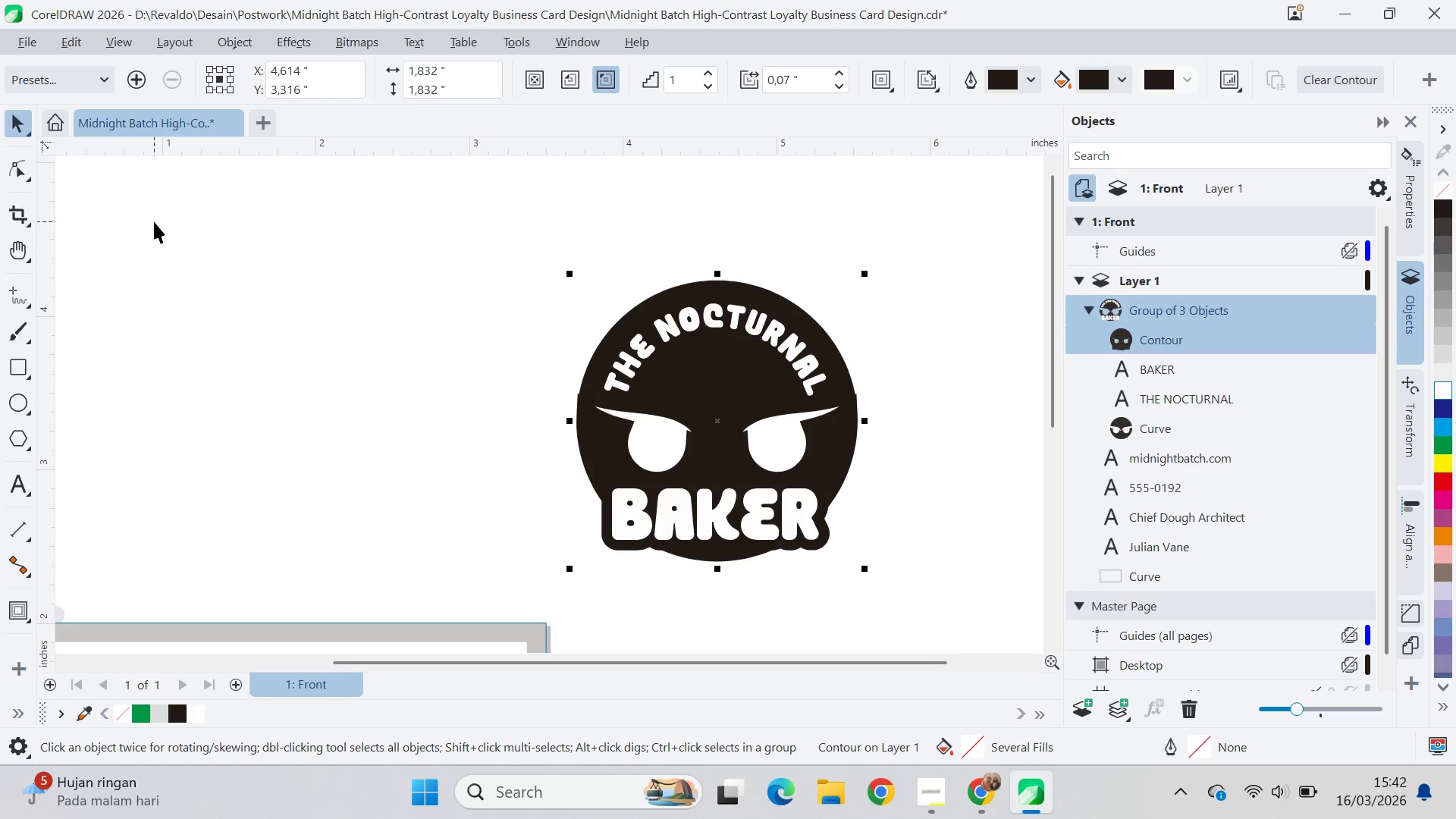 
key(Control+K)
 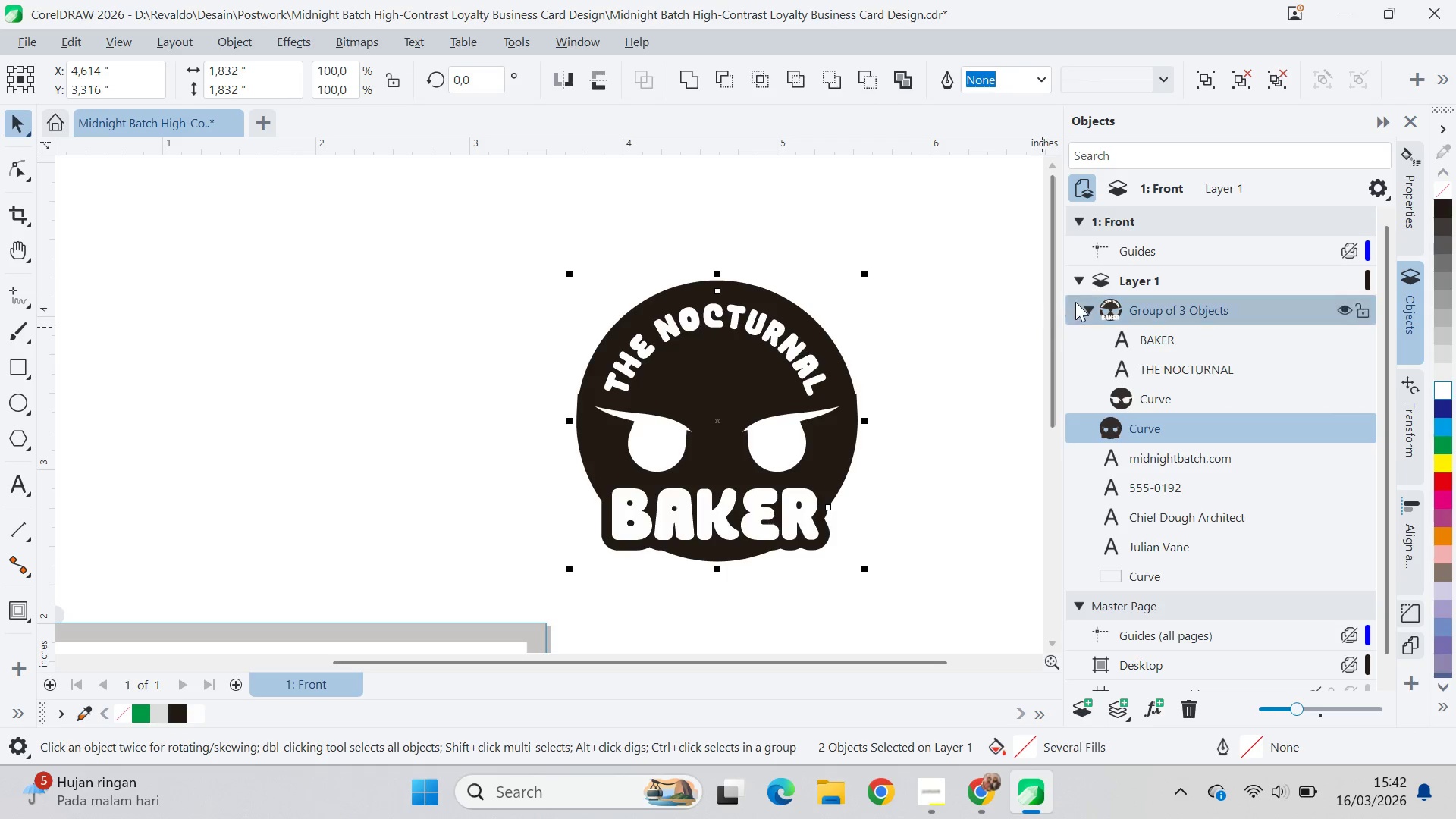 
left_click([876, 320])
 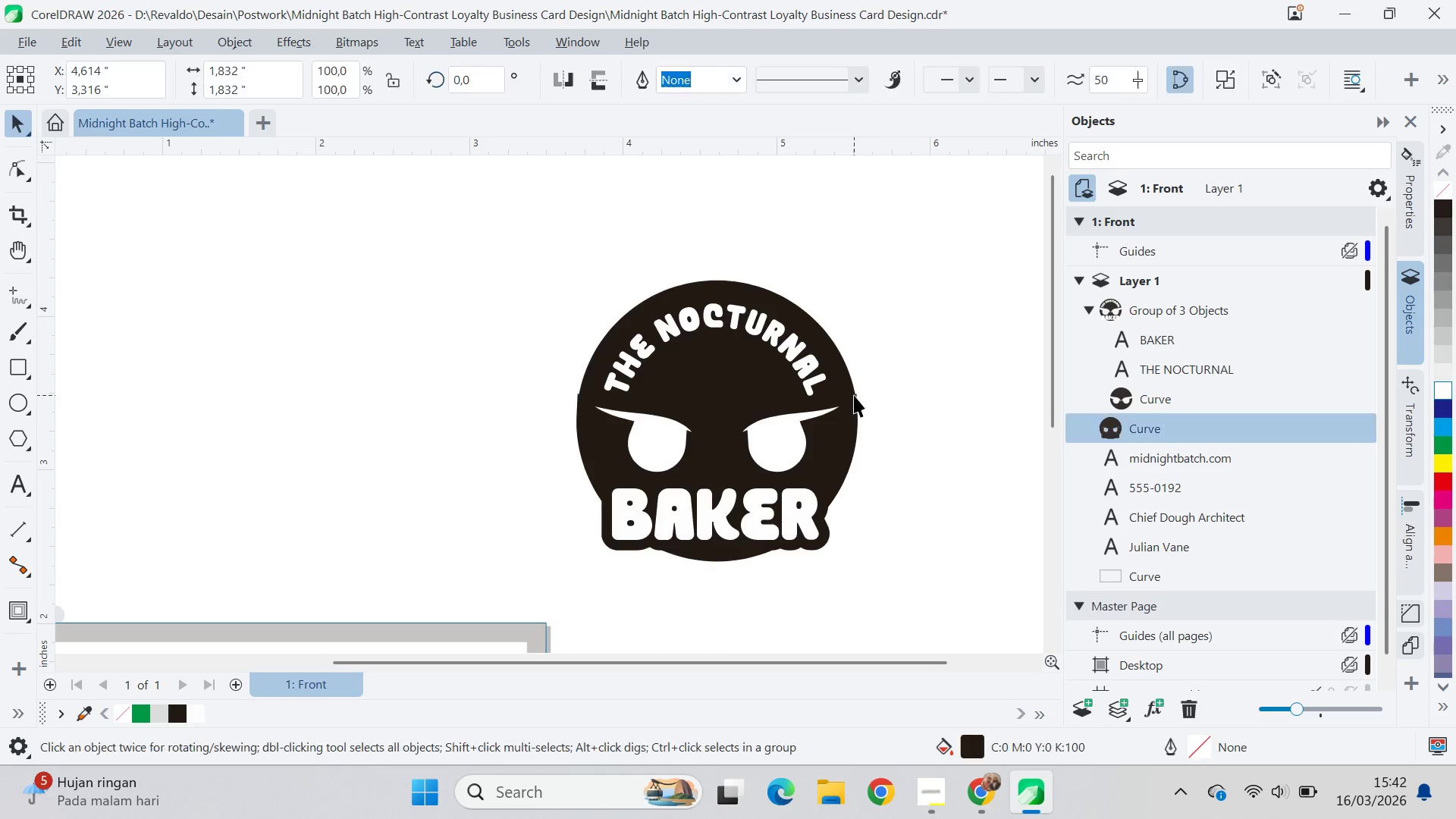 
double_click([854, 395])
 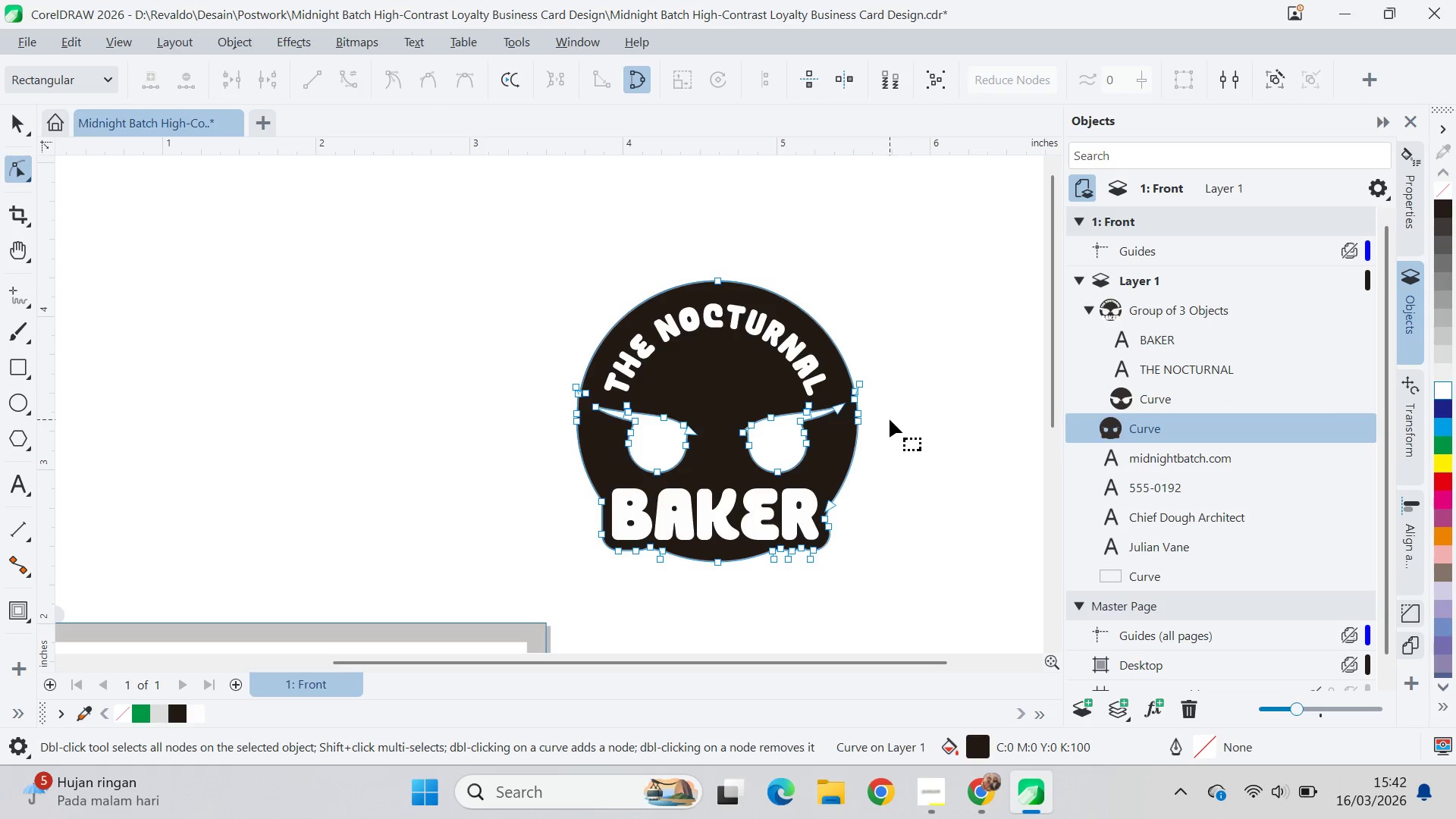 
key(Control+ControlLeft)
 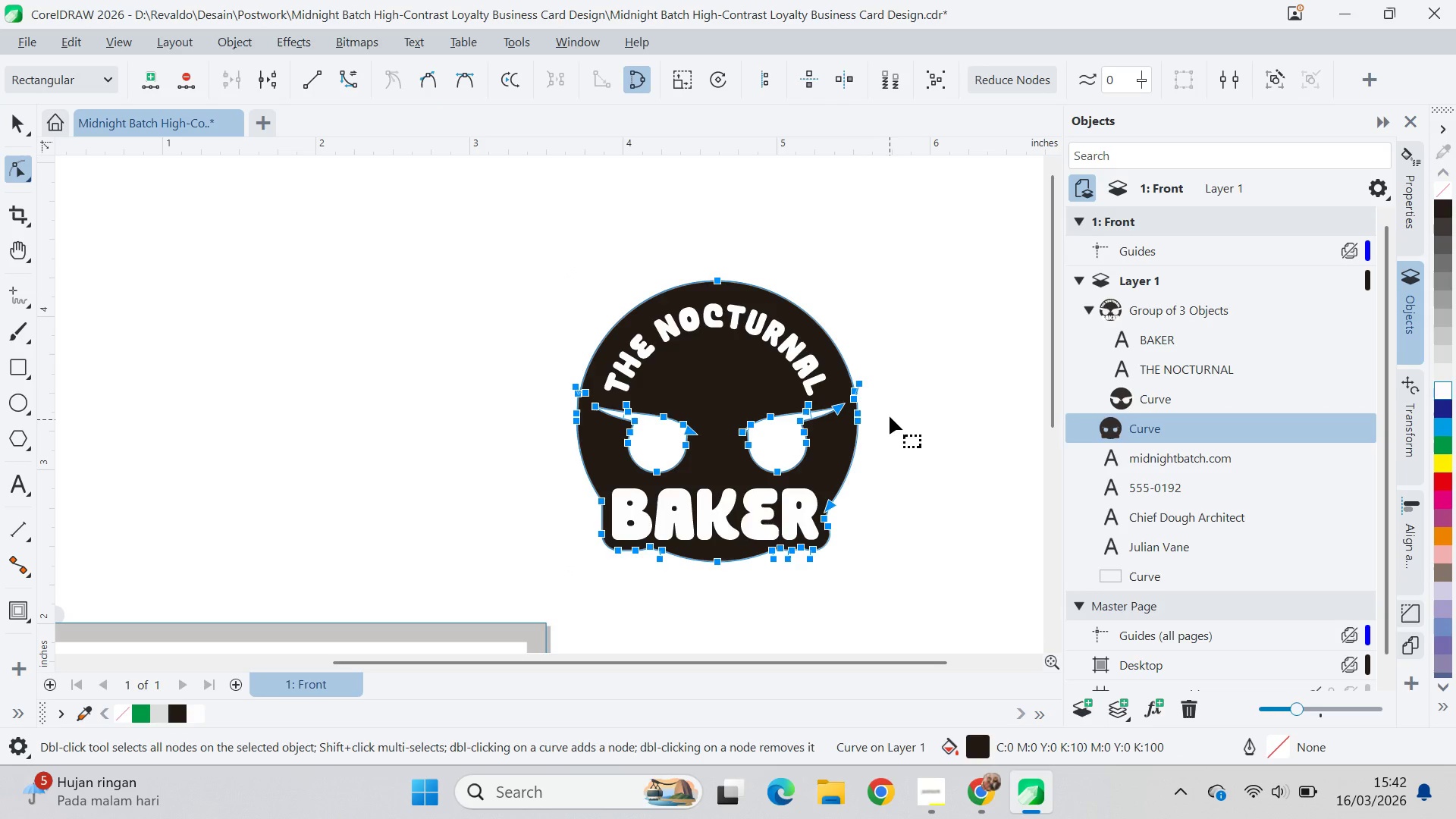 
key(Control+A)
 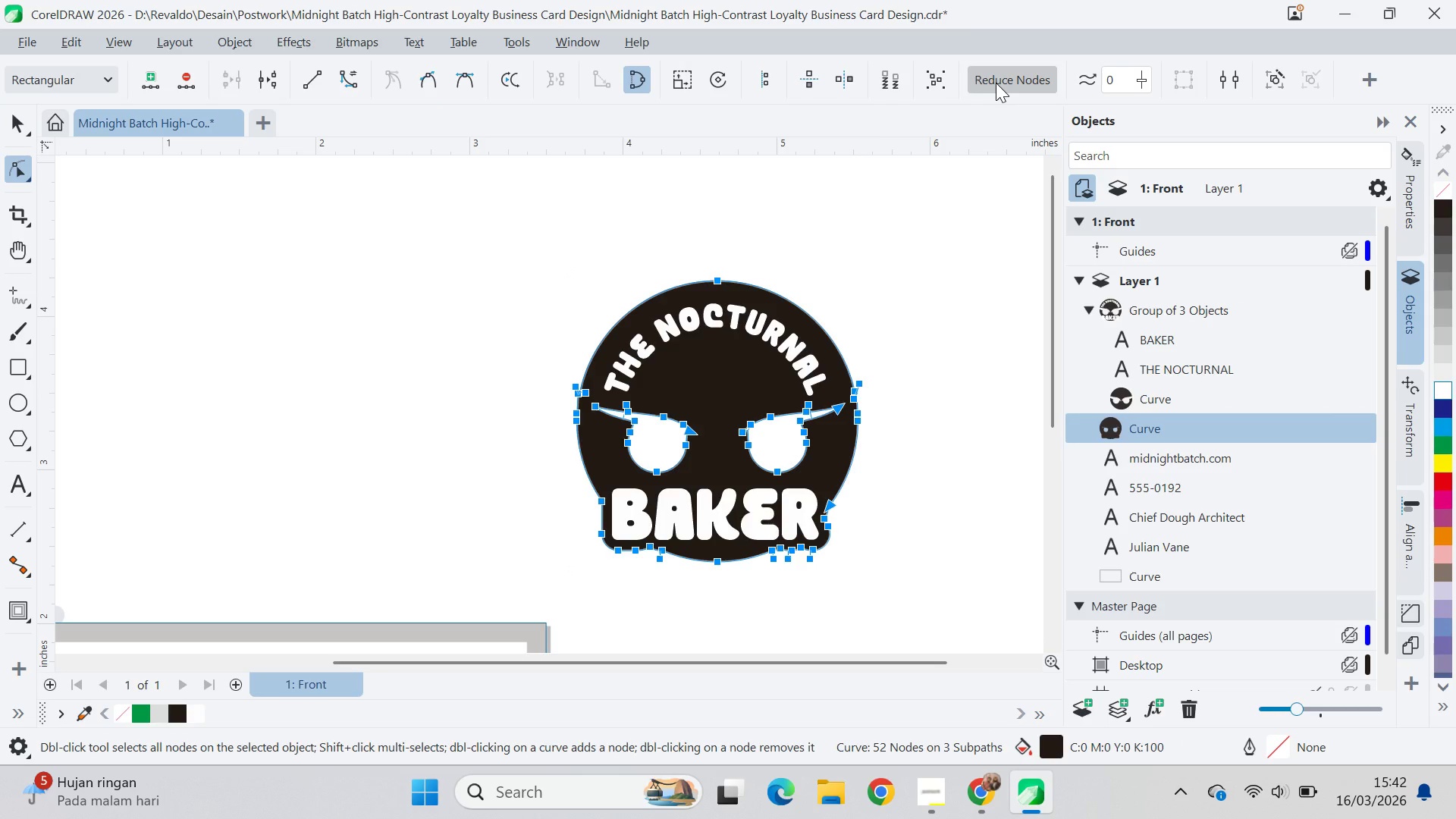 
left_click([996, 83])
 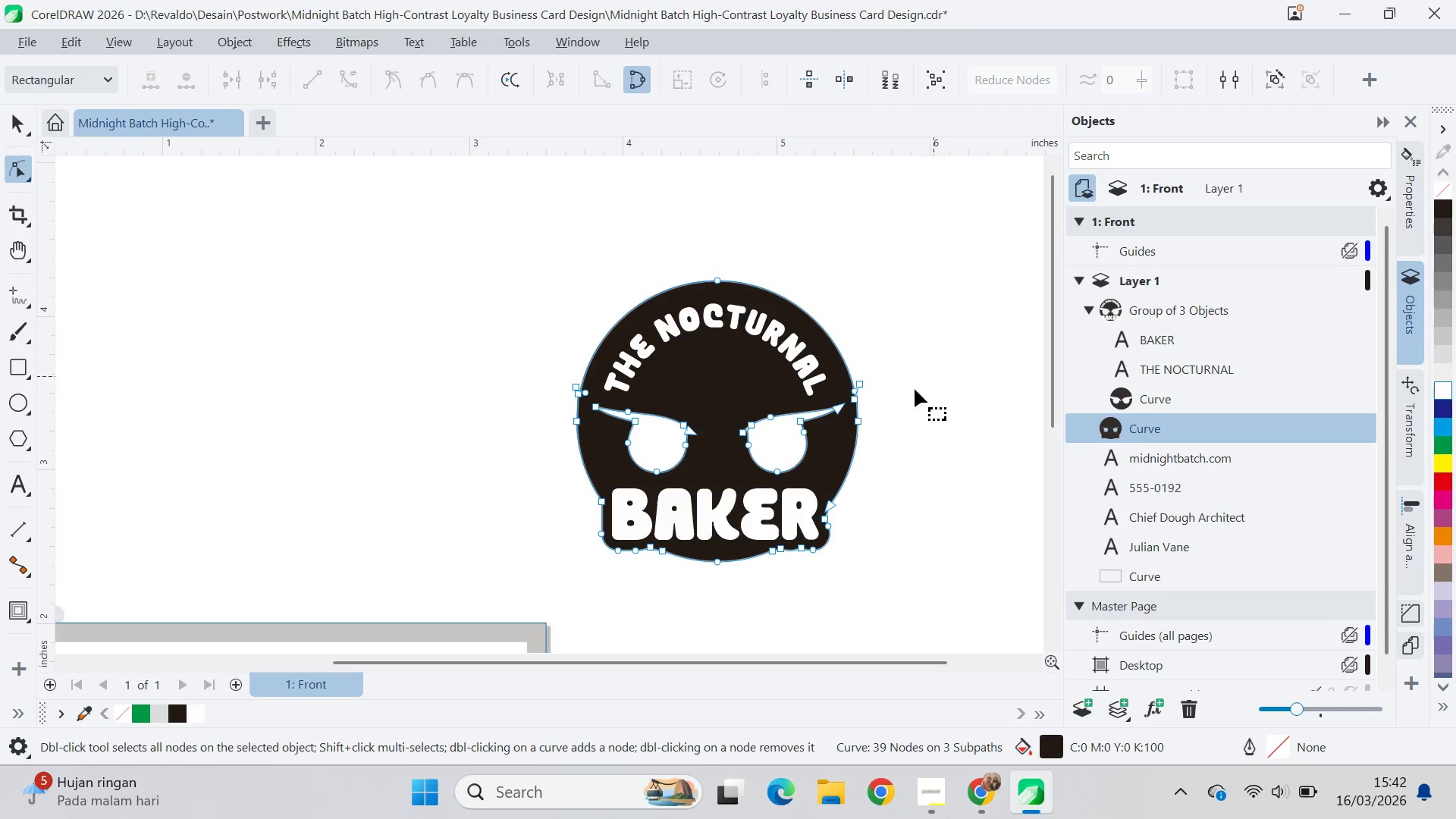 
left_click_drag(start_coordinate=[874, 338], to_coordinate=[811, 517])
 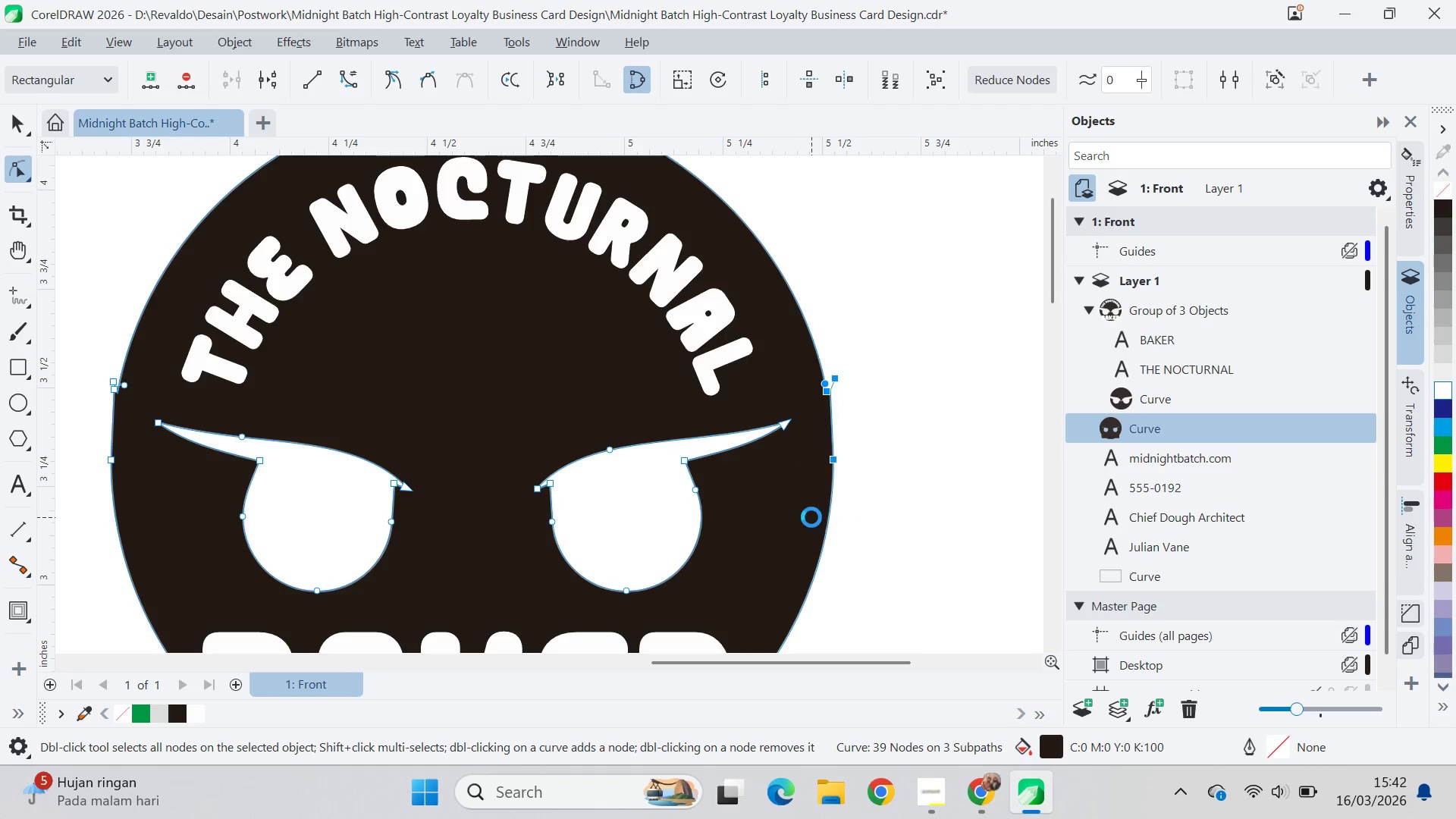 
scroll: coordinate [852, 367], scroll_direction: up, amount: 7.0
 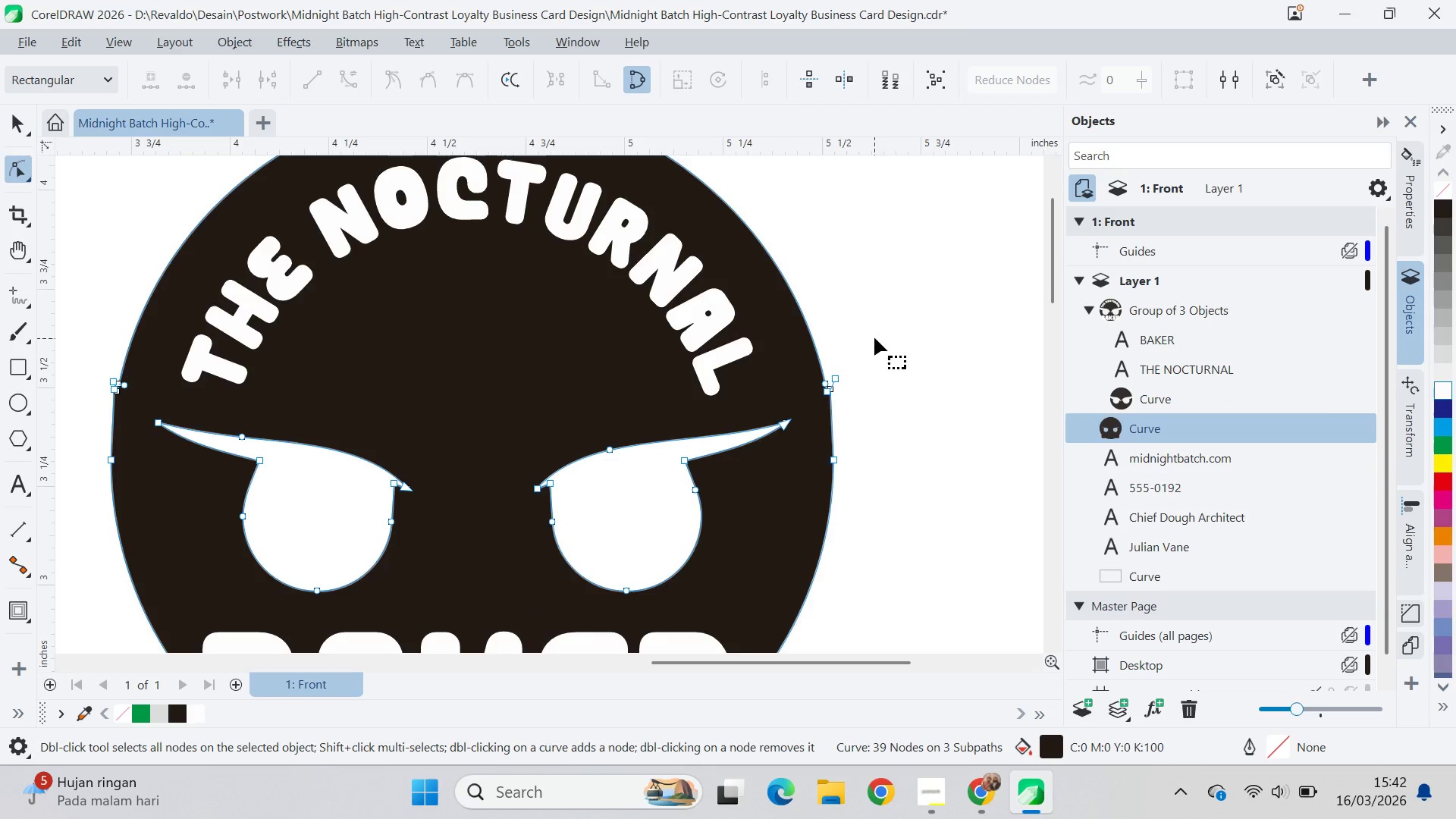 
key(Delete)
 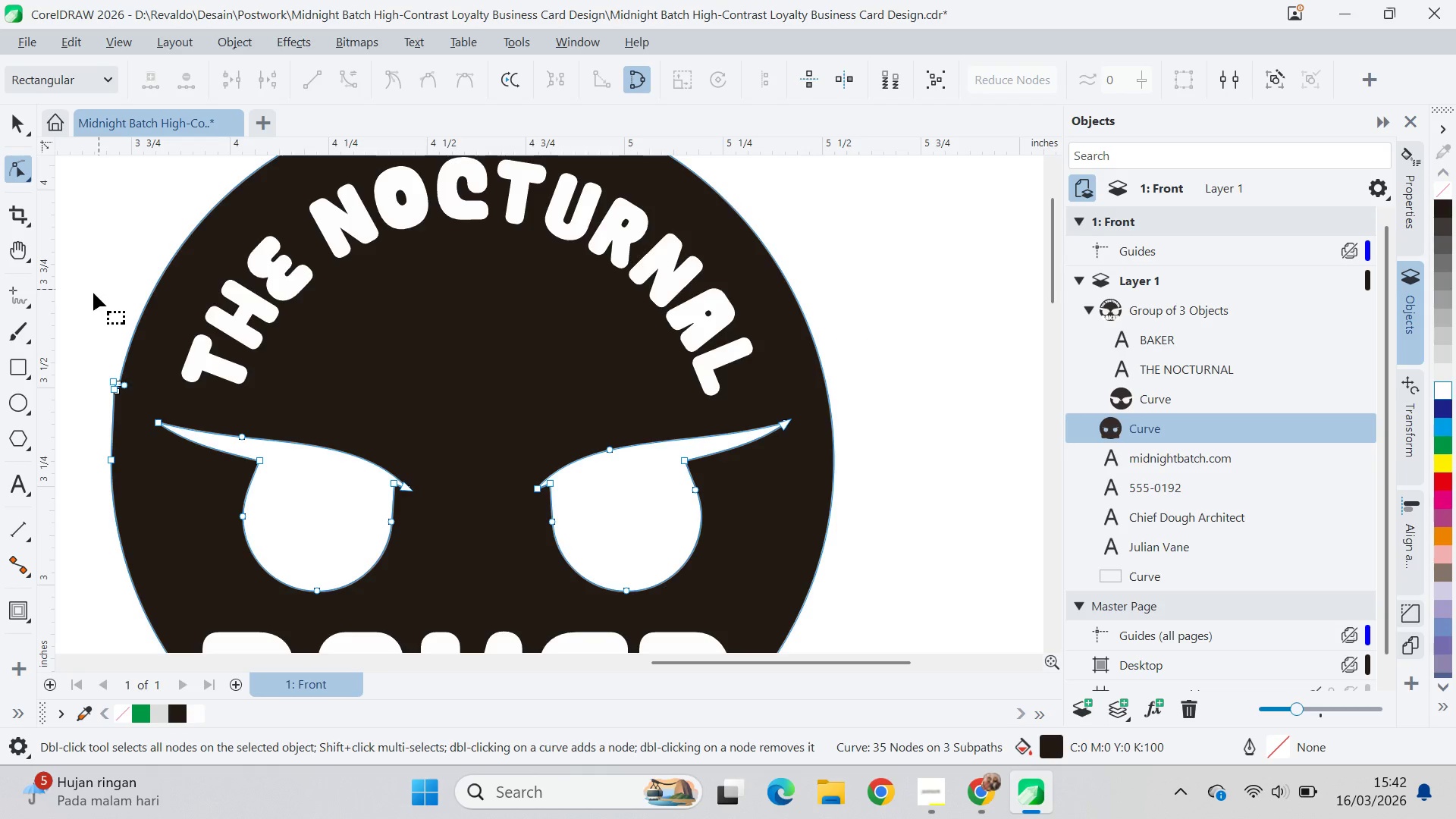 
left_click_drag(start_coordinate=[77, 325], to_coordinate=[140, 533])
 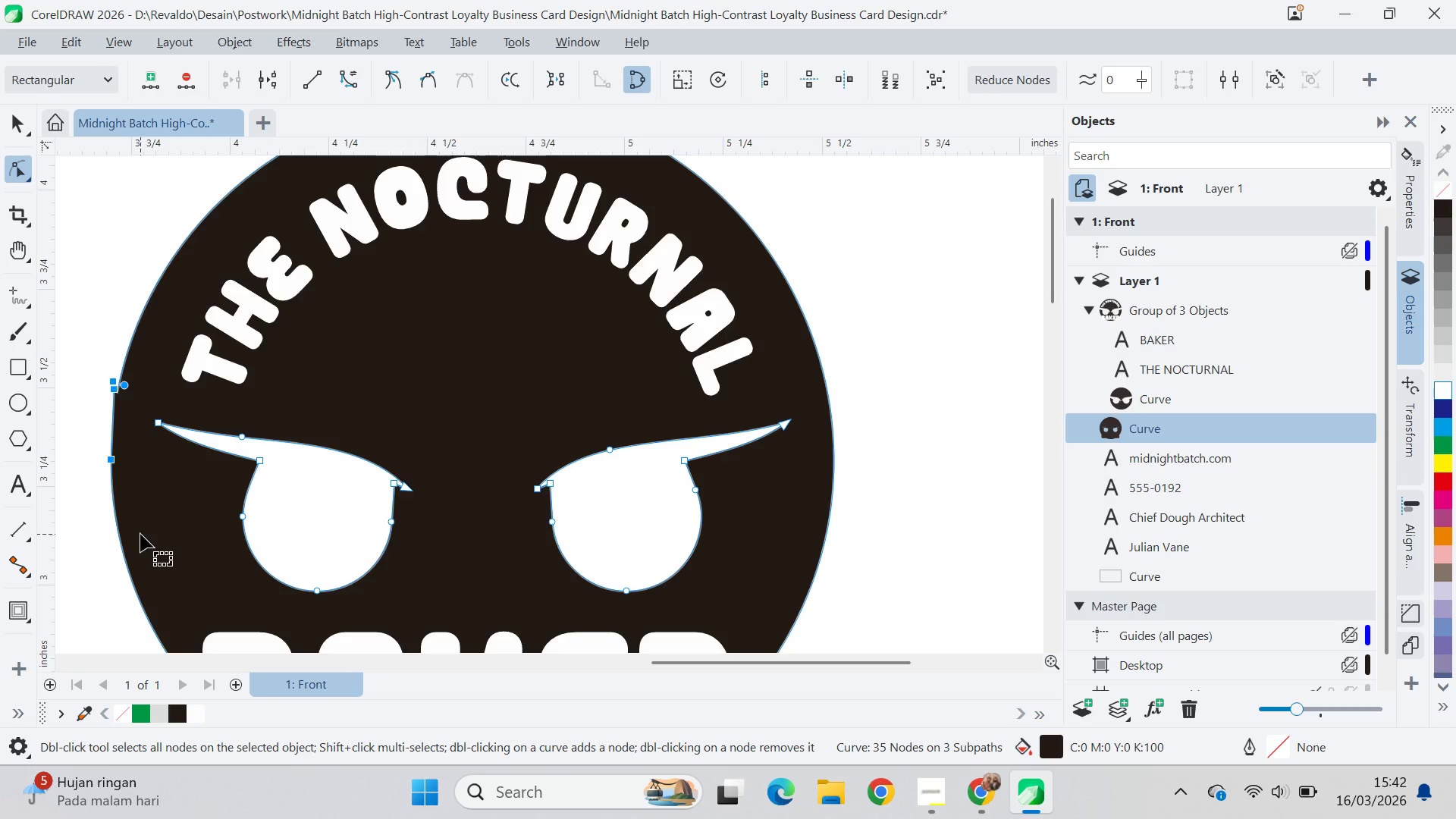 
key(Delete)
 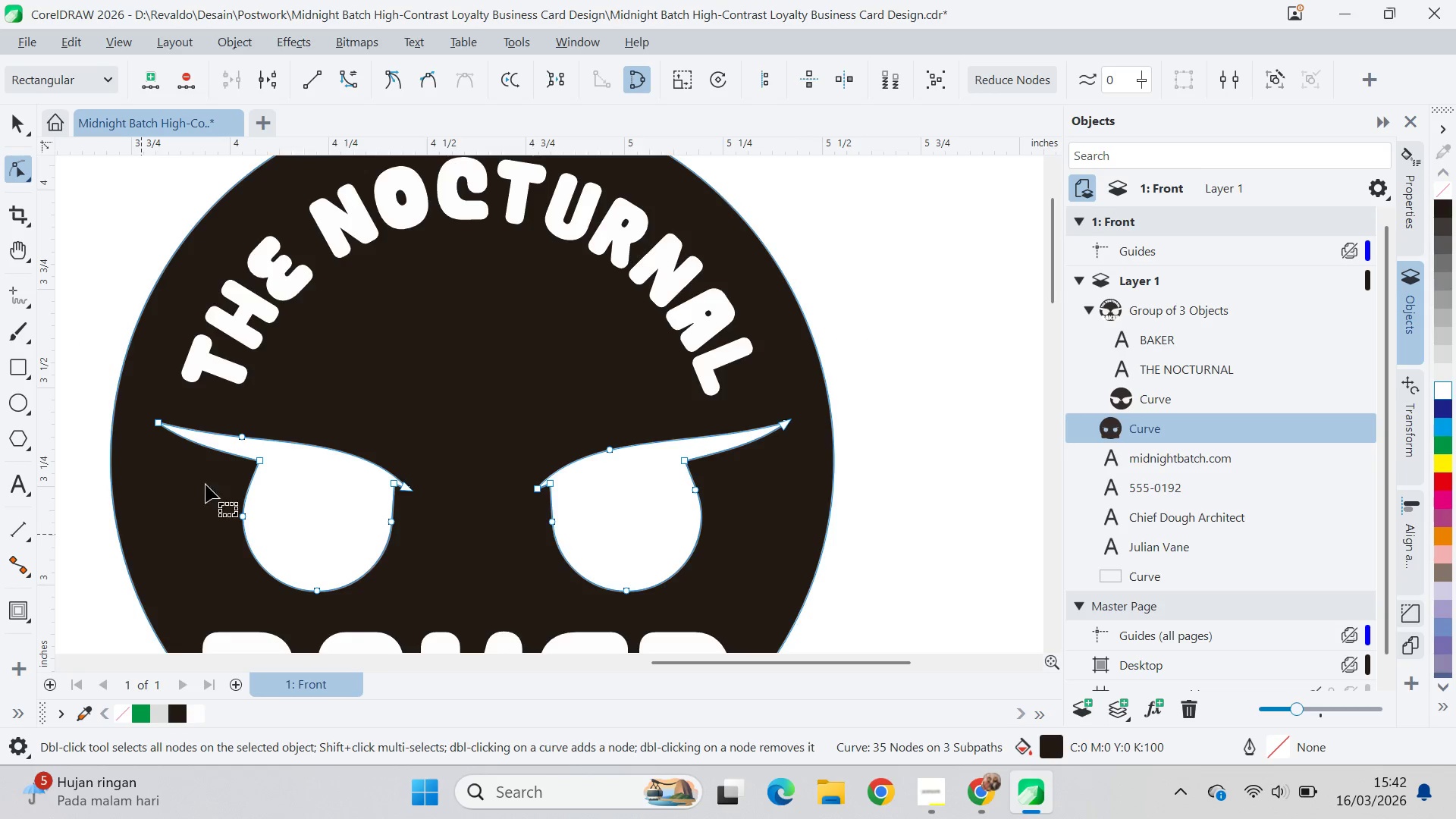 
scroll: coordinate [252, 485], scroll_direction: down, amount: 11.0
 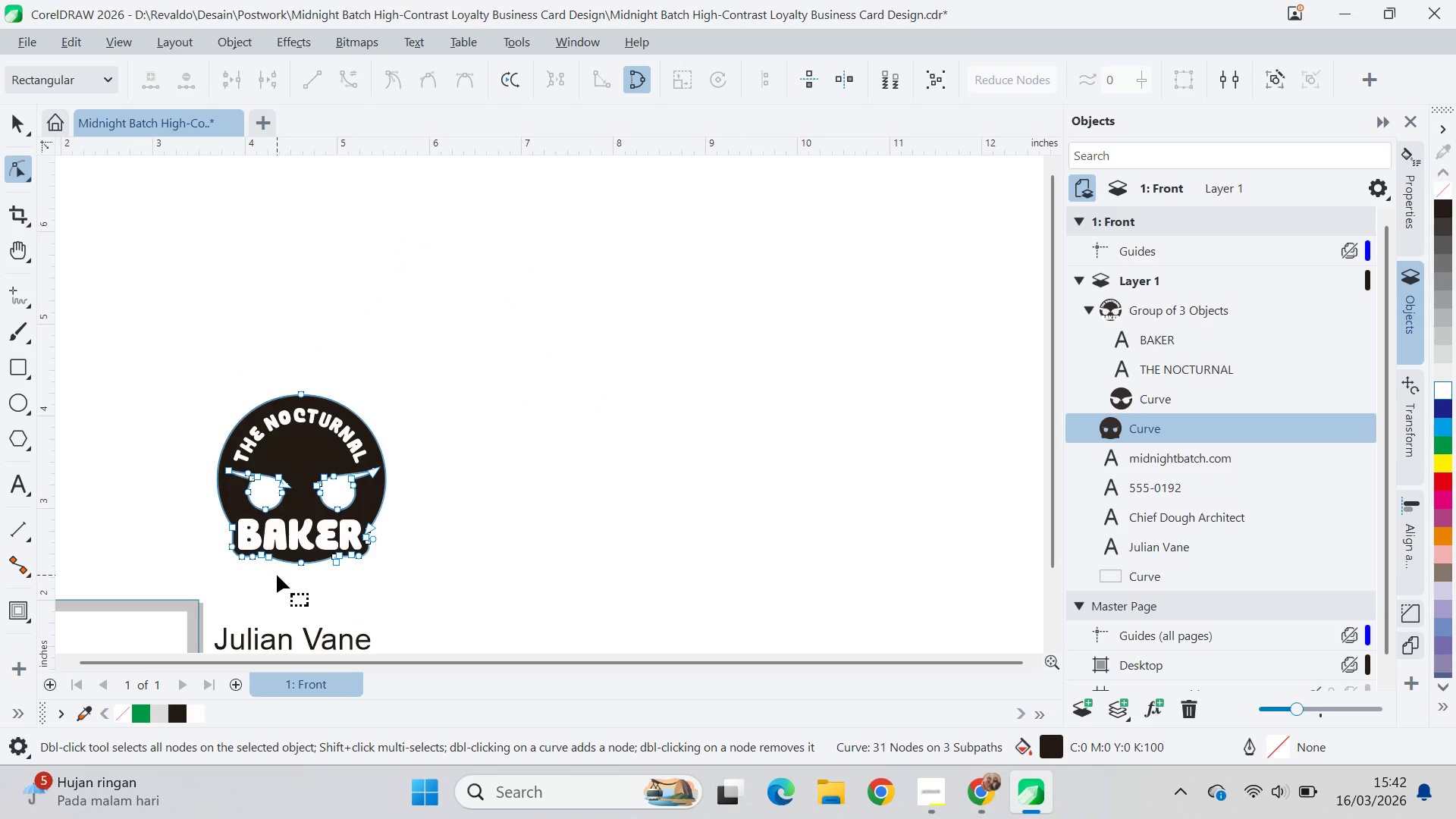 
scroll: coordinate [290, 571], scroll_direction: up, amount: 10.0
 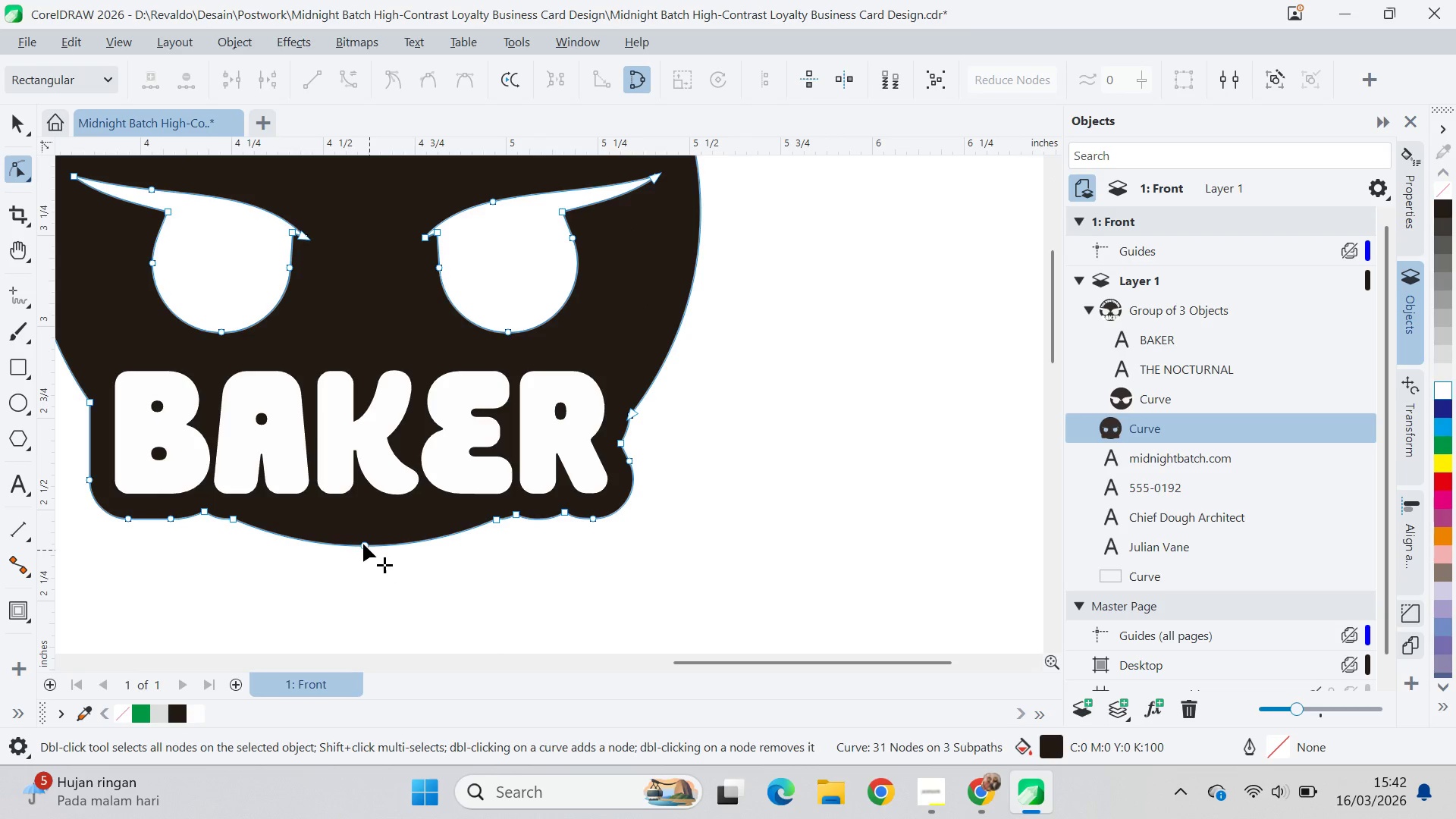 
left_click([363, 542])
 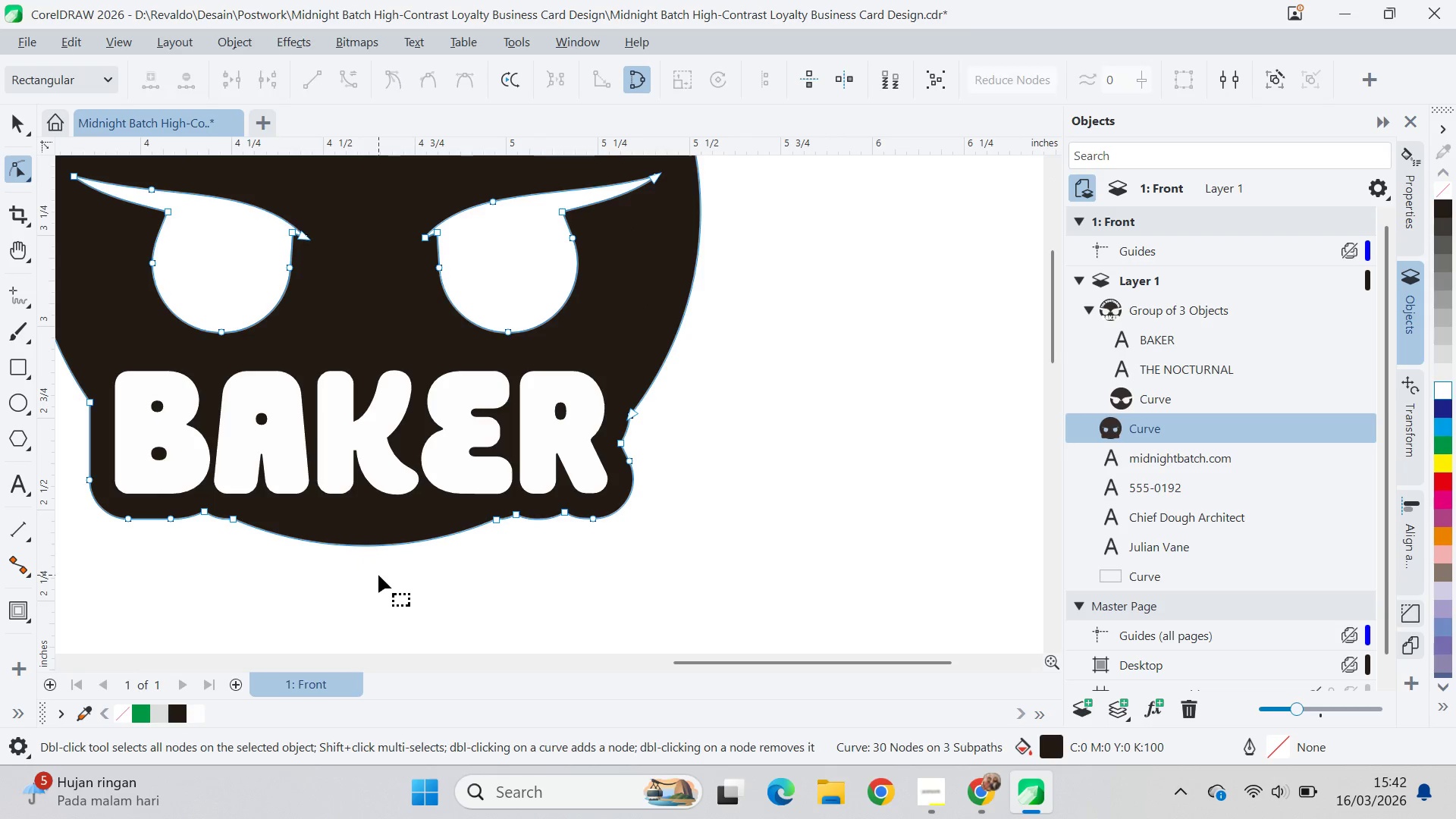 
key(Control+Z)
 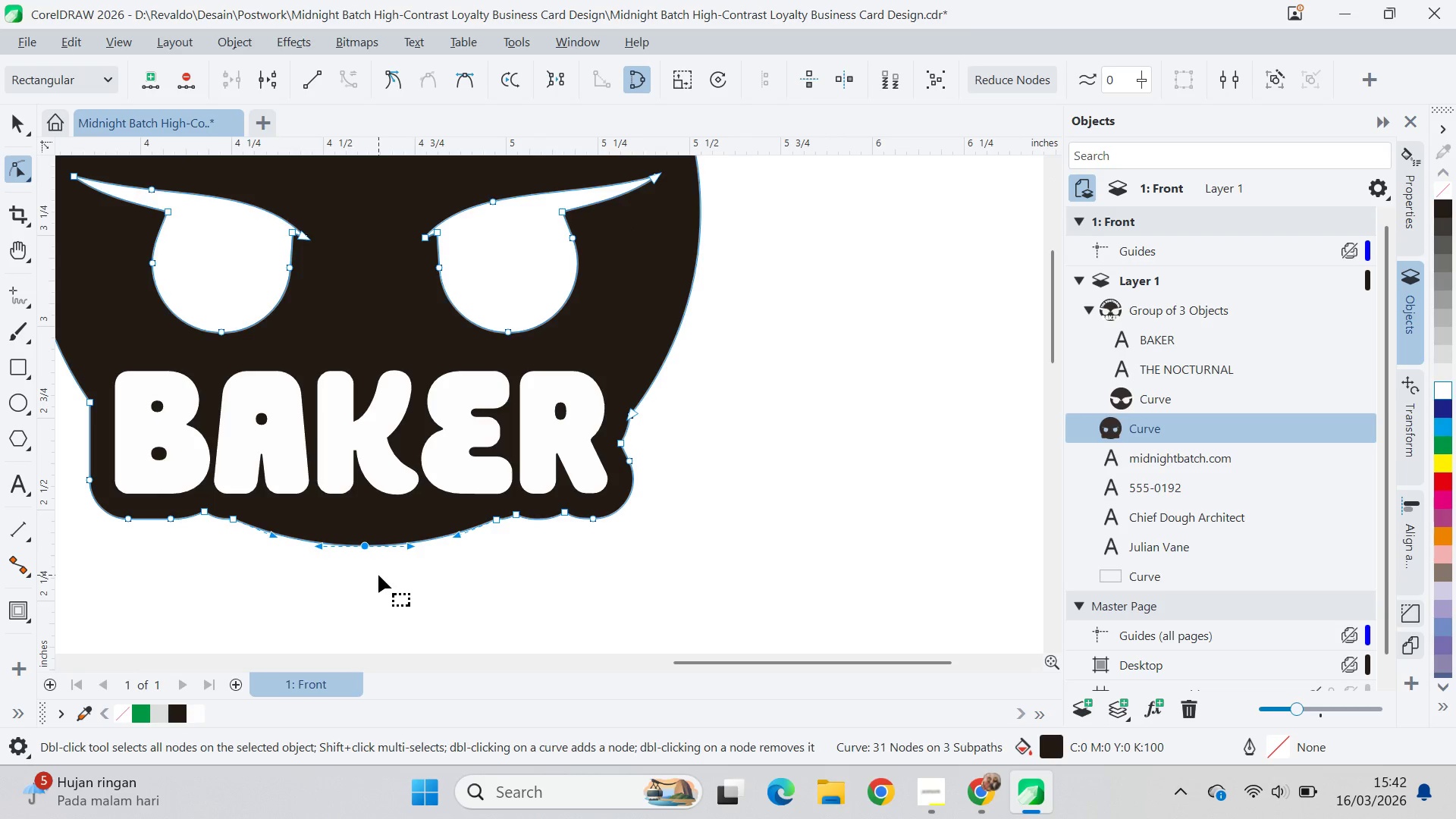 
left_click([378, 575])
 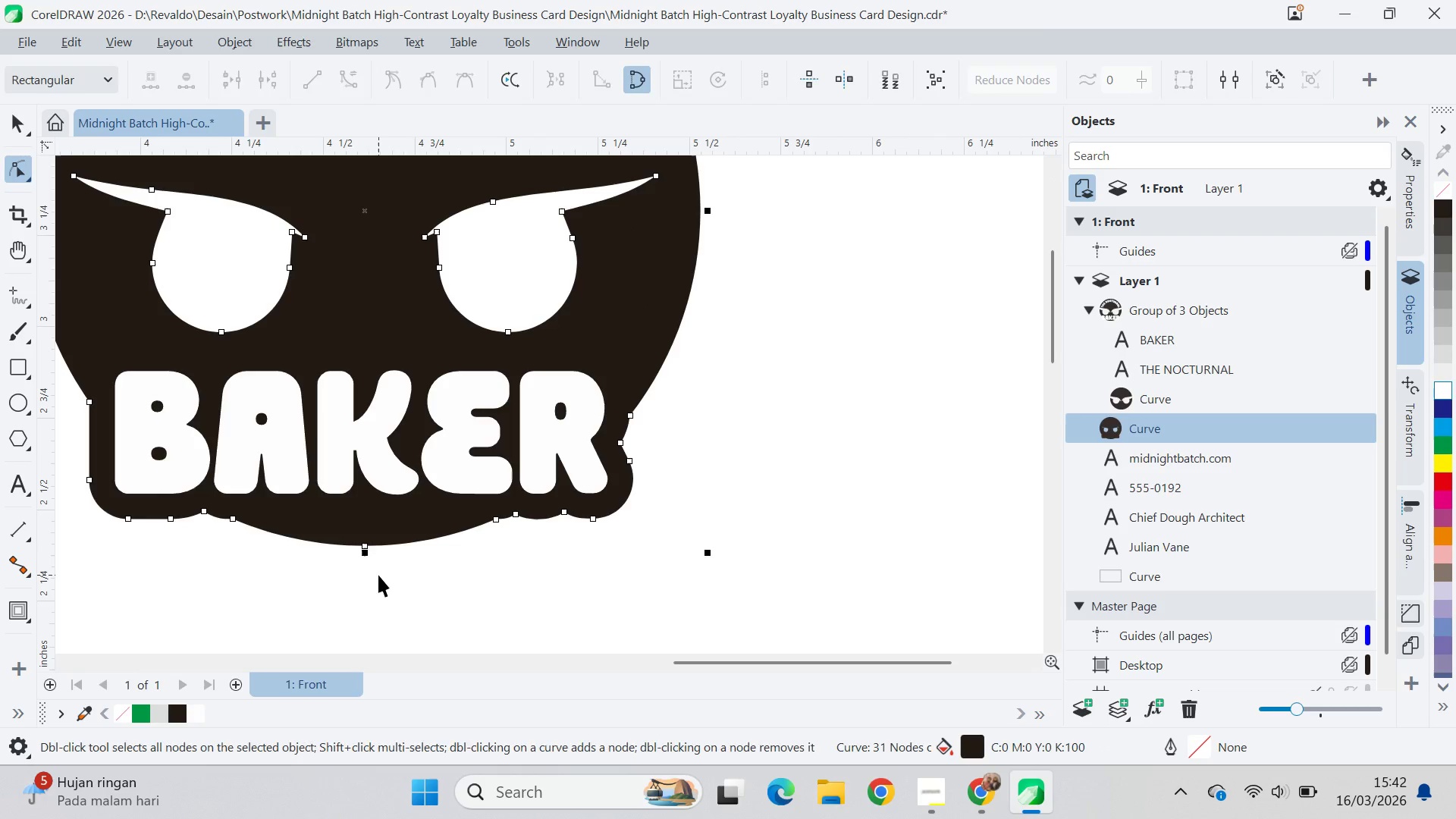 
key(V)
 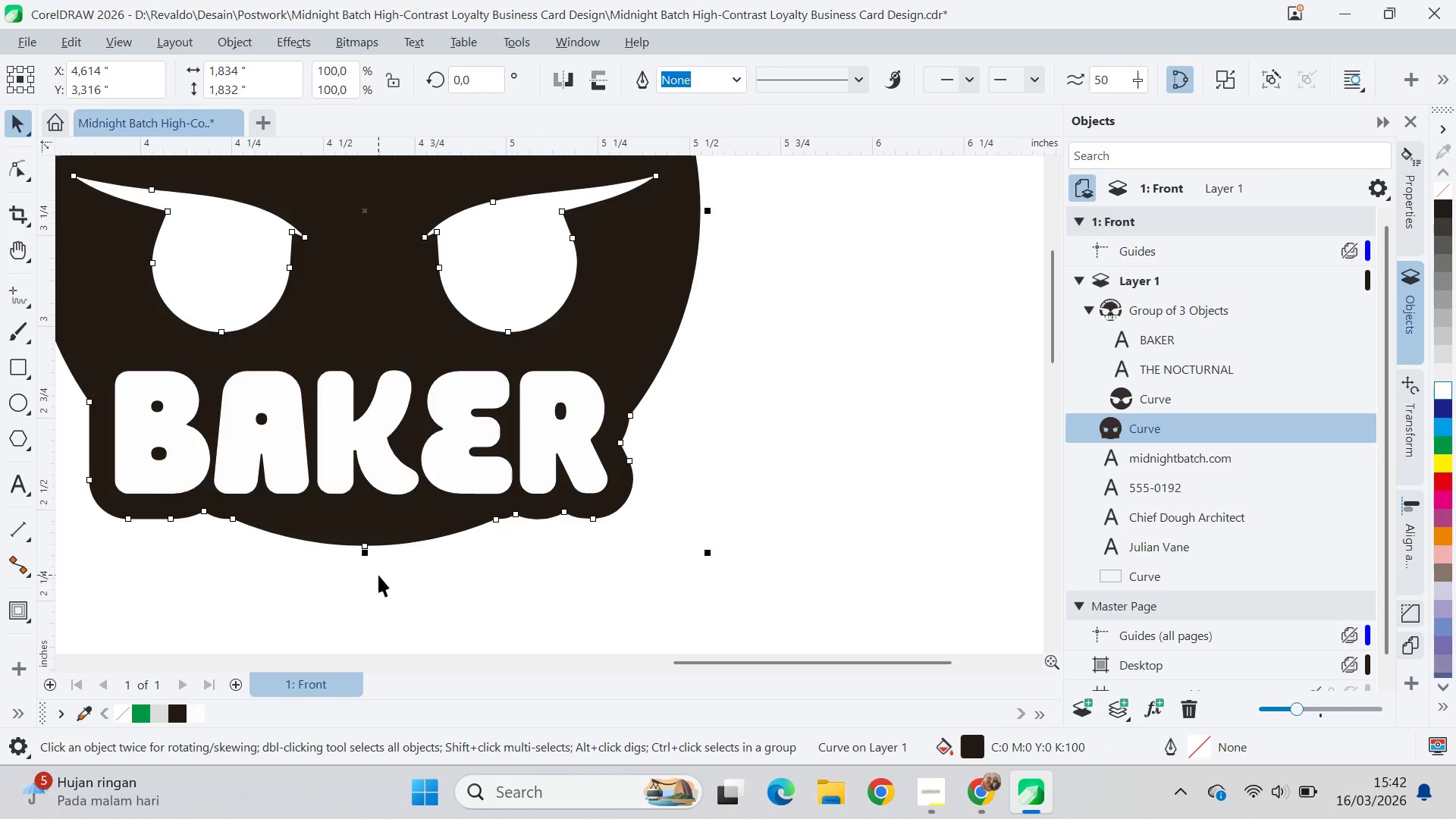 
double_click([378, 575])
 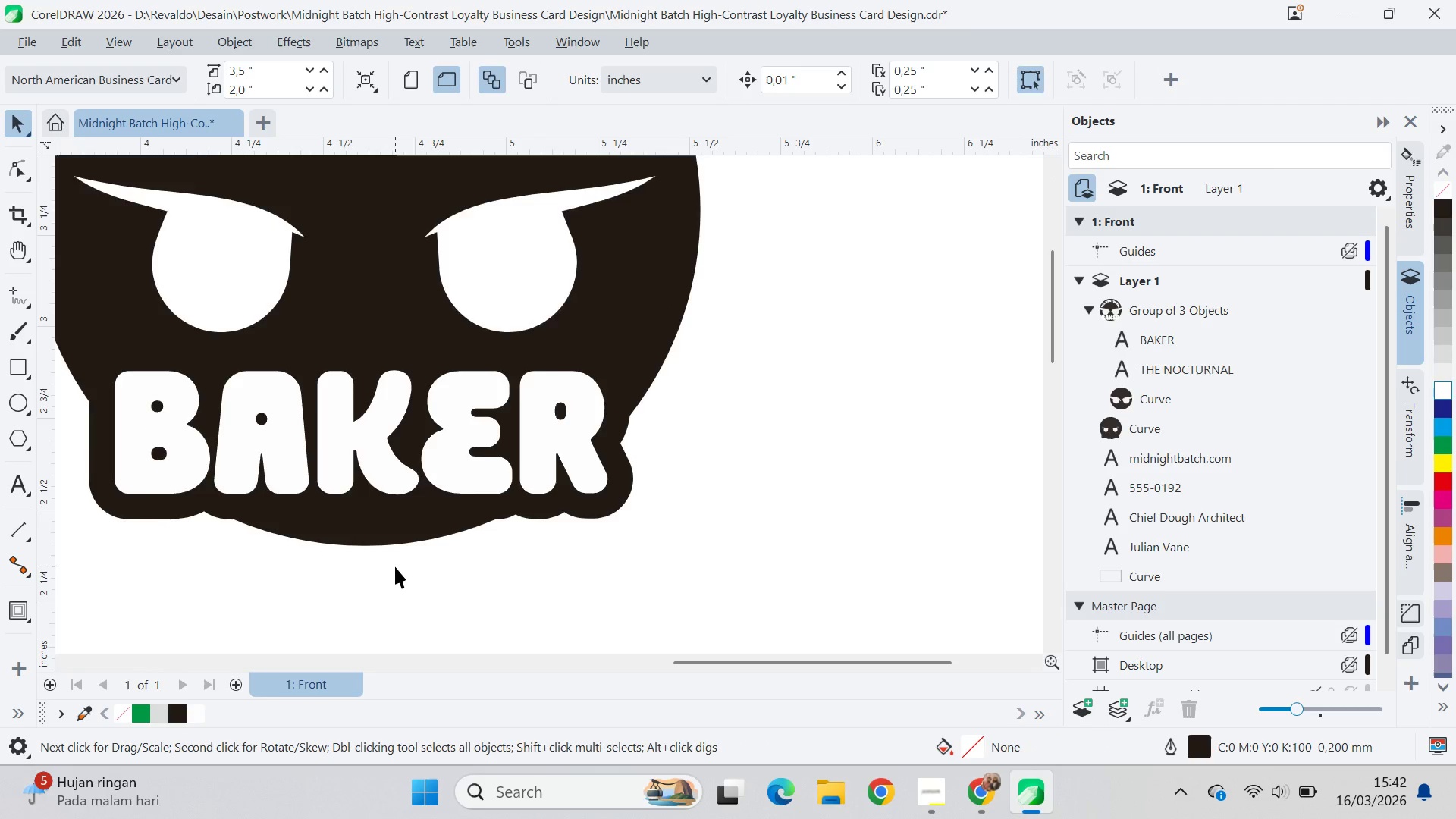 
key(Q)
 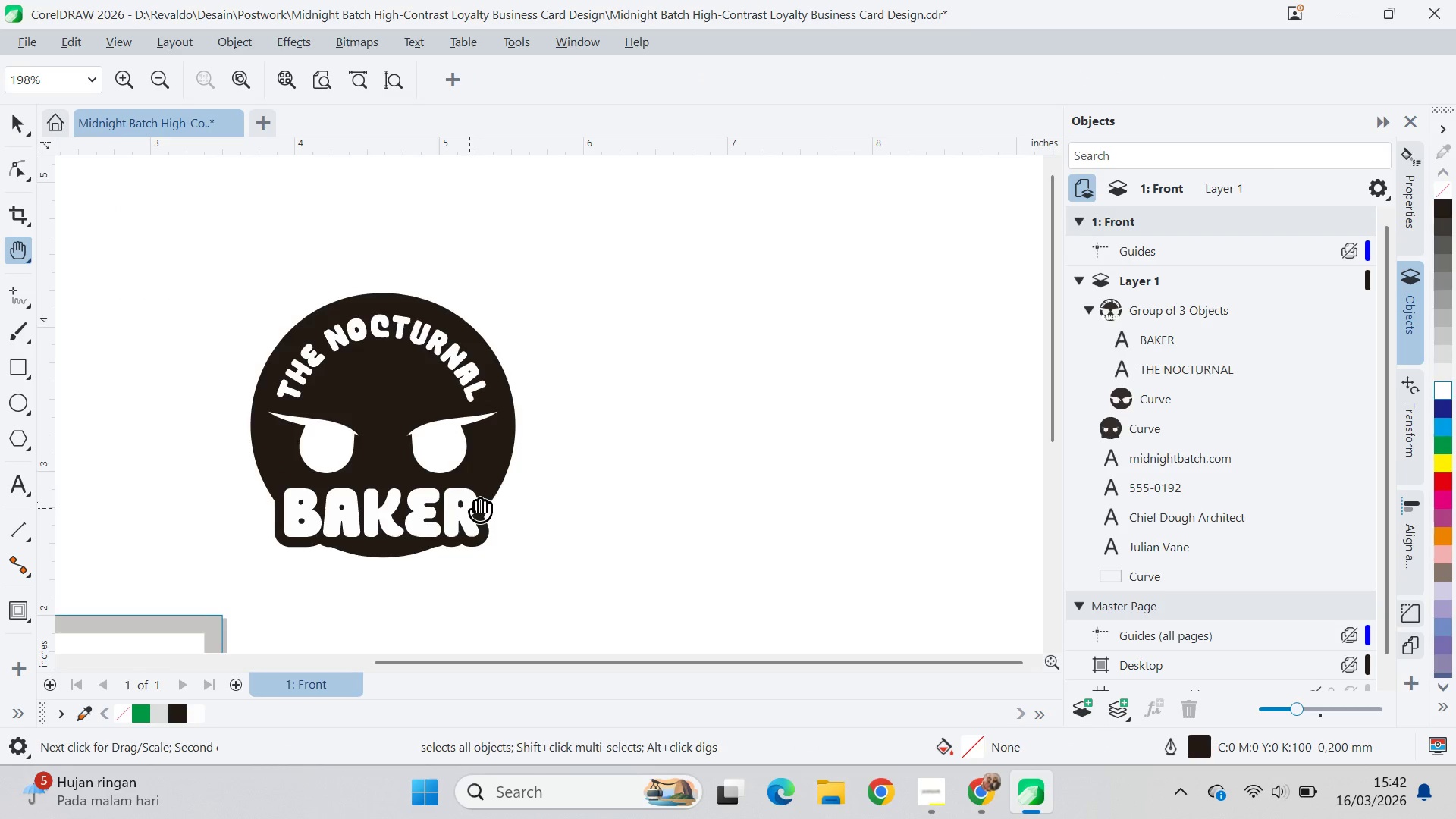 
left_click_drag(start_coordinate=[484, 494], to_coordinate=[579, 488])
 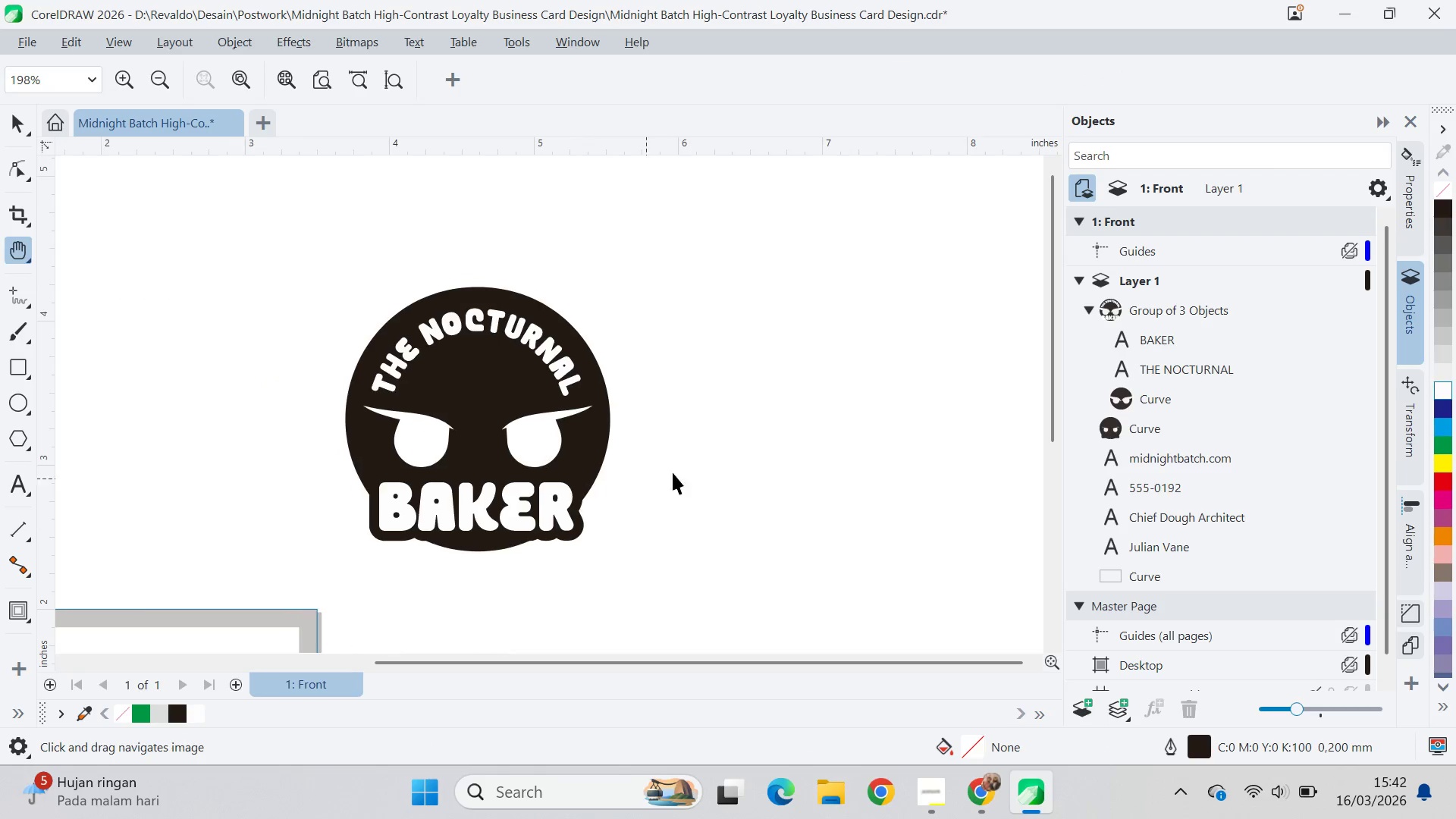 
scroll: coordinate [395, 565], scroll_direction: down, amount: 7.0
 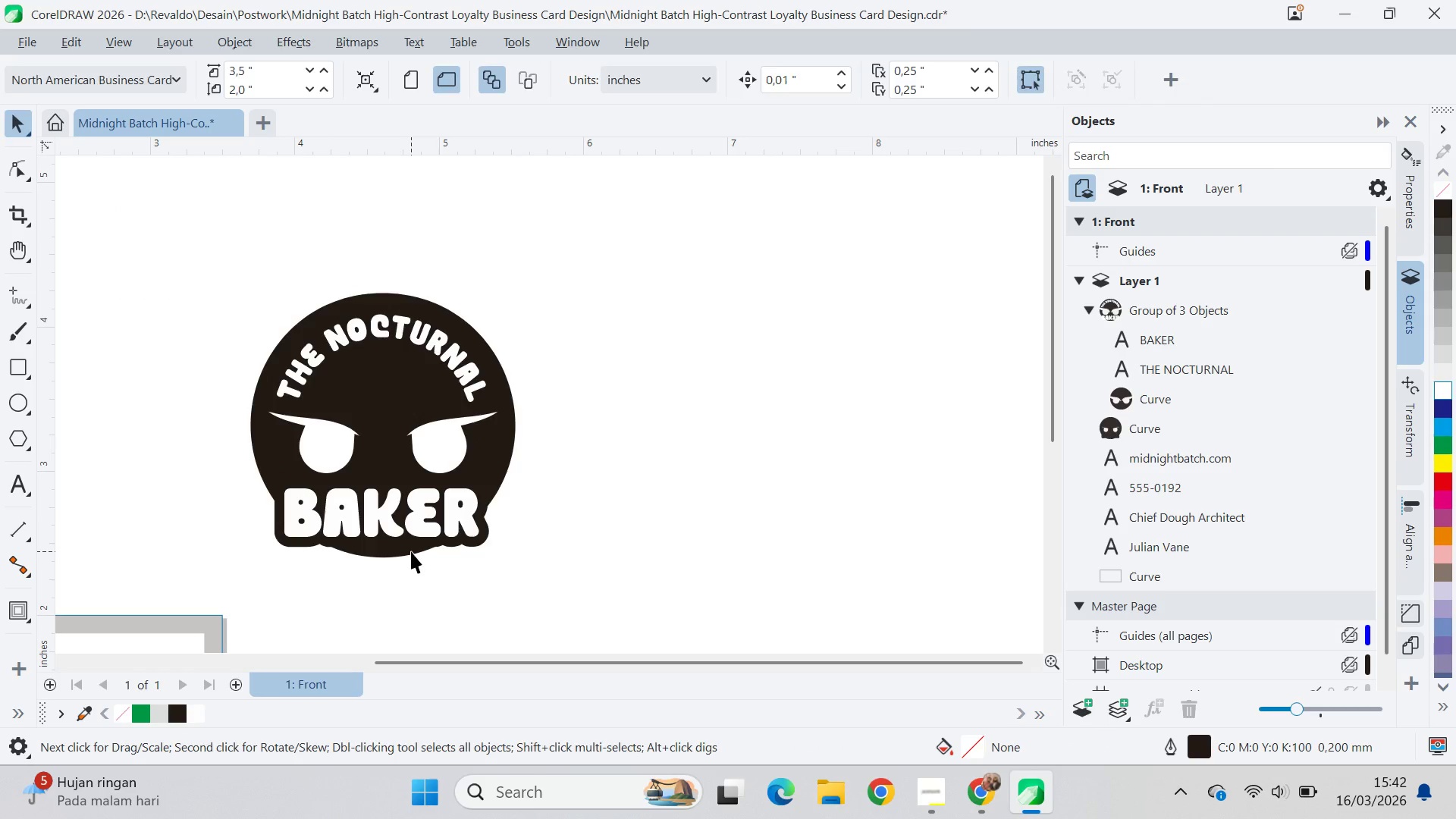 
key(V)
 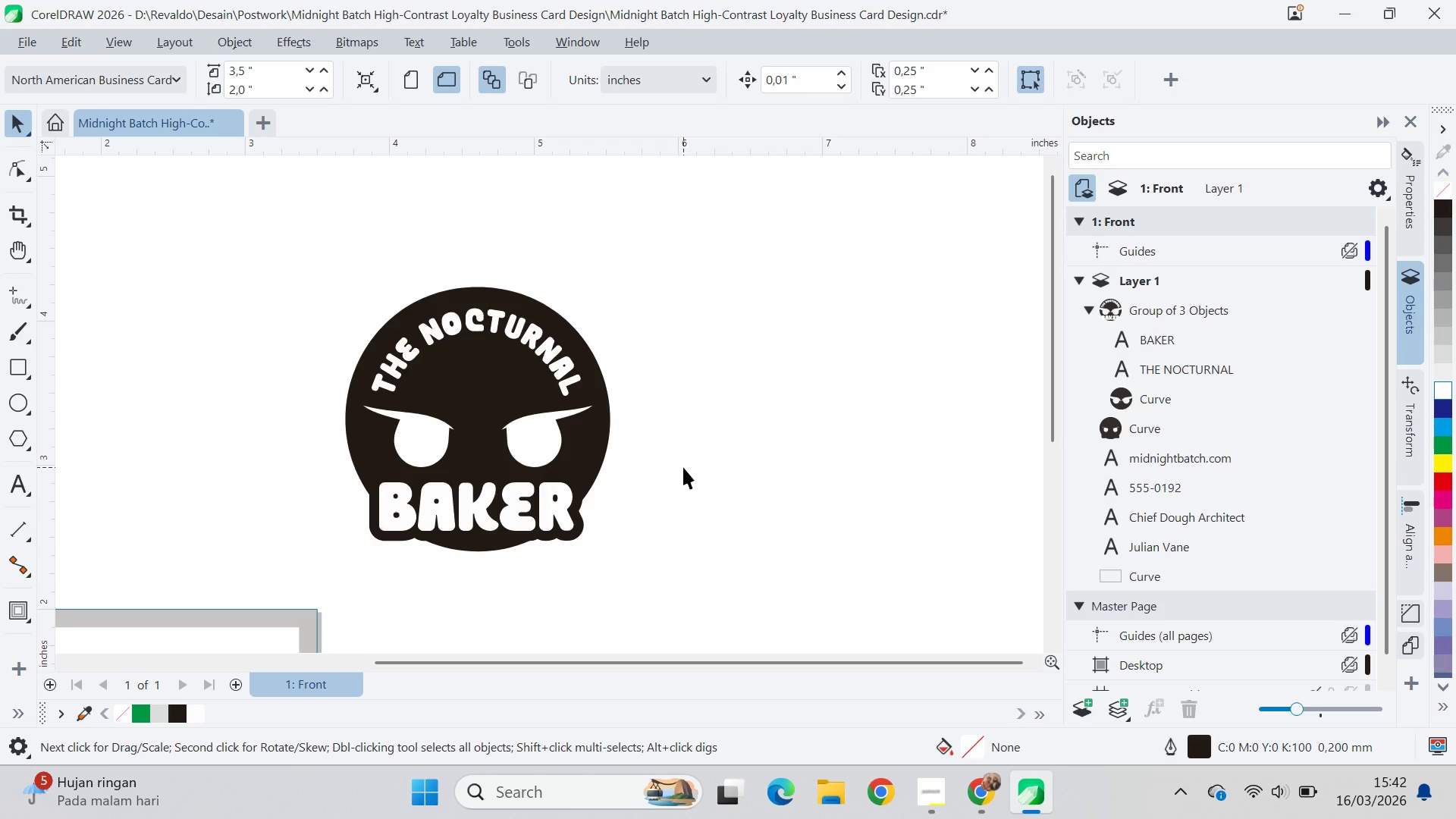 
left_click_drag(start_coordinate=[683, 468], to_coordinate=[673, 463])
 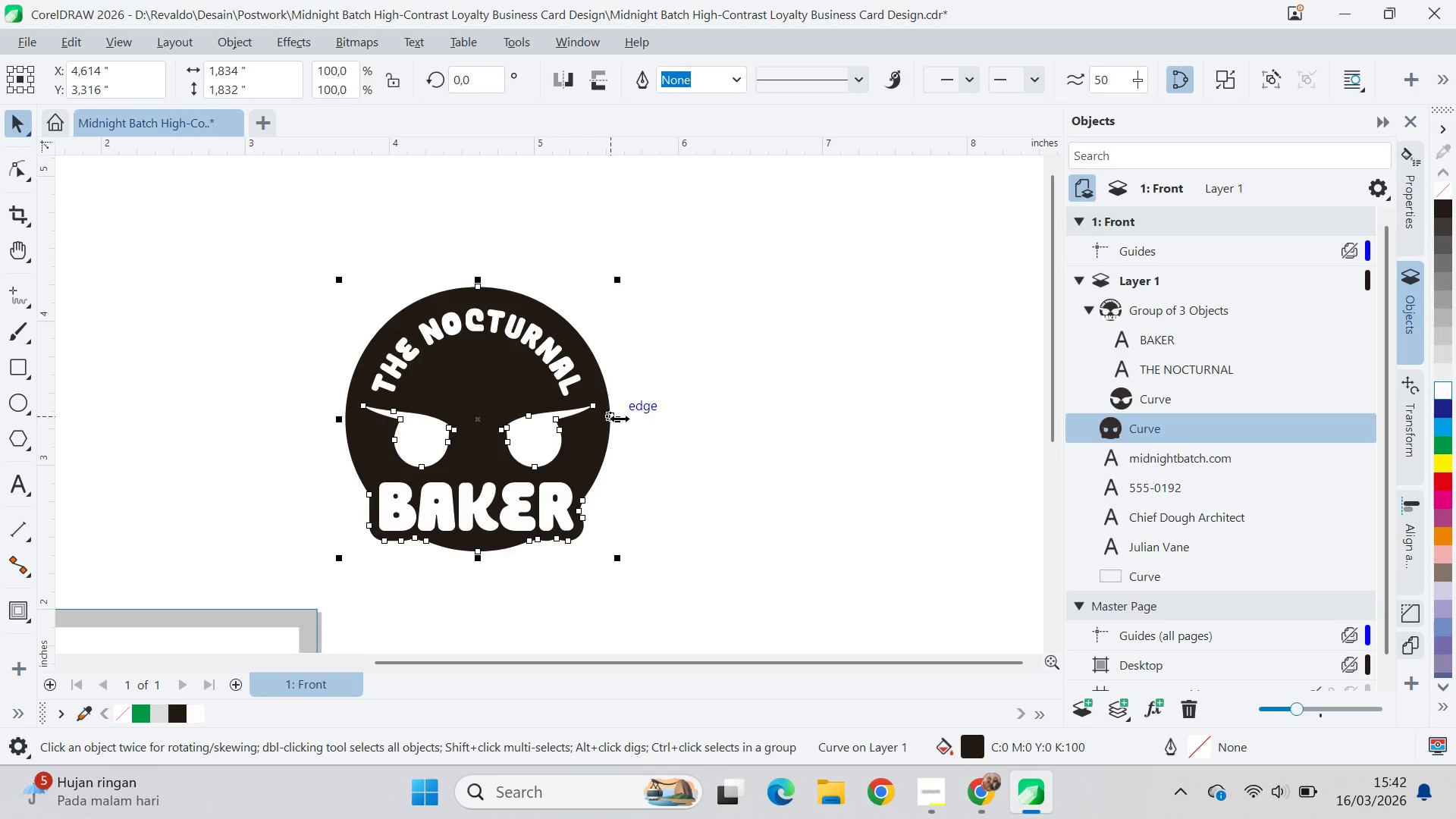 
left_click([636, 400])
 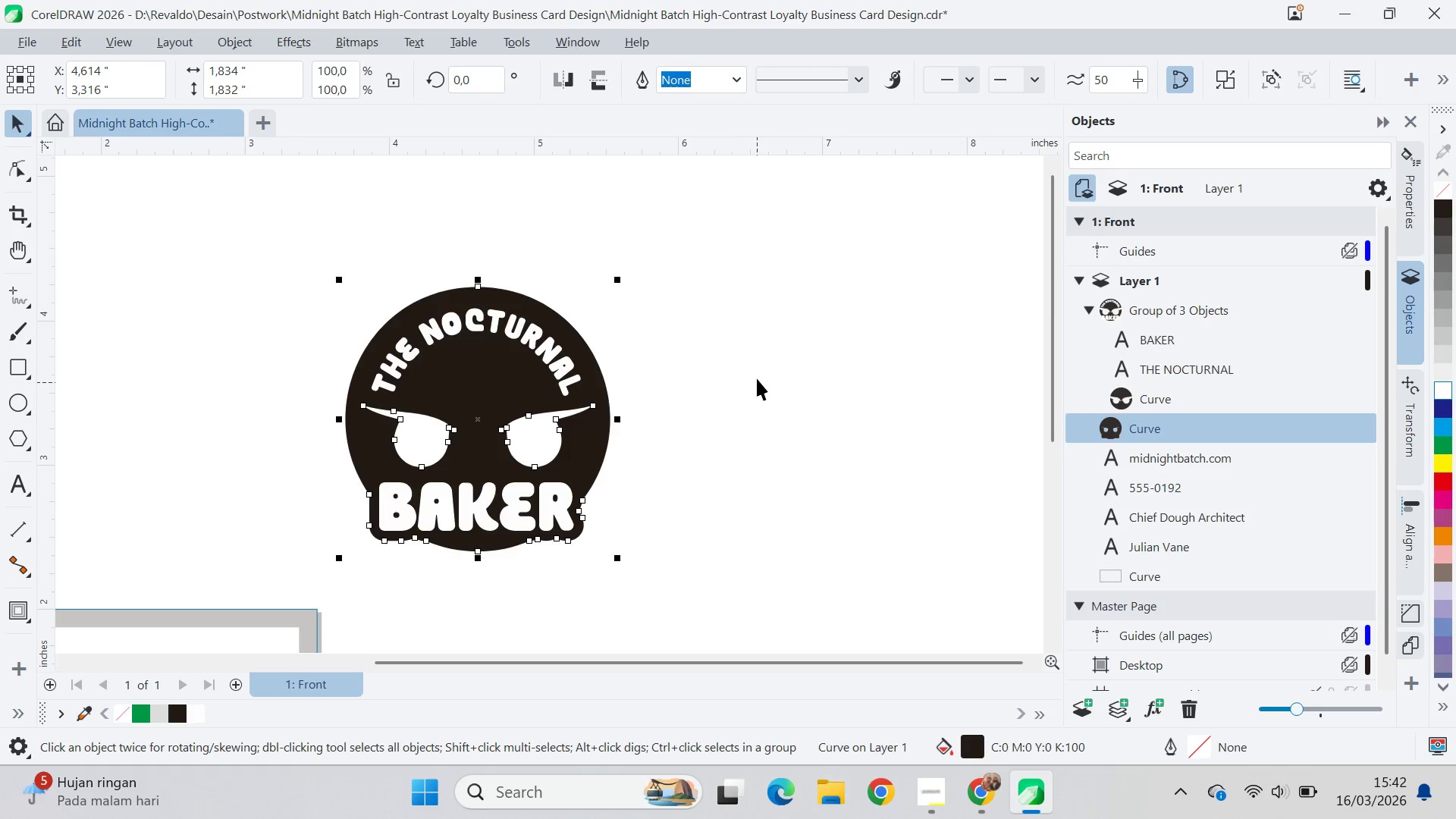 
left_click([1088, 309])
 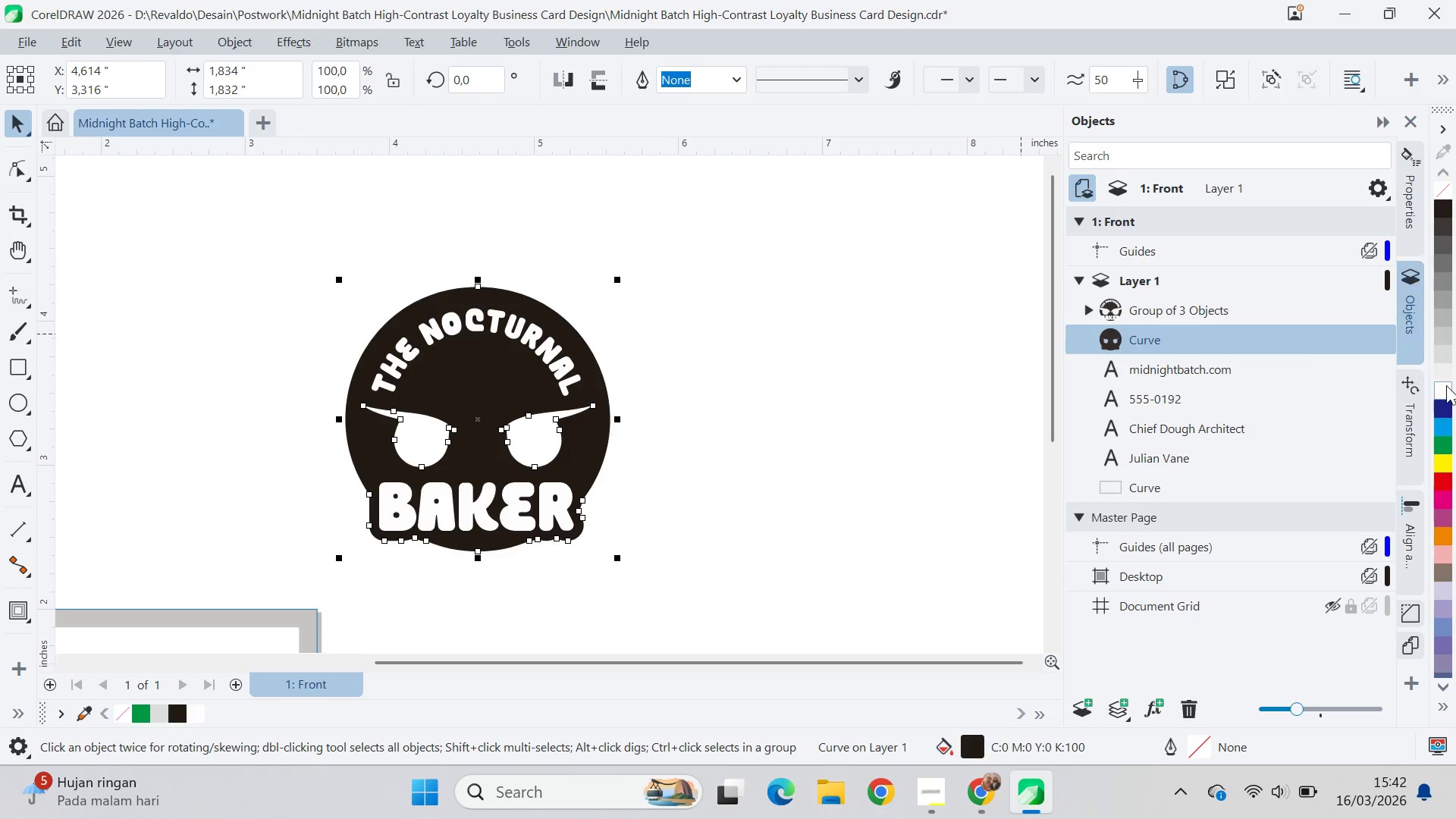 
left_click([1445, 386])
 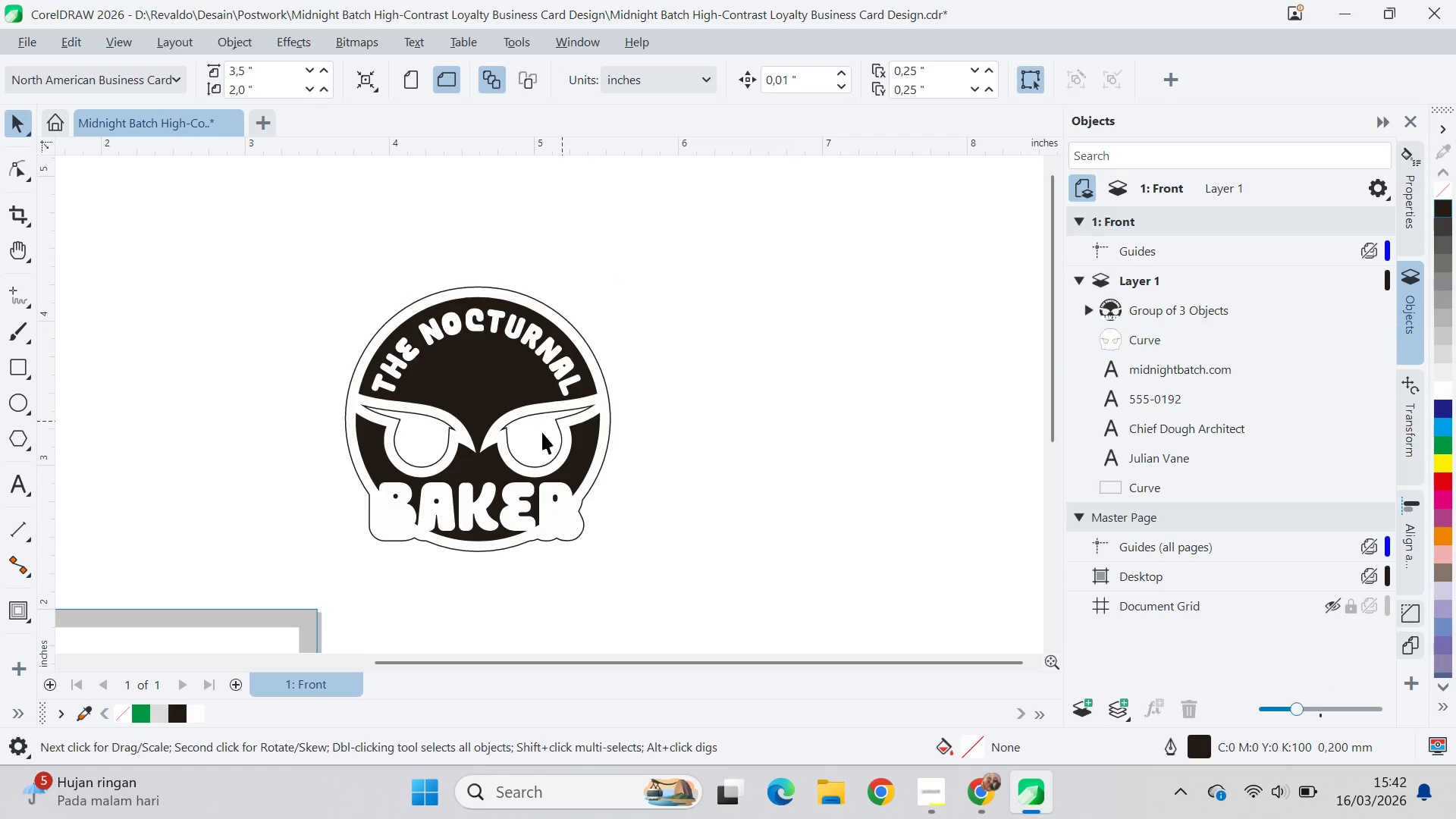 
double_click([546, 412])
 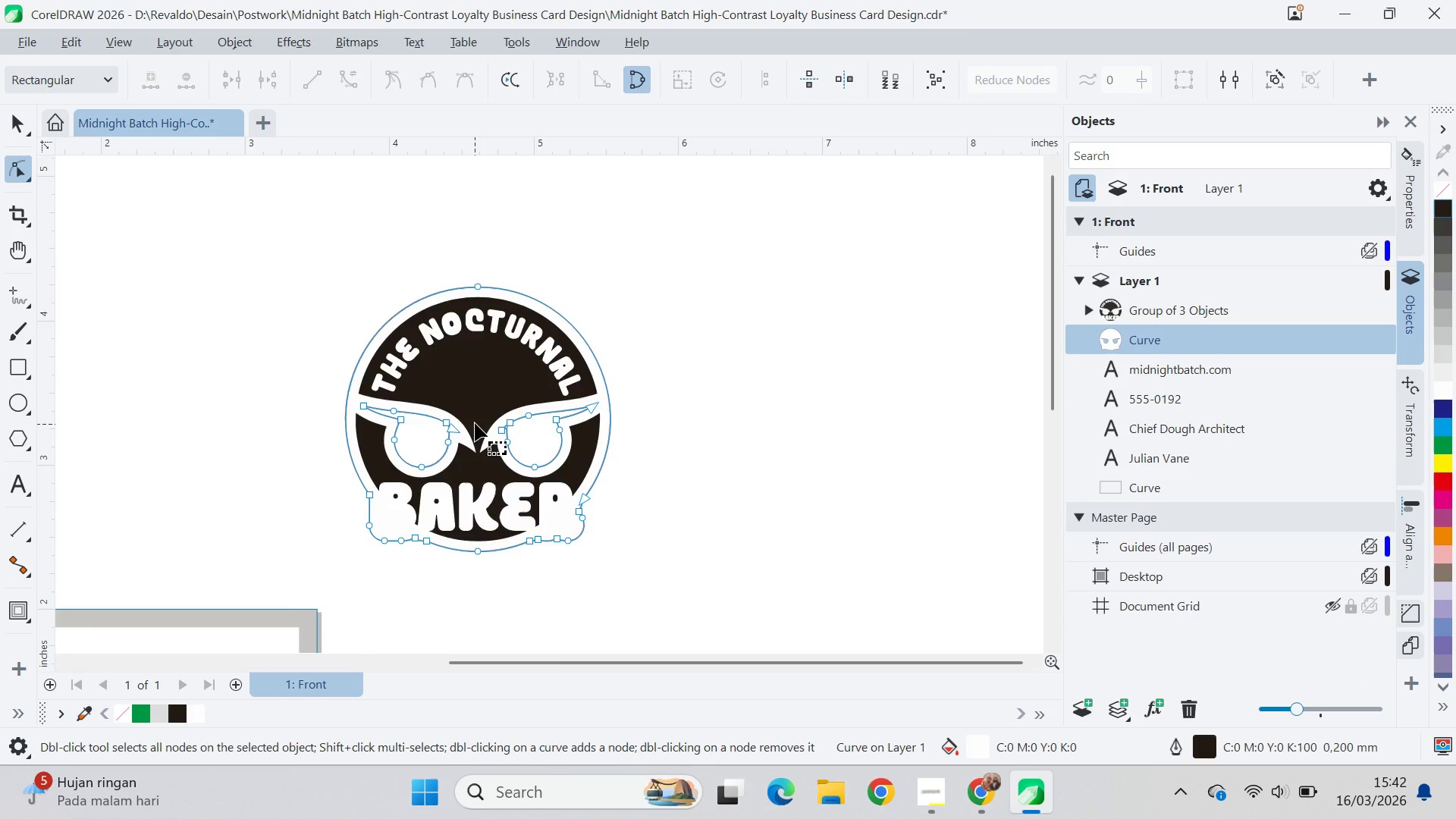 
scroll: coordinate [297, 387], scroll_direction: up, amount: 6.0
 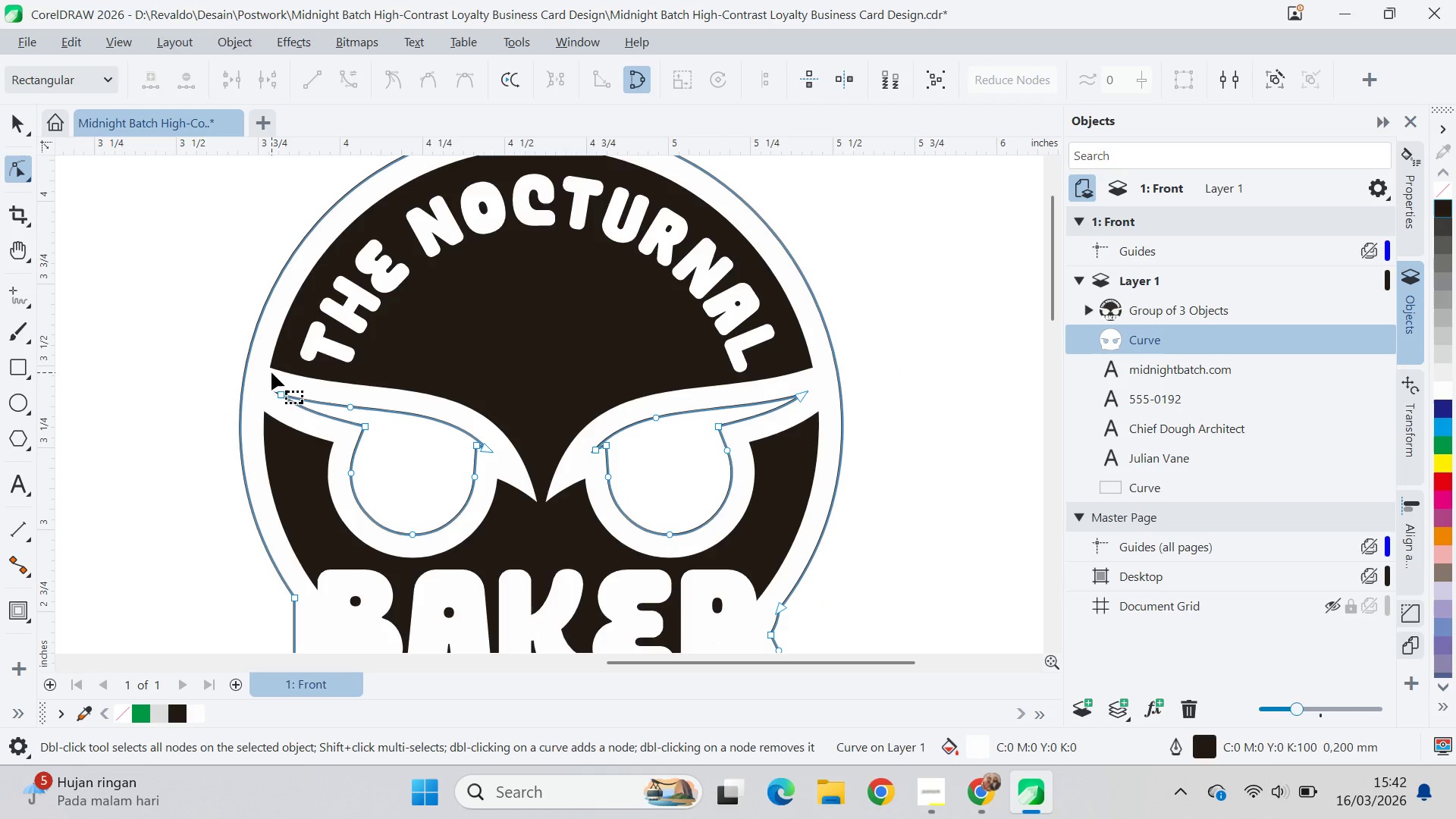 
hold_key(key=AltLeft, duration=1.51)
left_click_drag(start_coordinate=[271, 370], to_coordinate=[772, 337])
 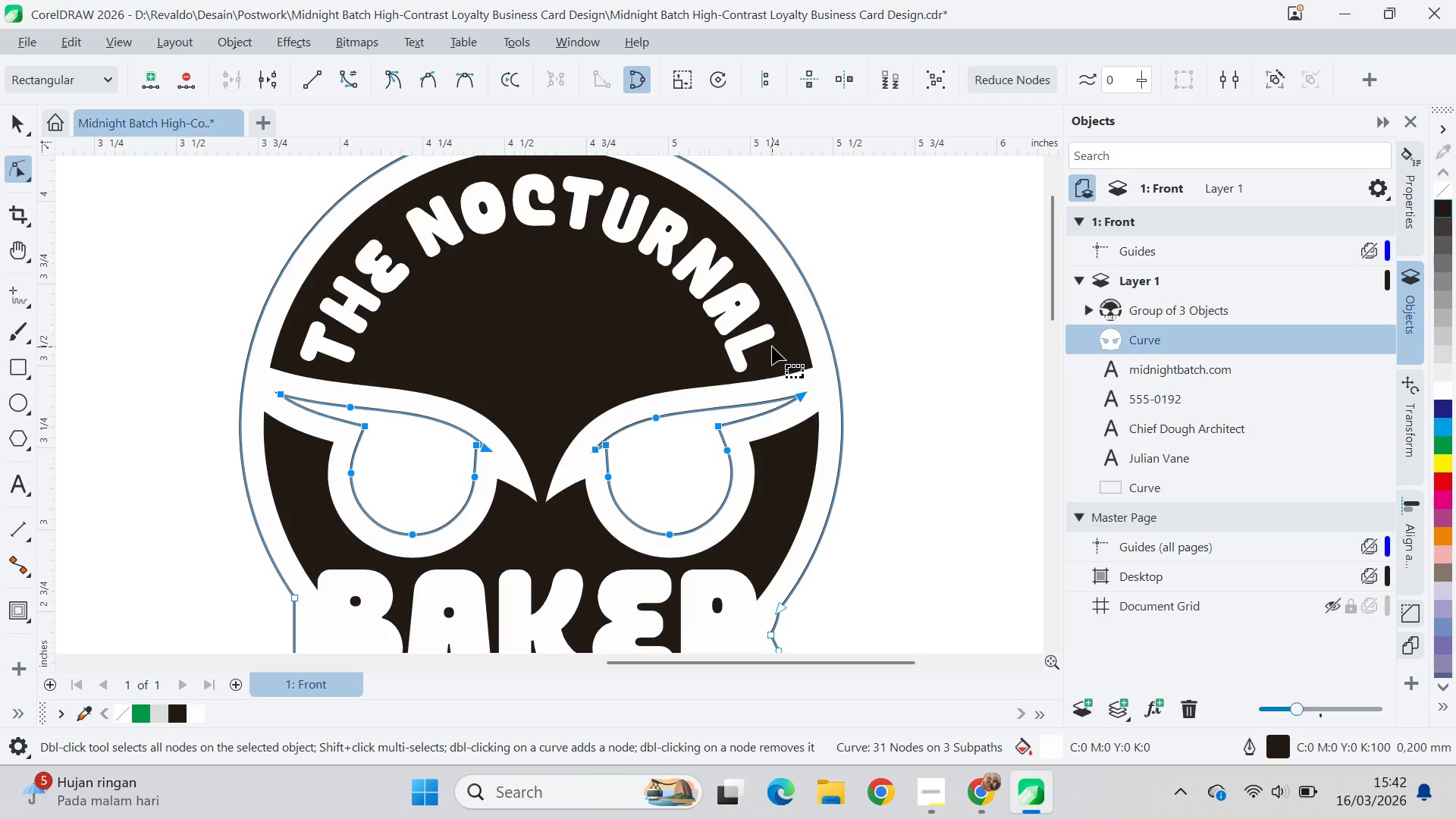 
hold_key(key=AltLeft, duration=1.5)
 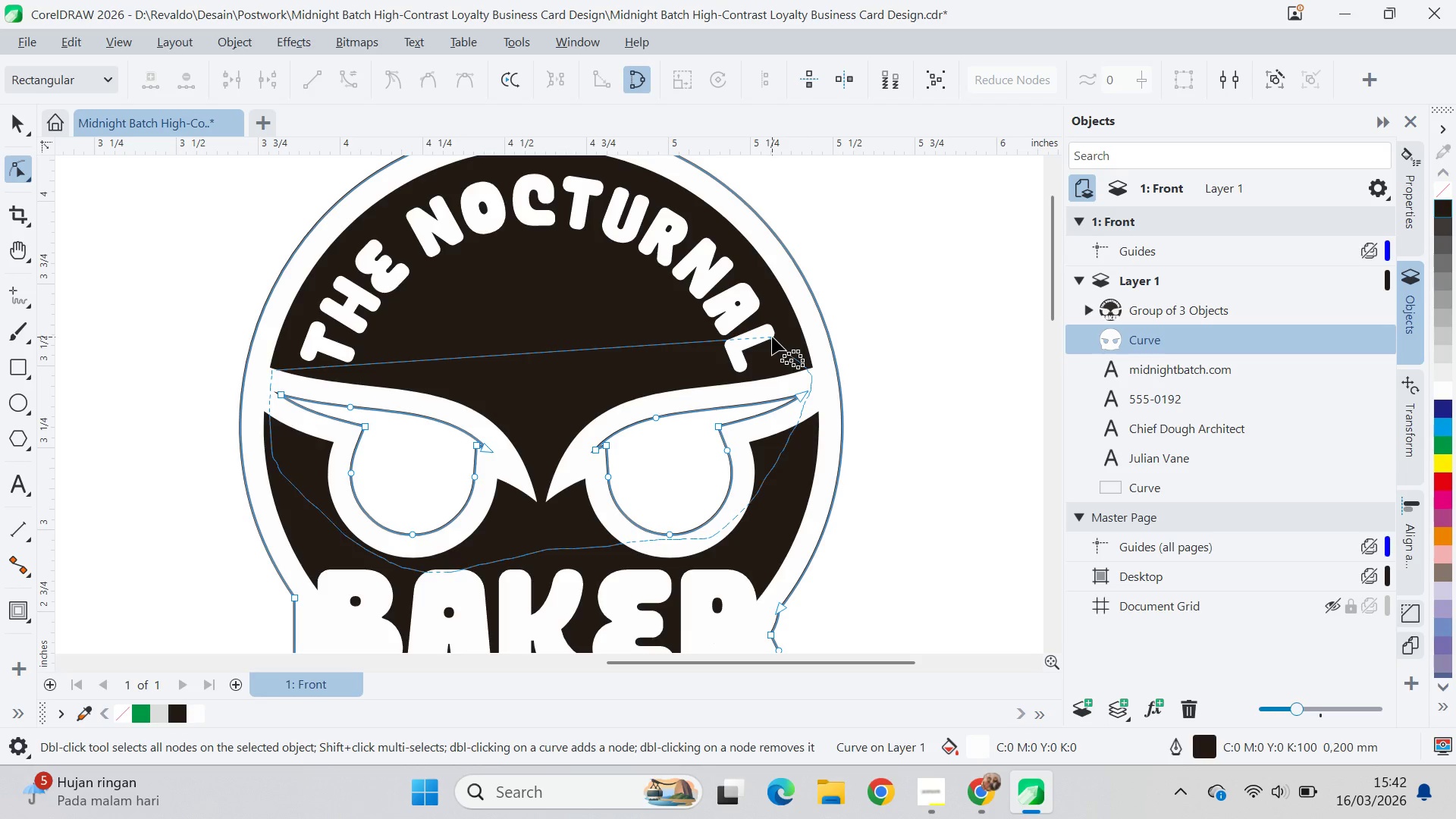 
key(Alt+AltLeft)
 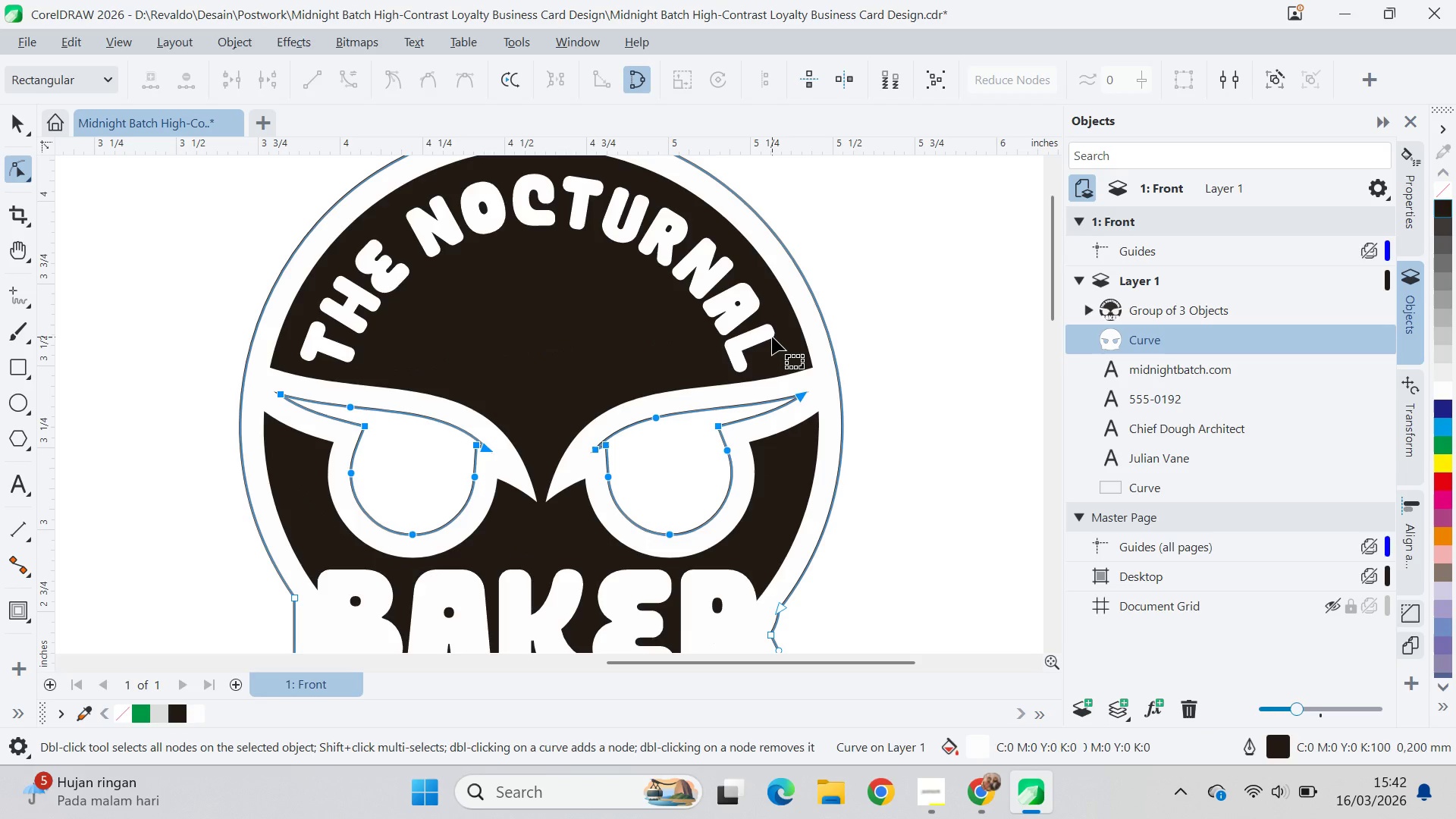 
key(Alt+AltLeft)
 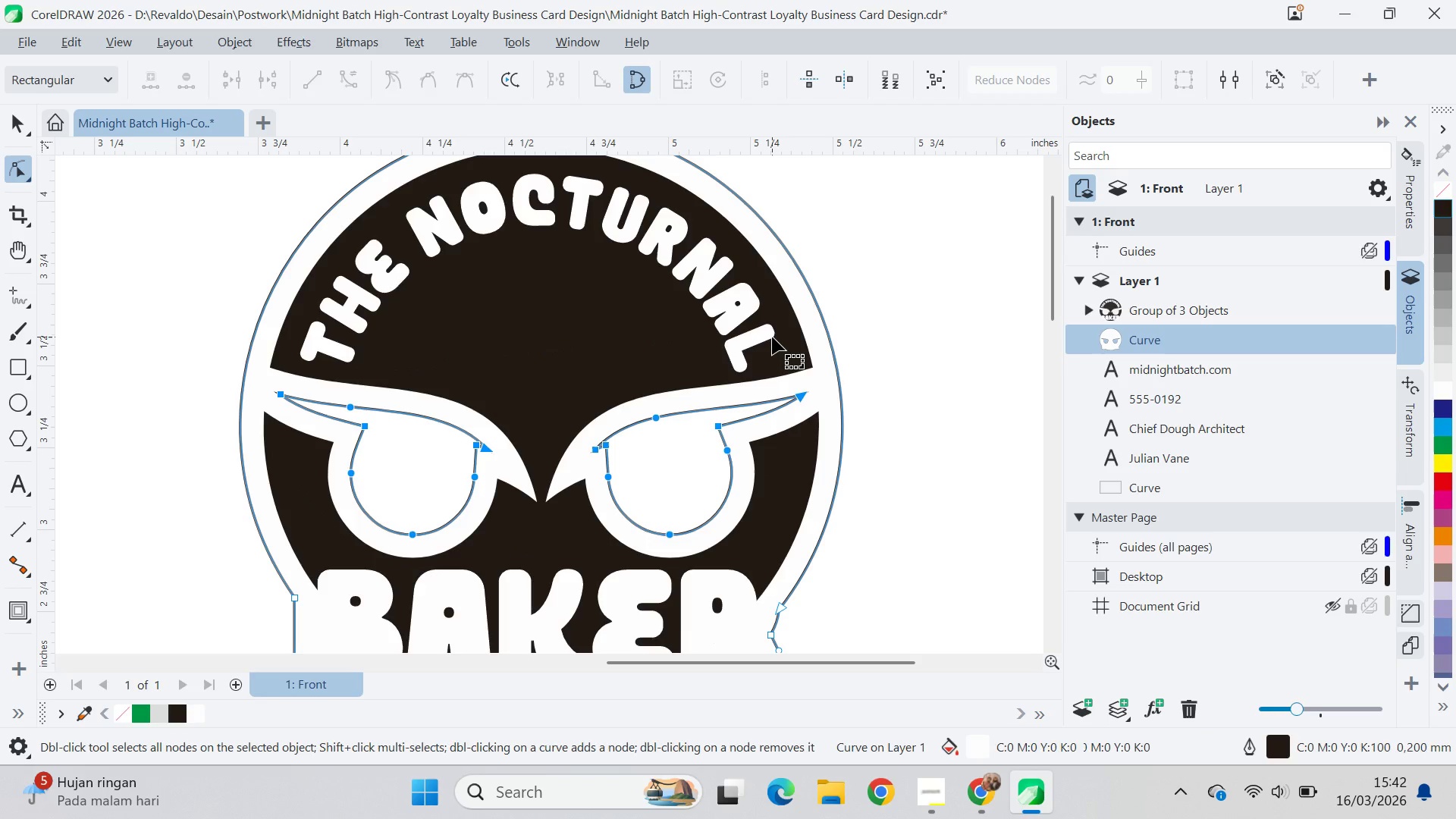 
key(Alt+AltLeft)
 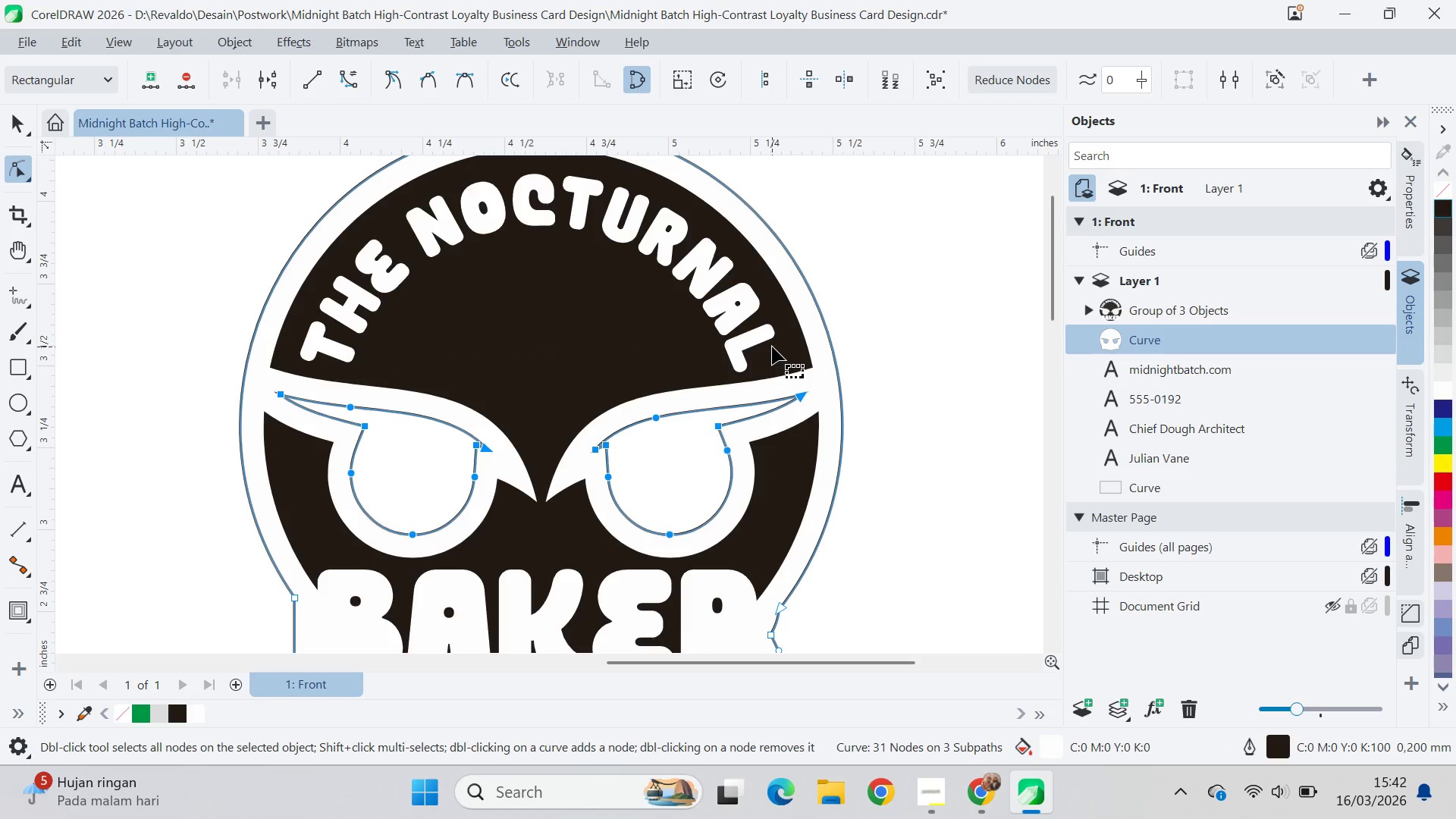 
key(Delete)
 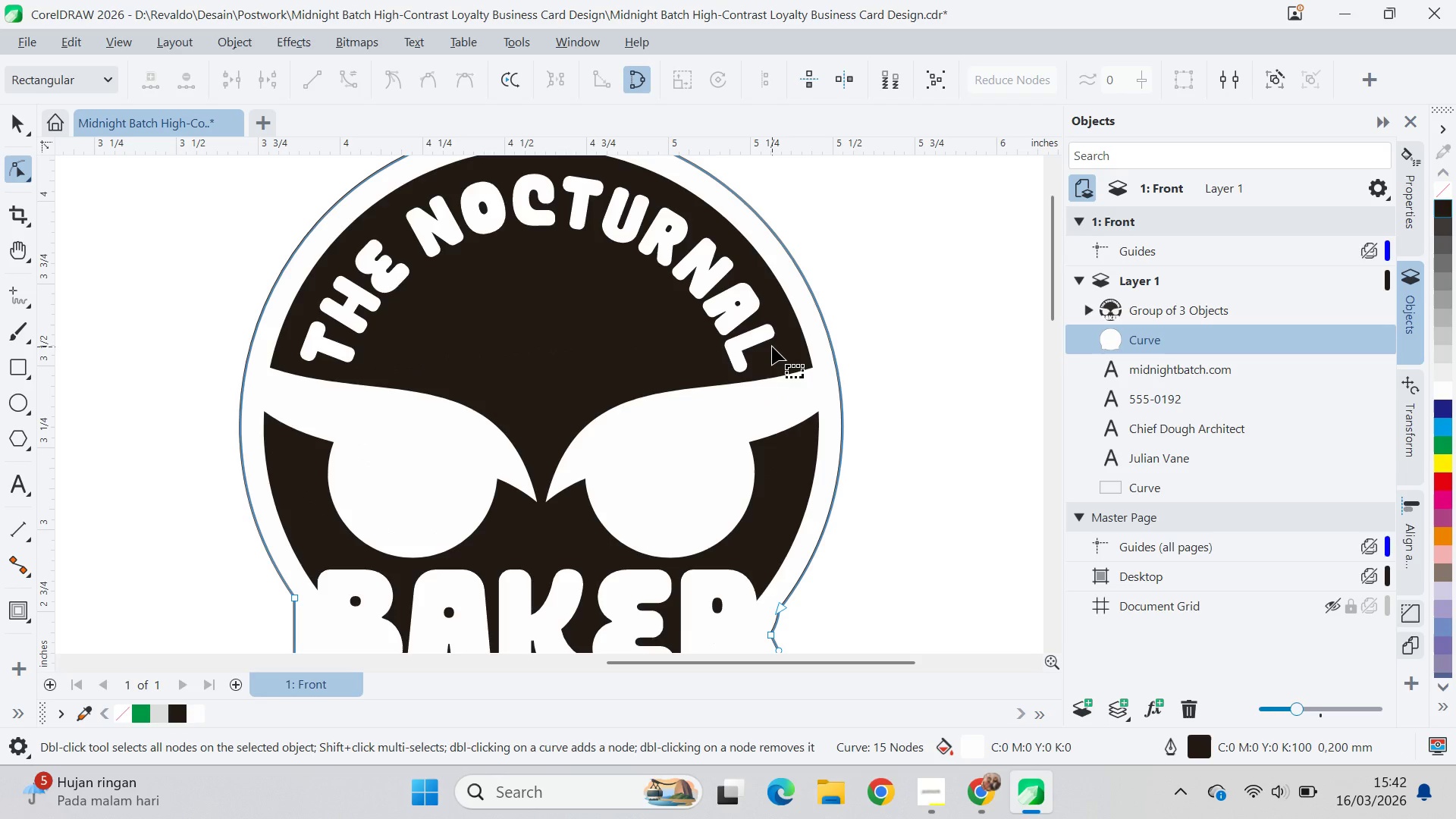 
key(V)
 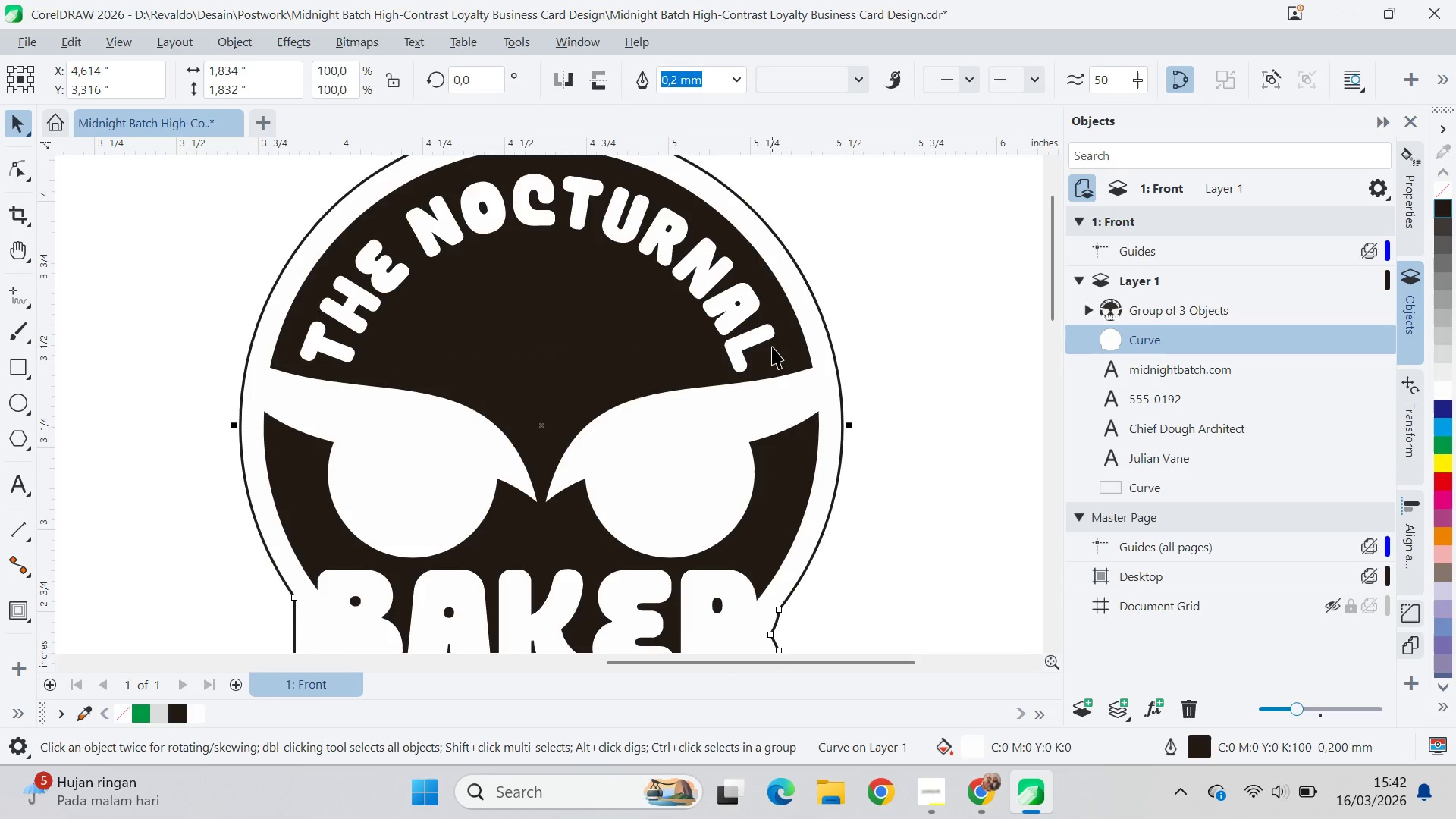 
key(Alt+AltLeft)
 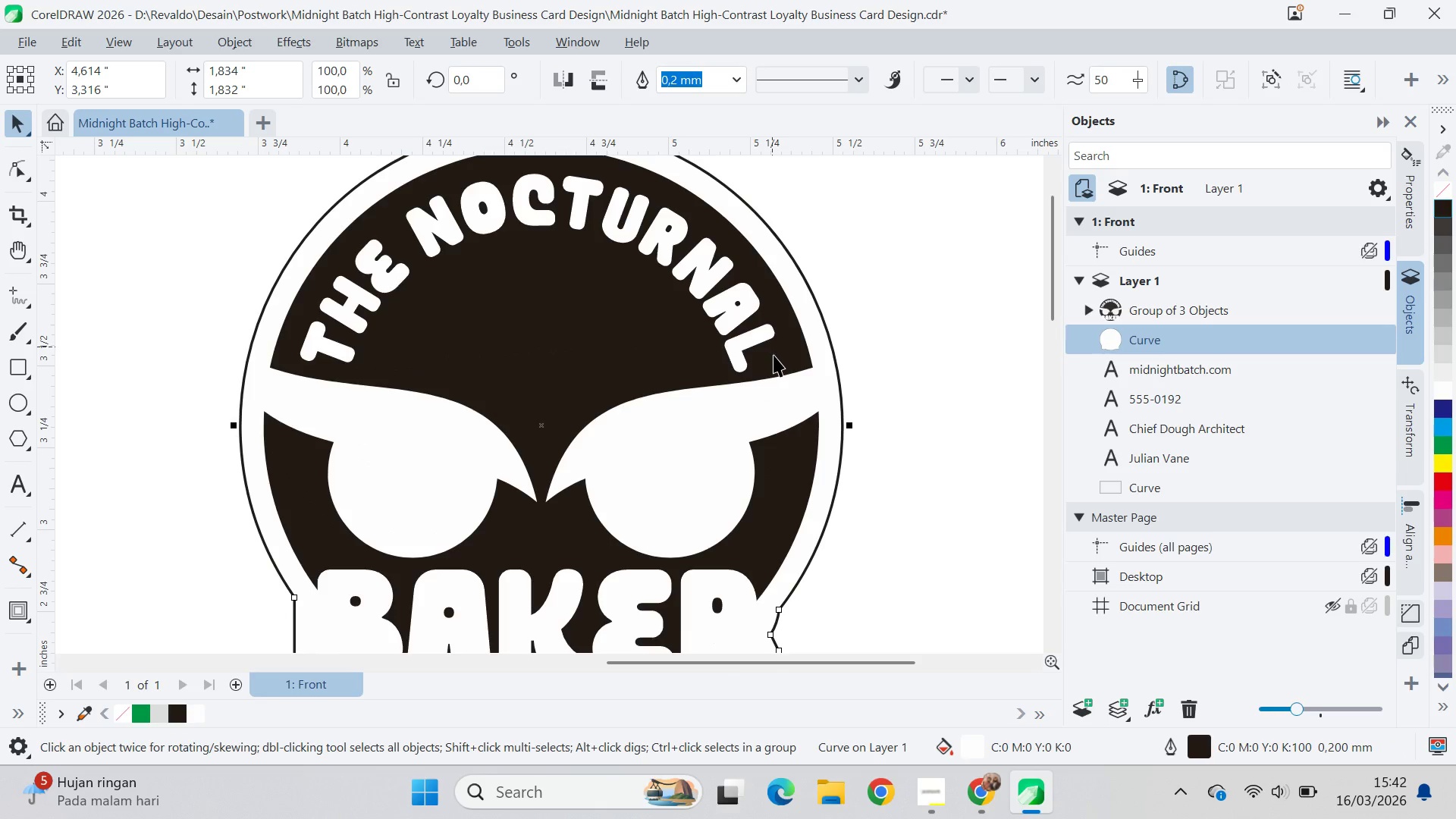 
key(Alt+Tab)
 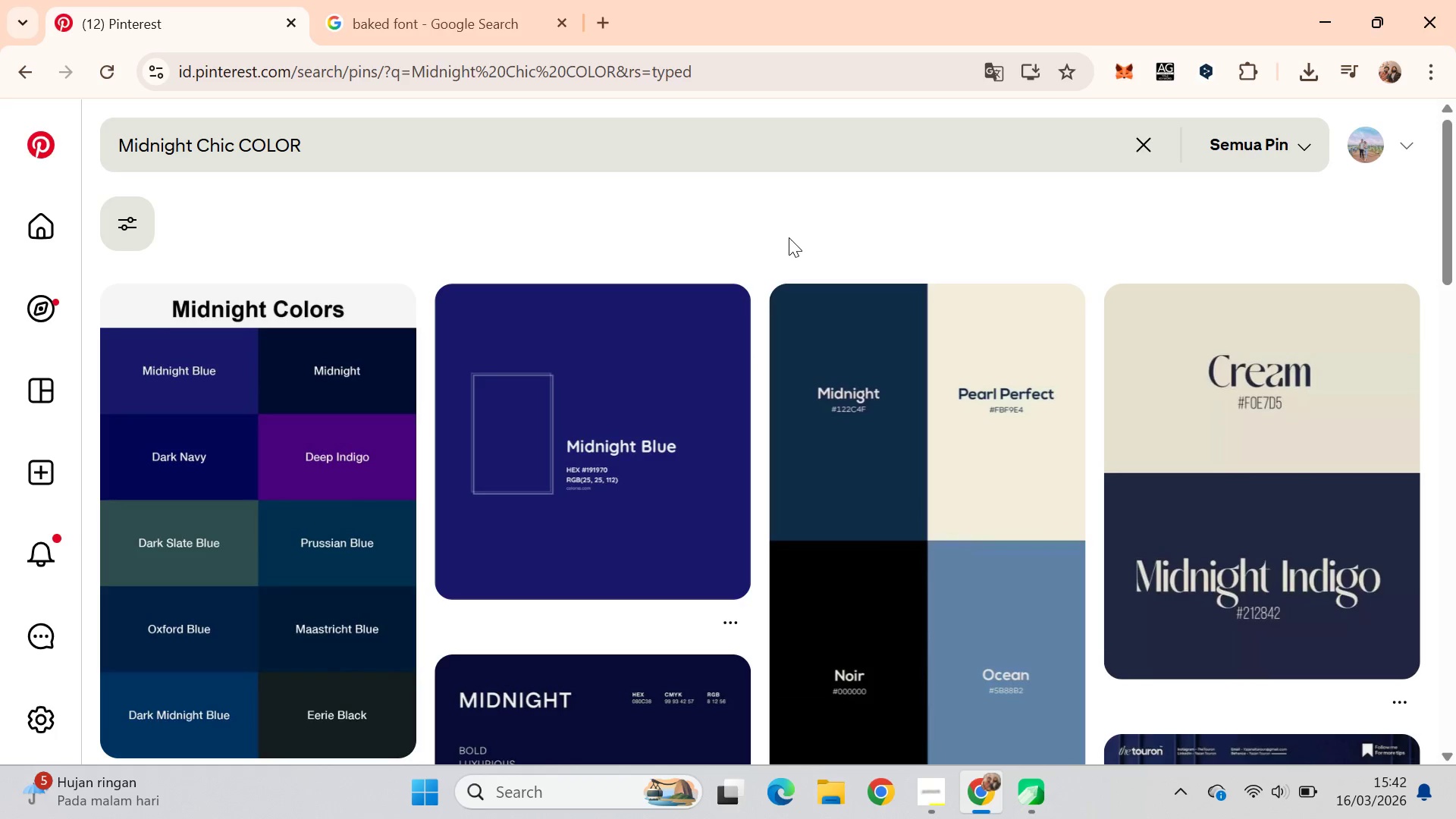 
key(Alt+AltLeft)
 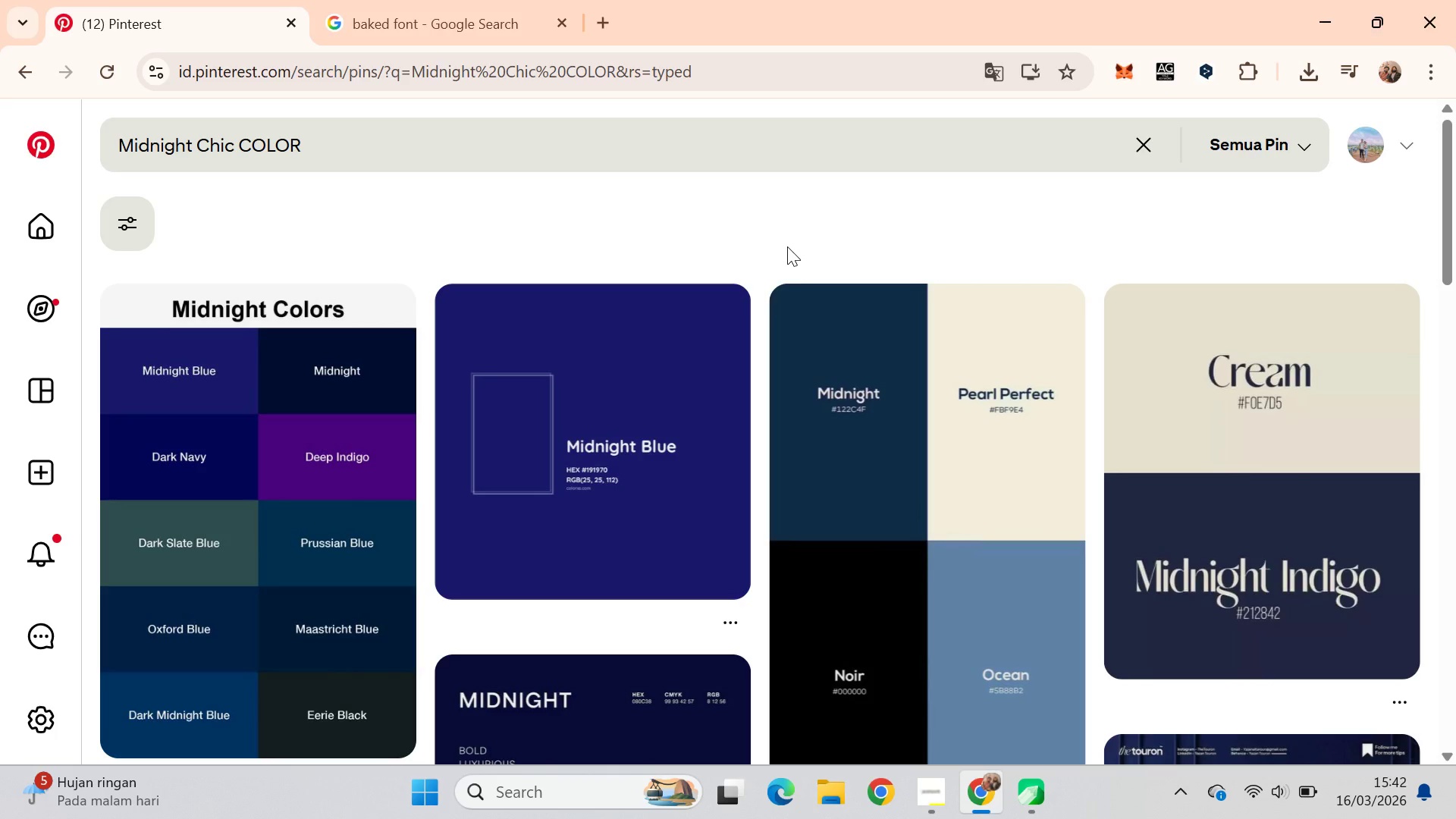 
key(Alt+Tab)
 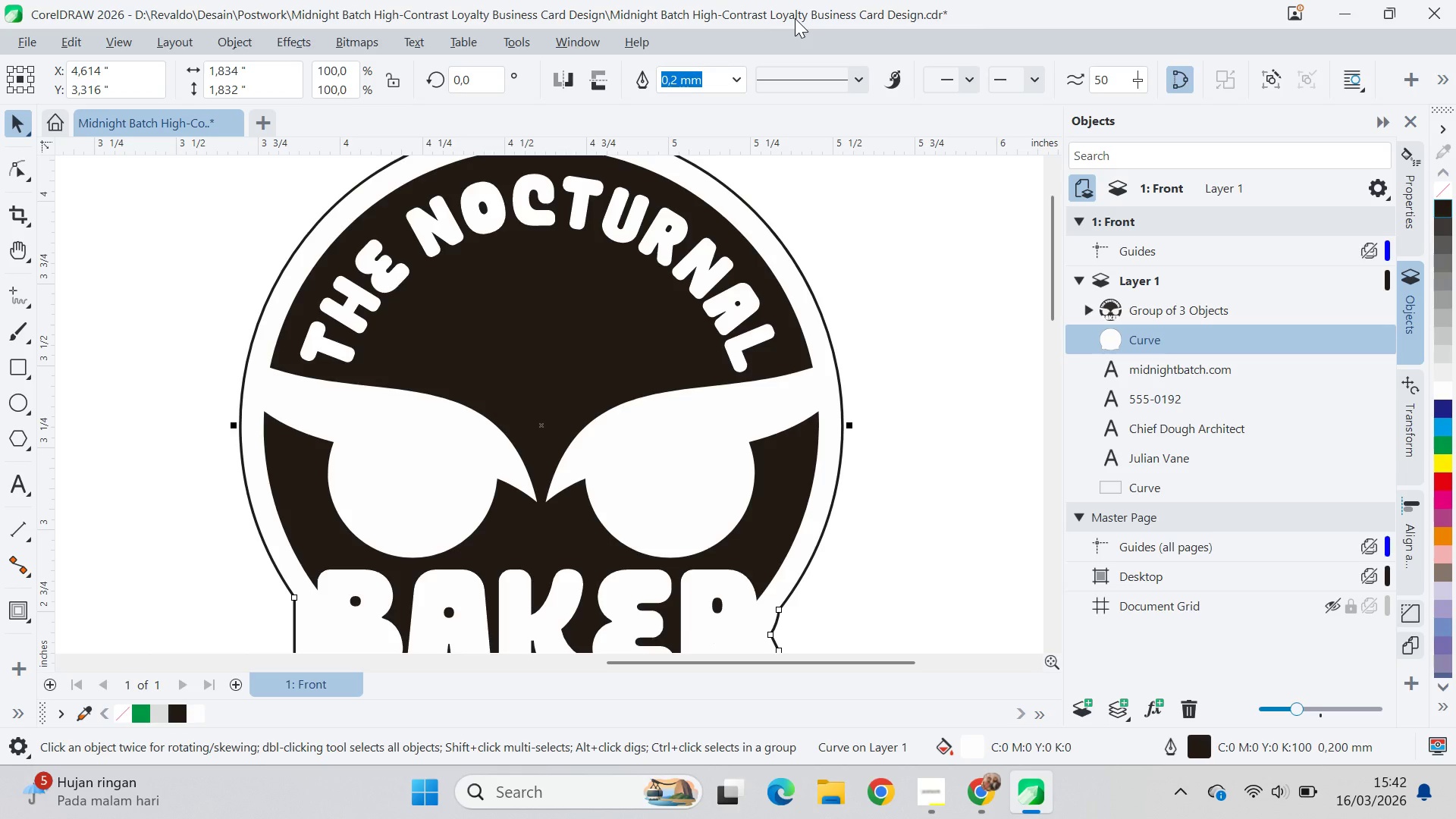 
left_click_drag(start_coordinate=[798, 18], to_coordinate=[1172, 7])
 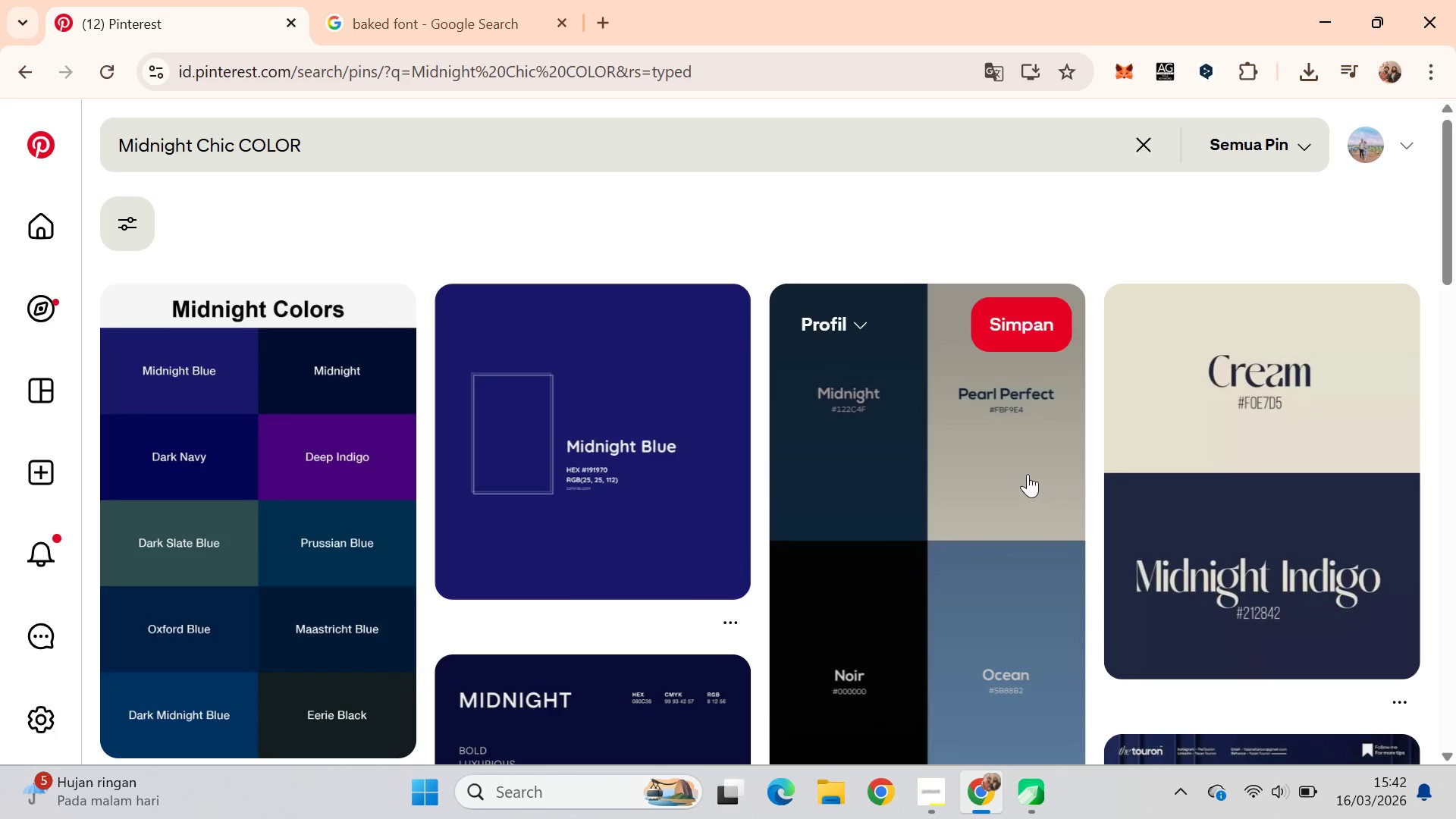 
left_click([1028, 472])
 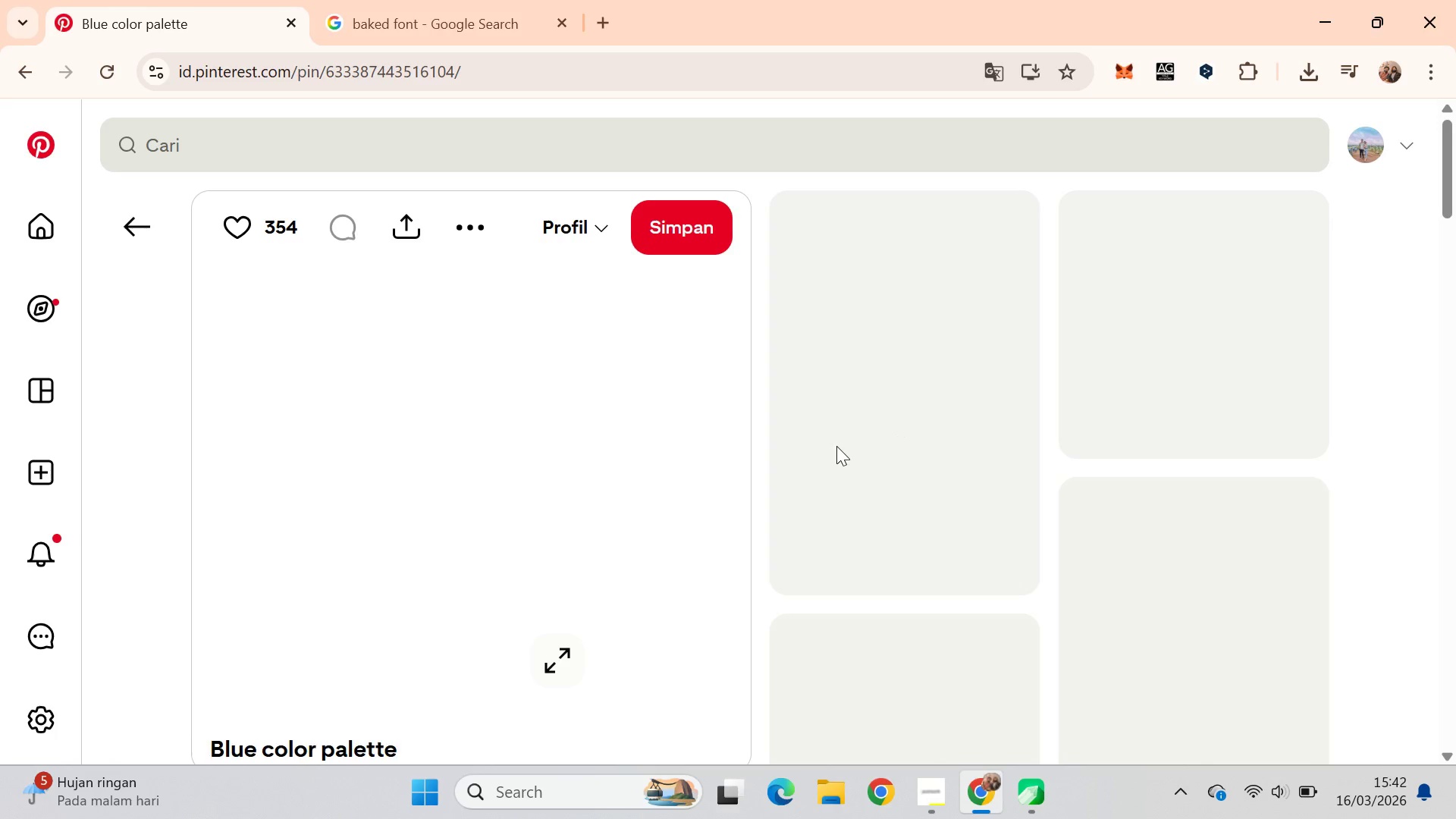 
key(Alt+AltLeft)
 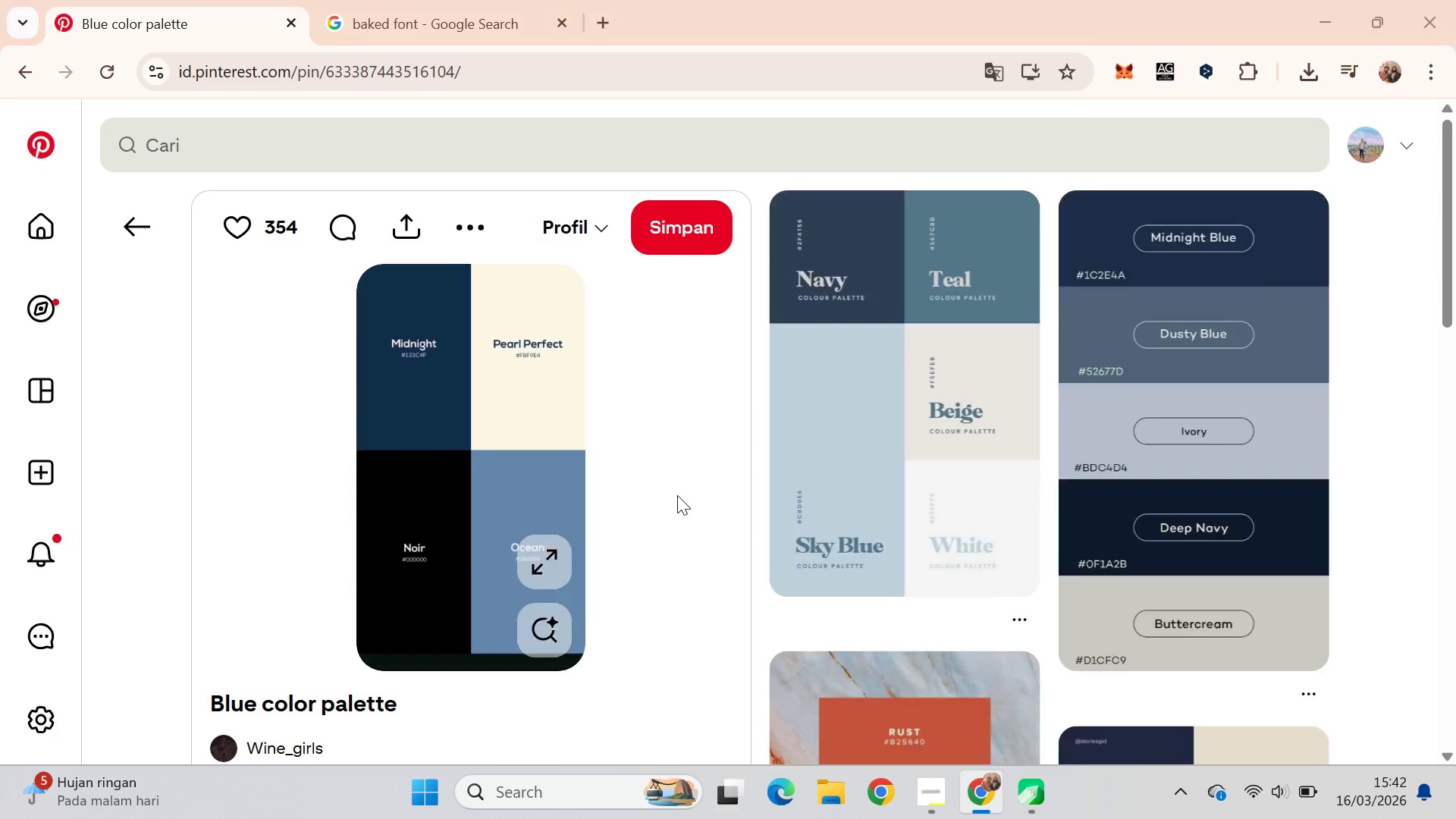 
key(Alt+Tab)
 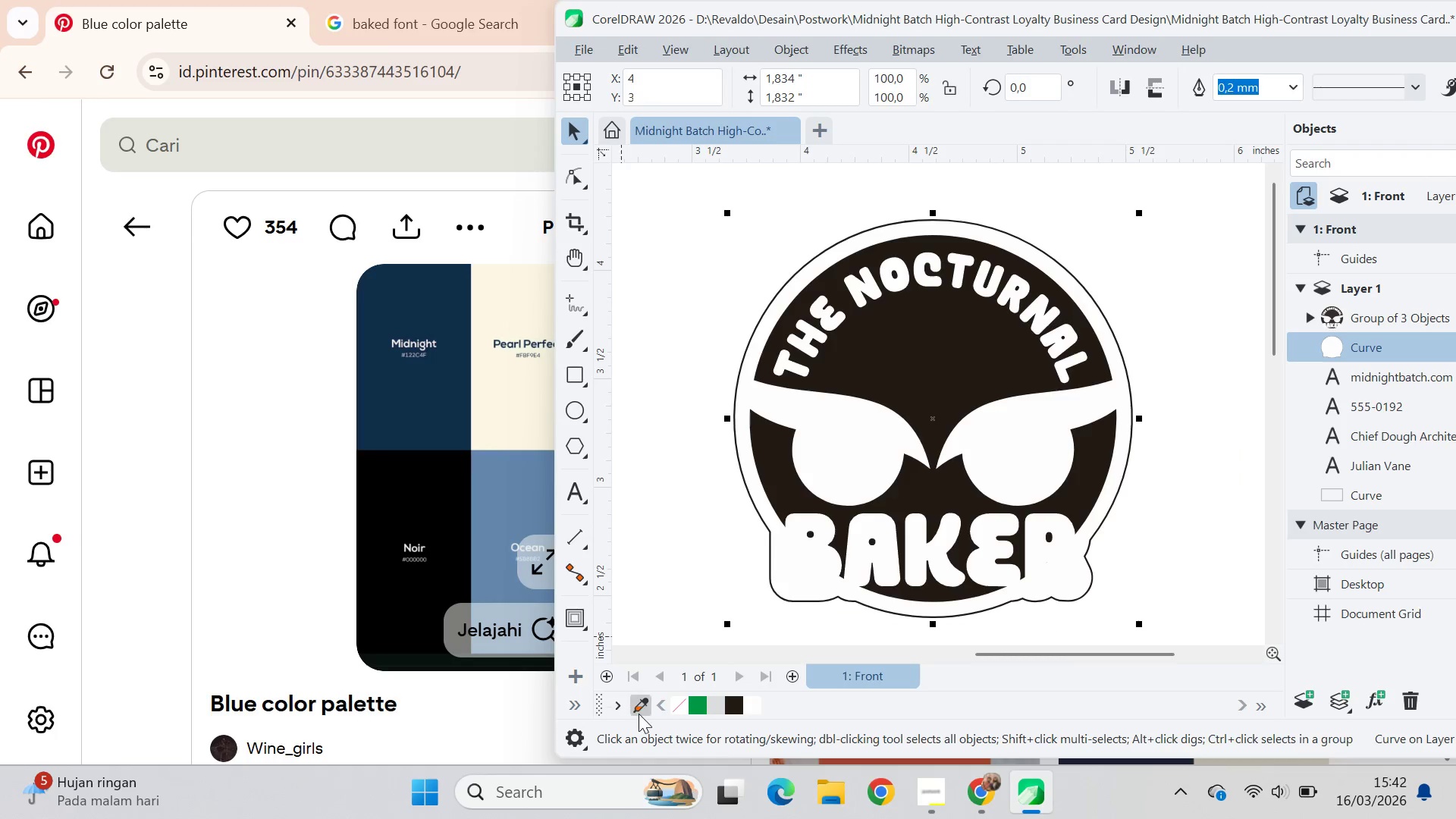 
left_click([640, 713])
 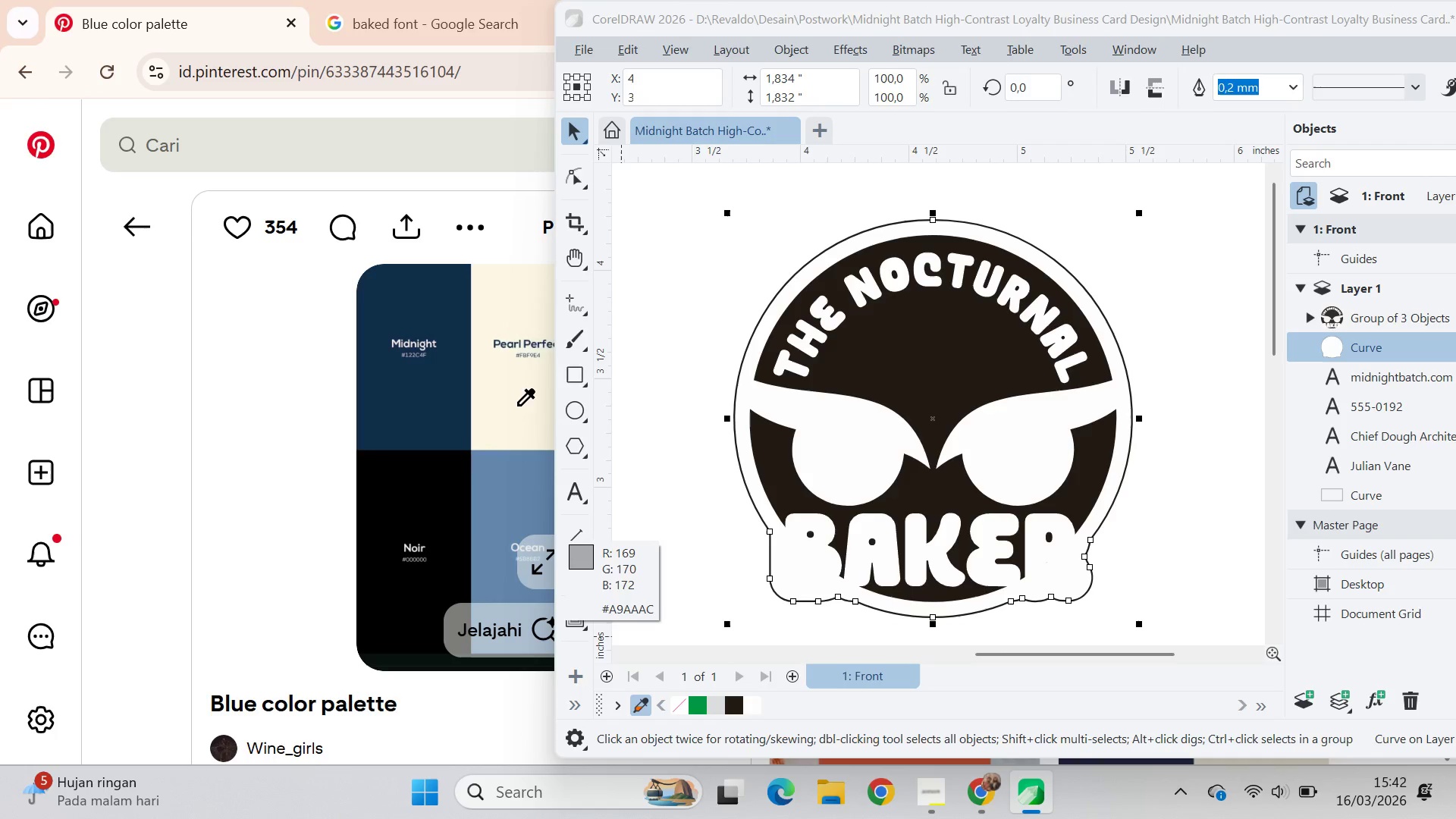 
hold_key(key=ControlLeft, duration=1.41)
 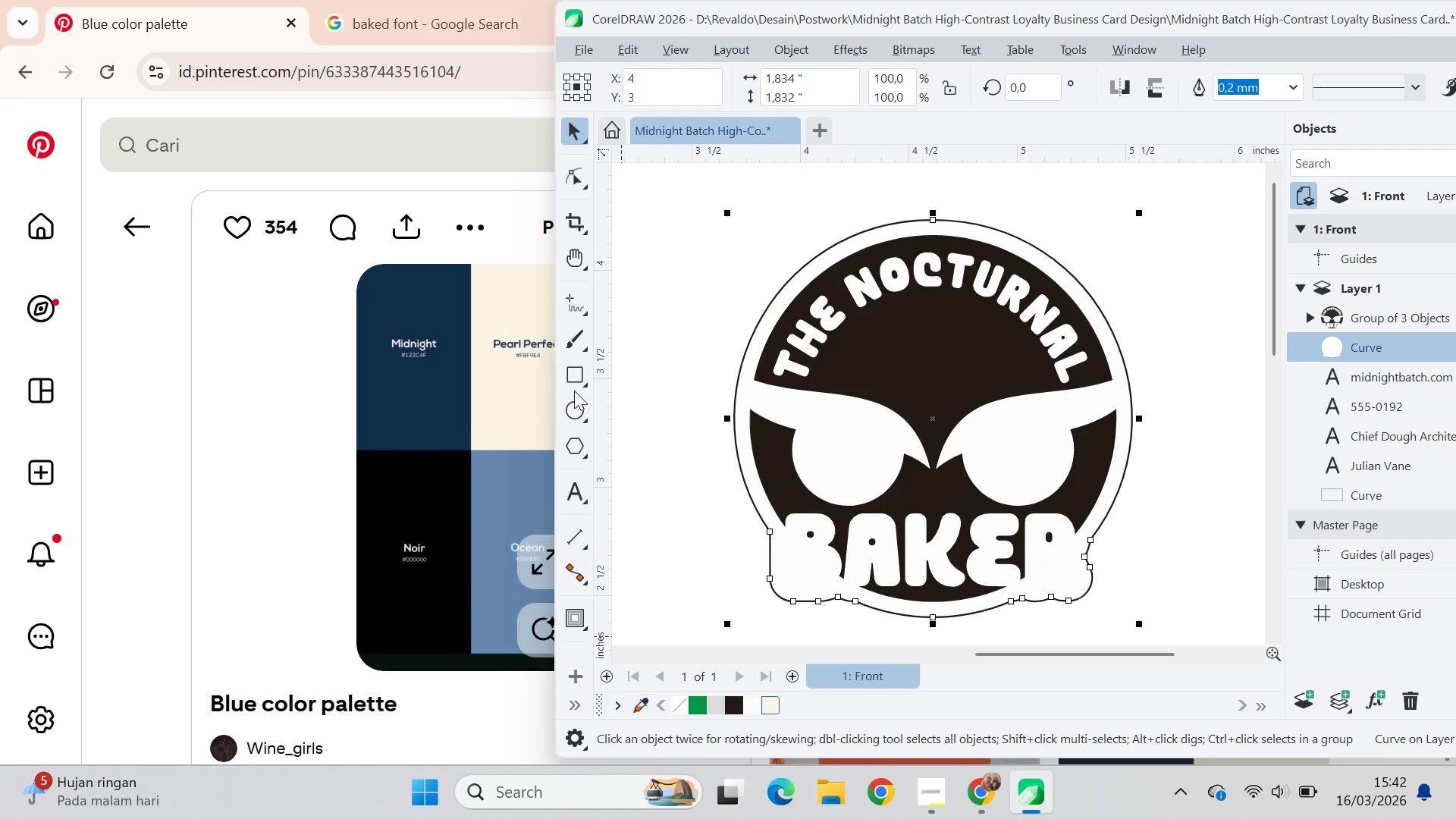 
key(V)
 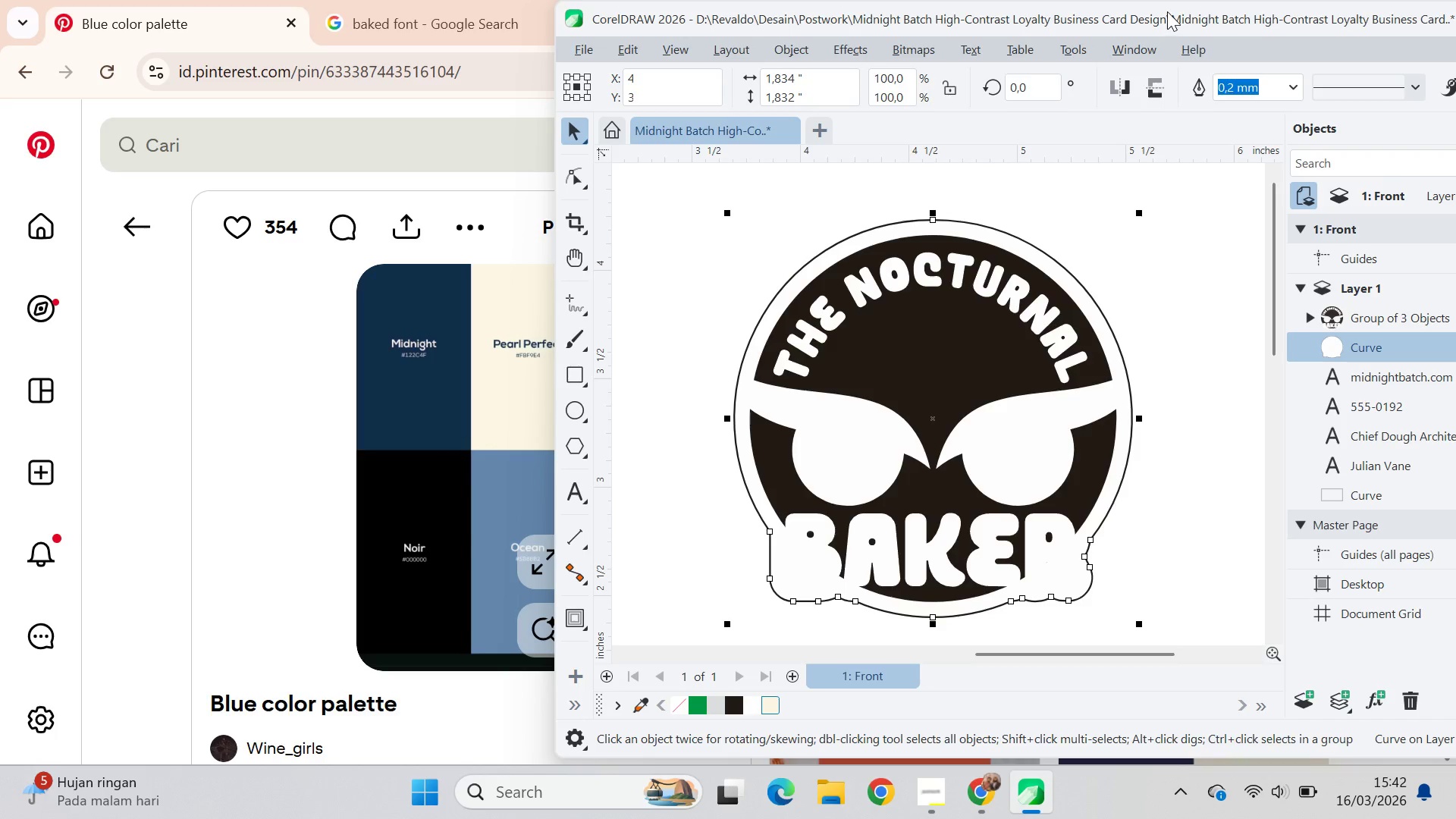 
double_click([1167, 11])
 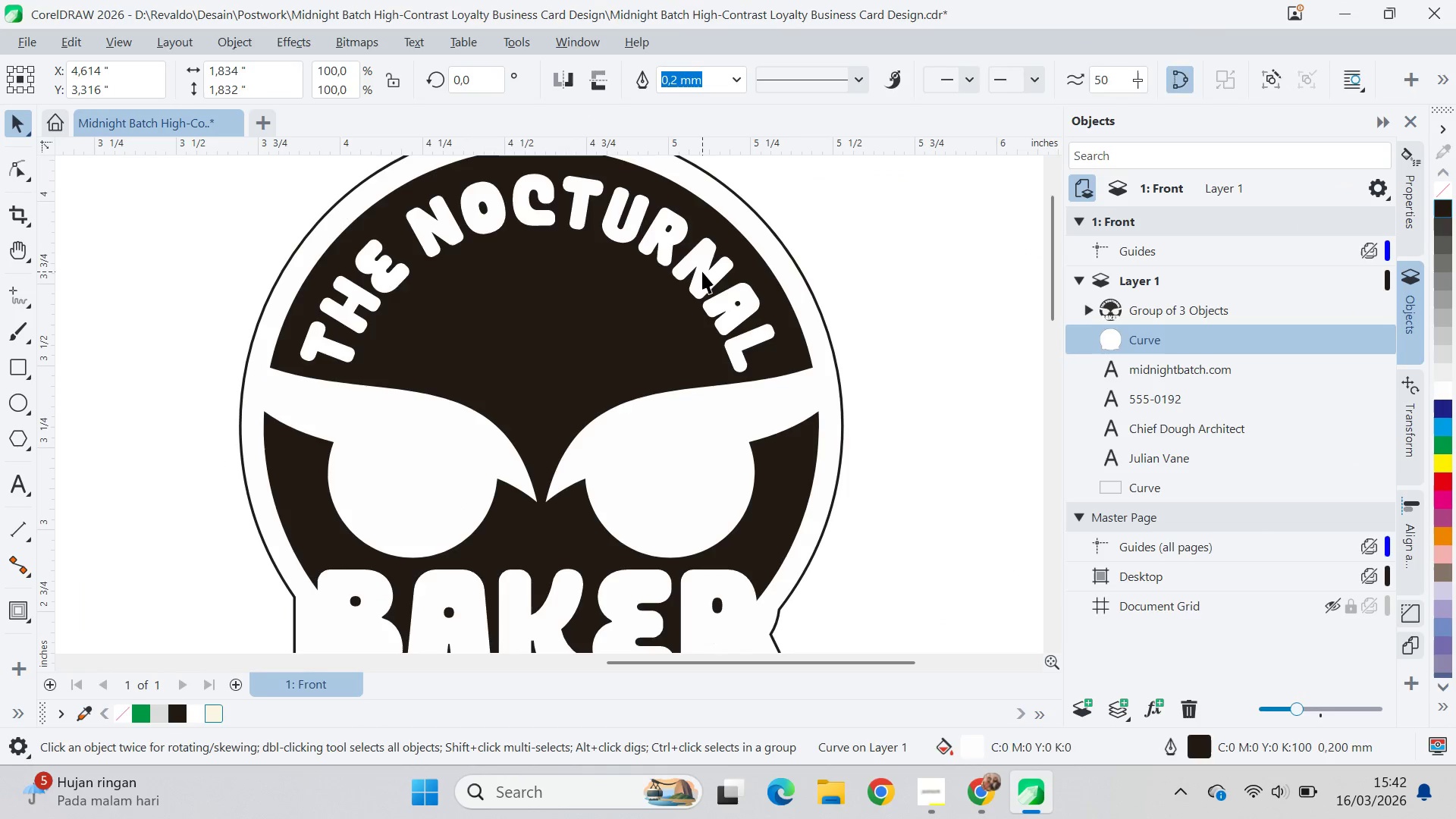 
hold_key(key=ShiftLeft, duration=0.45)
 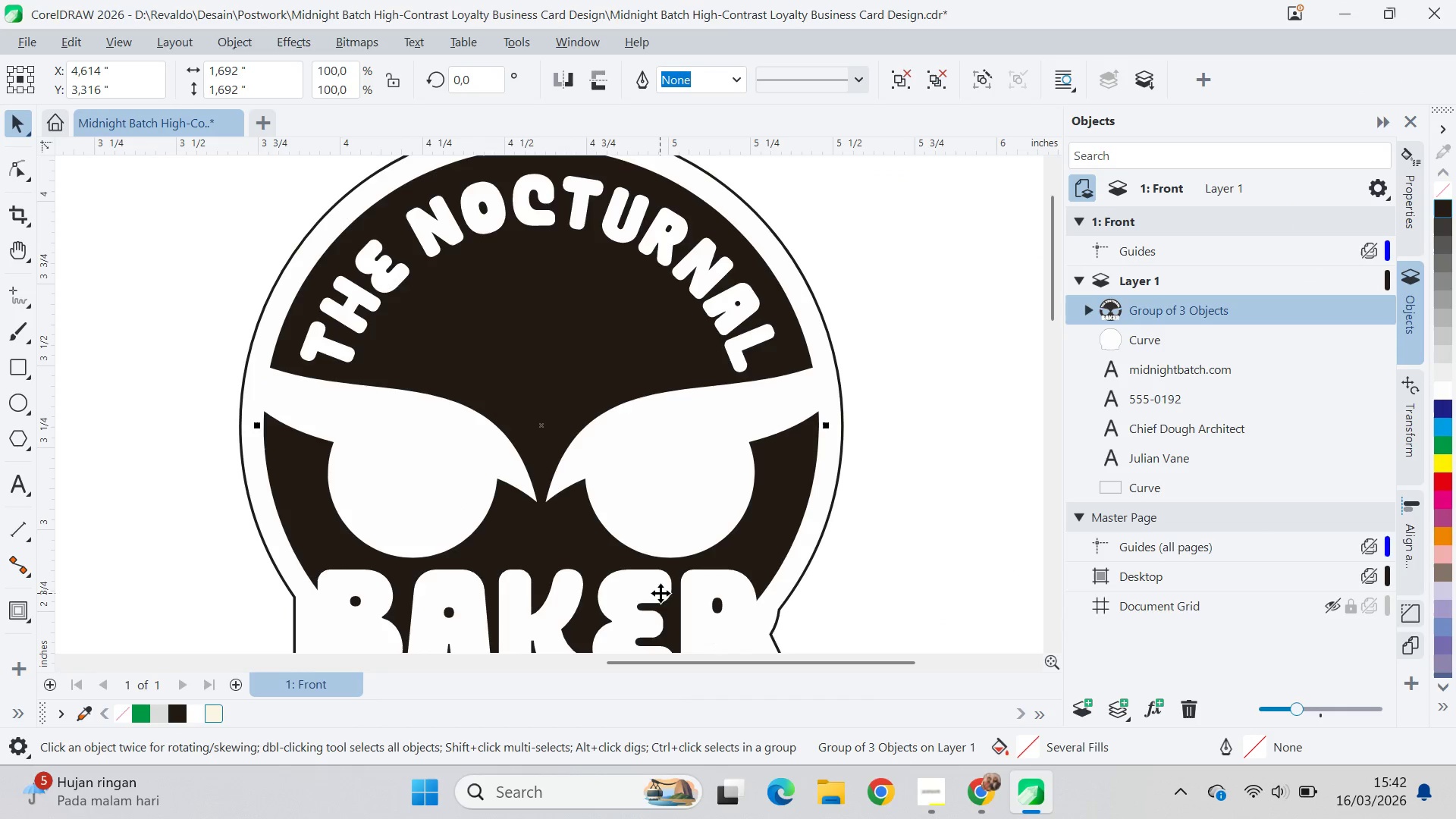 
key(Control+U)
 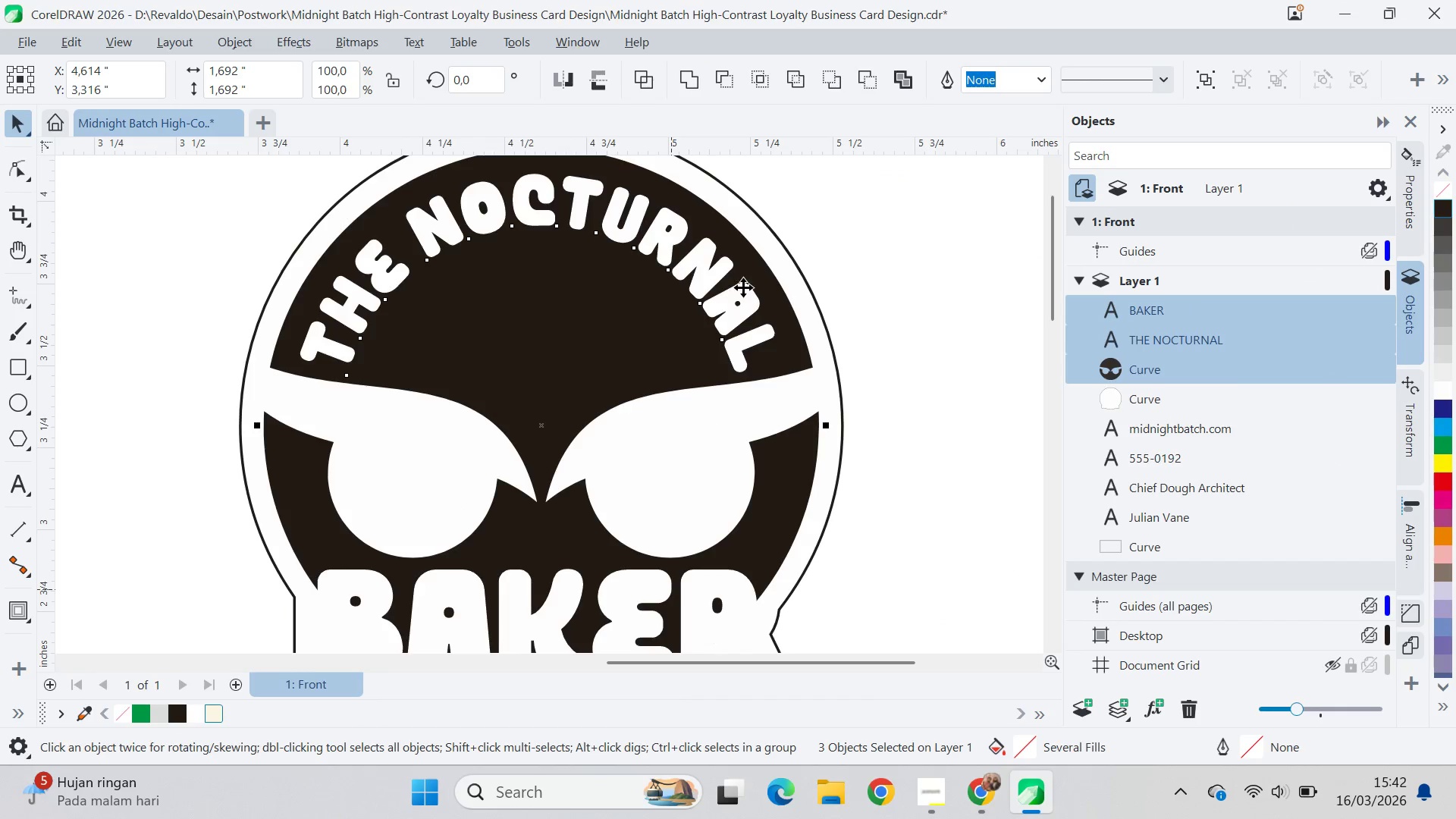 
left_click([850, 206])
 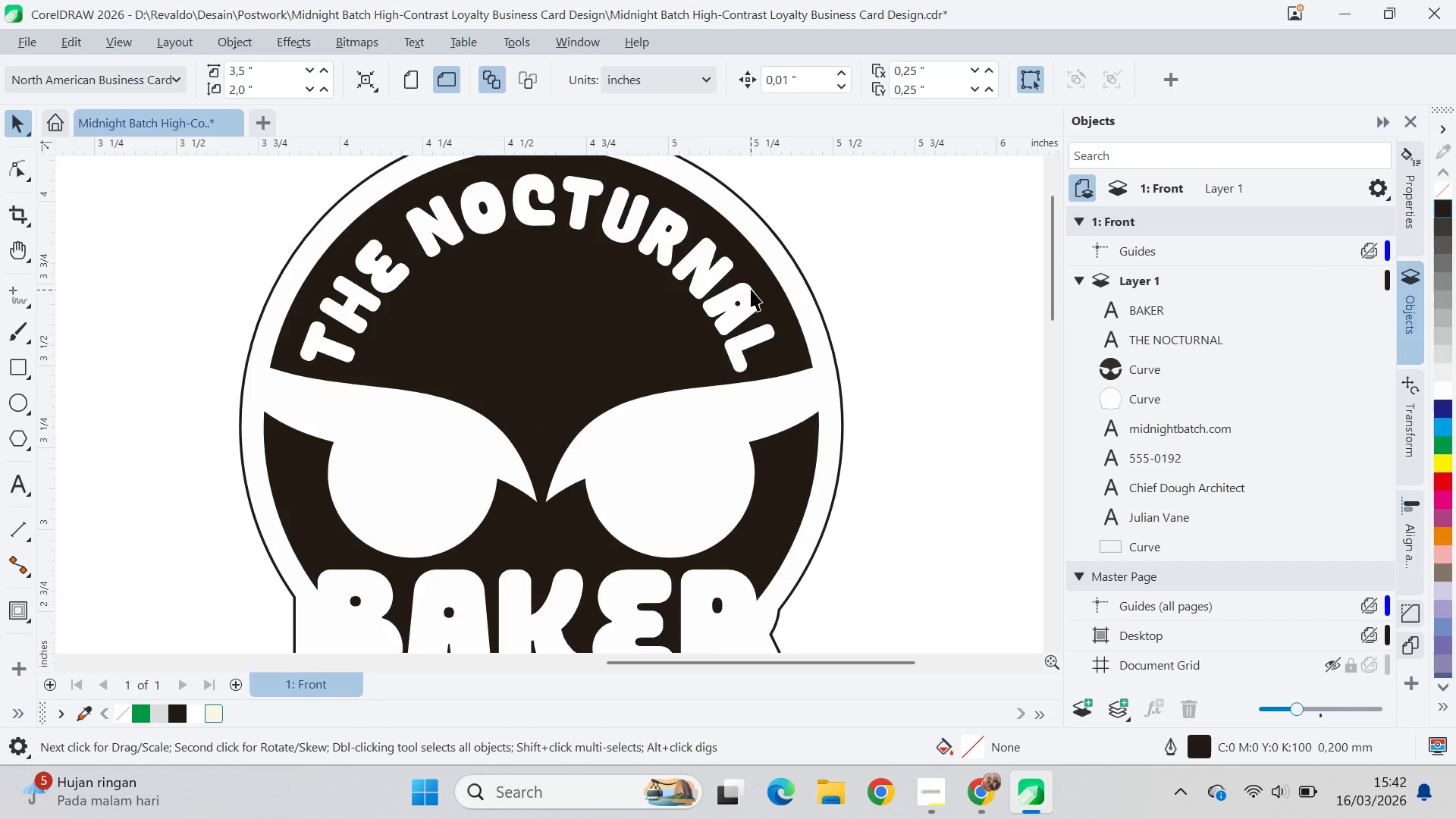 
left_click([751, 289])
 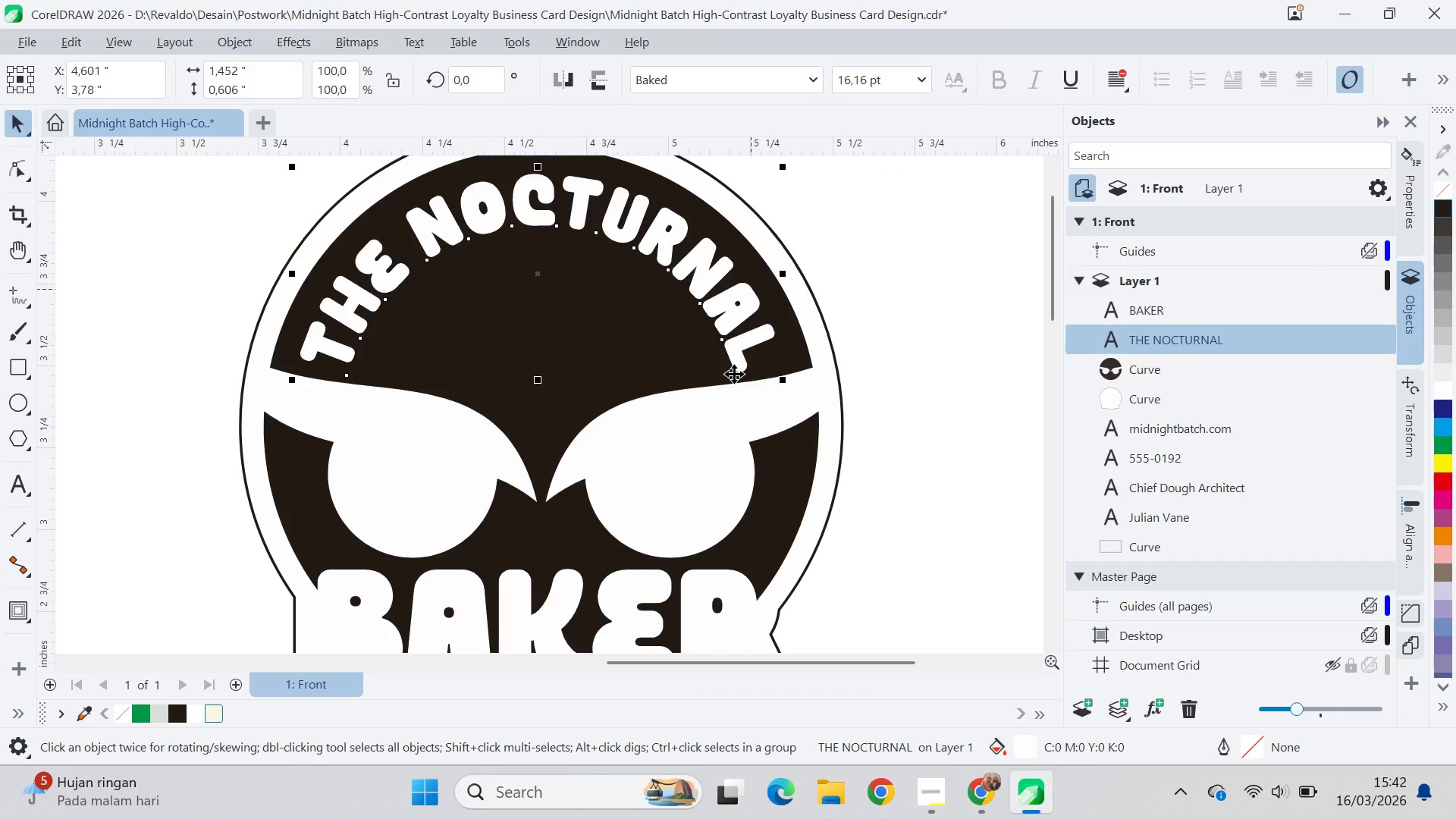 
hold_key(key=ShiftLeft, duration=0.67)
 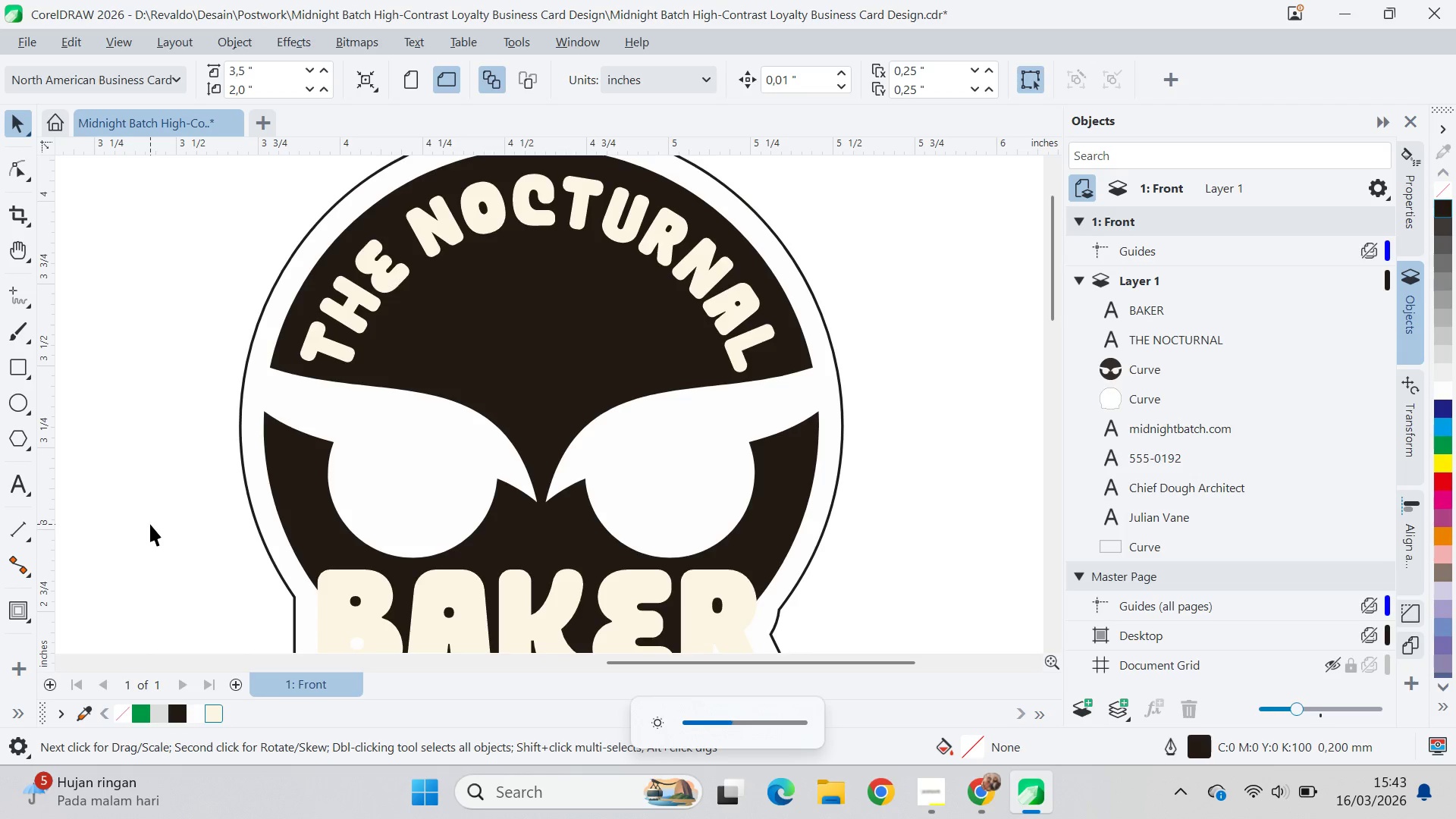 
wait(6.27)
 